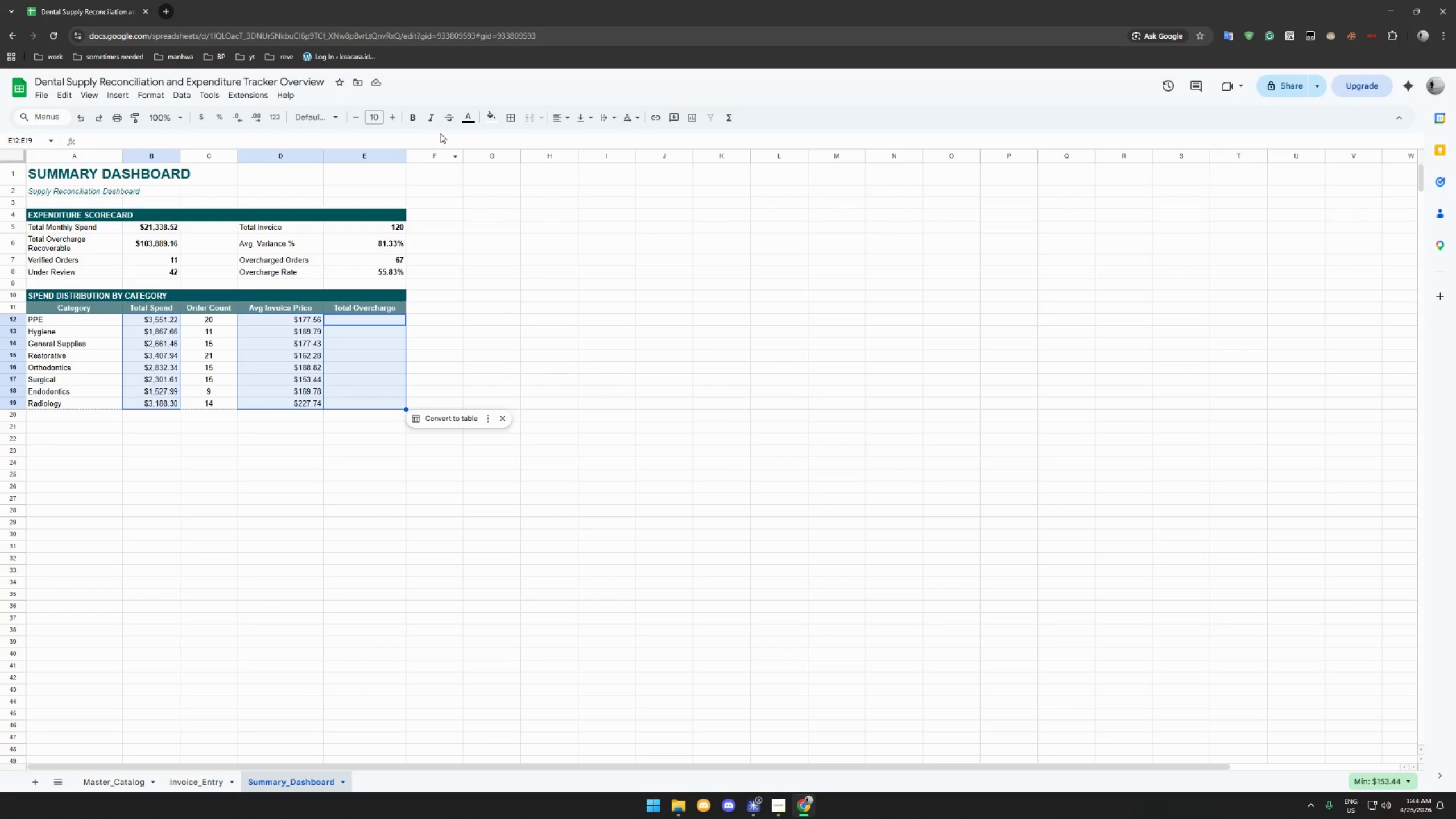 
left_click([553, 116])
 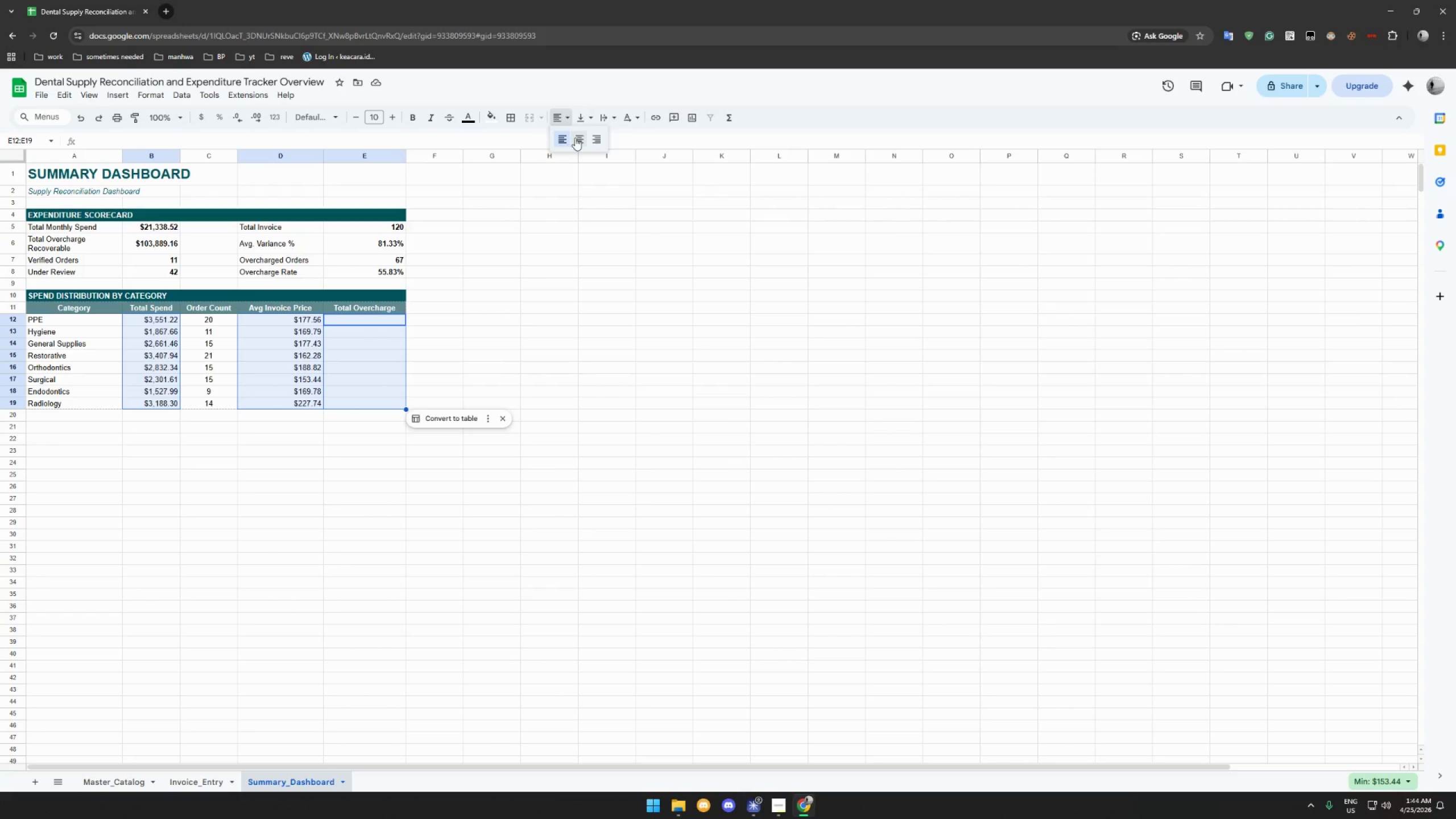 
left_click([576, 138])
 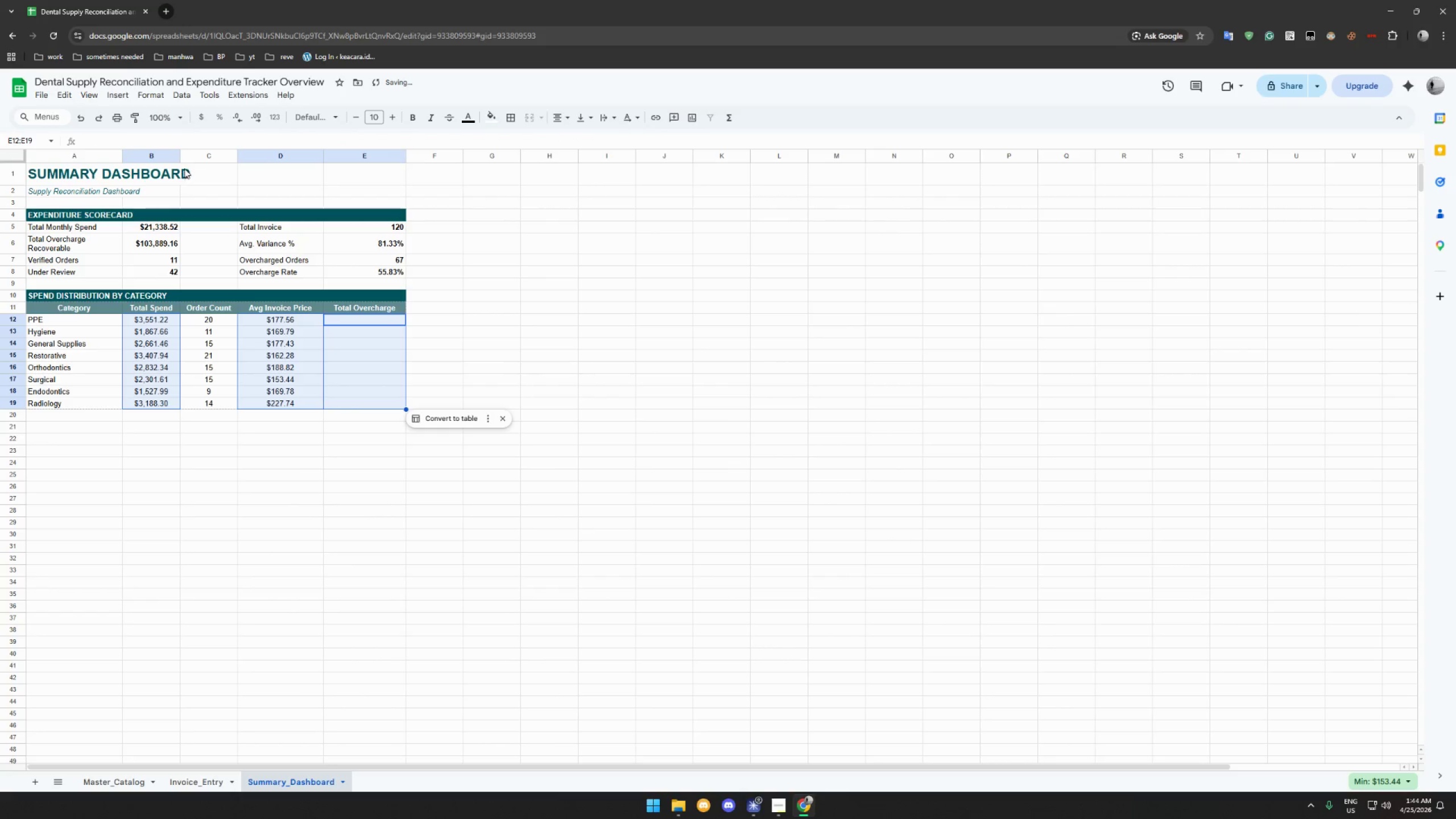 
left_click_drag(start_coordinate=[180, 155], to_coordinate=[188, 158])
 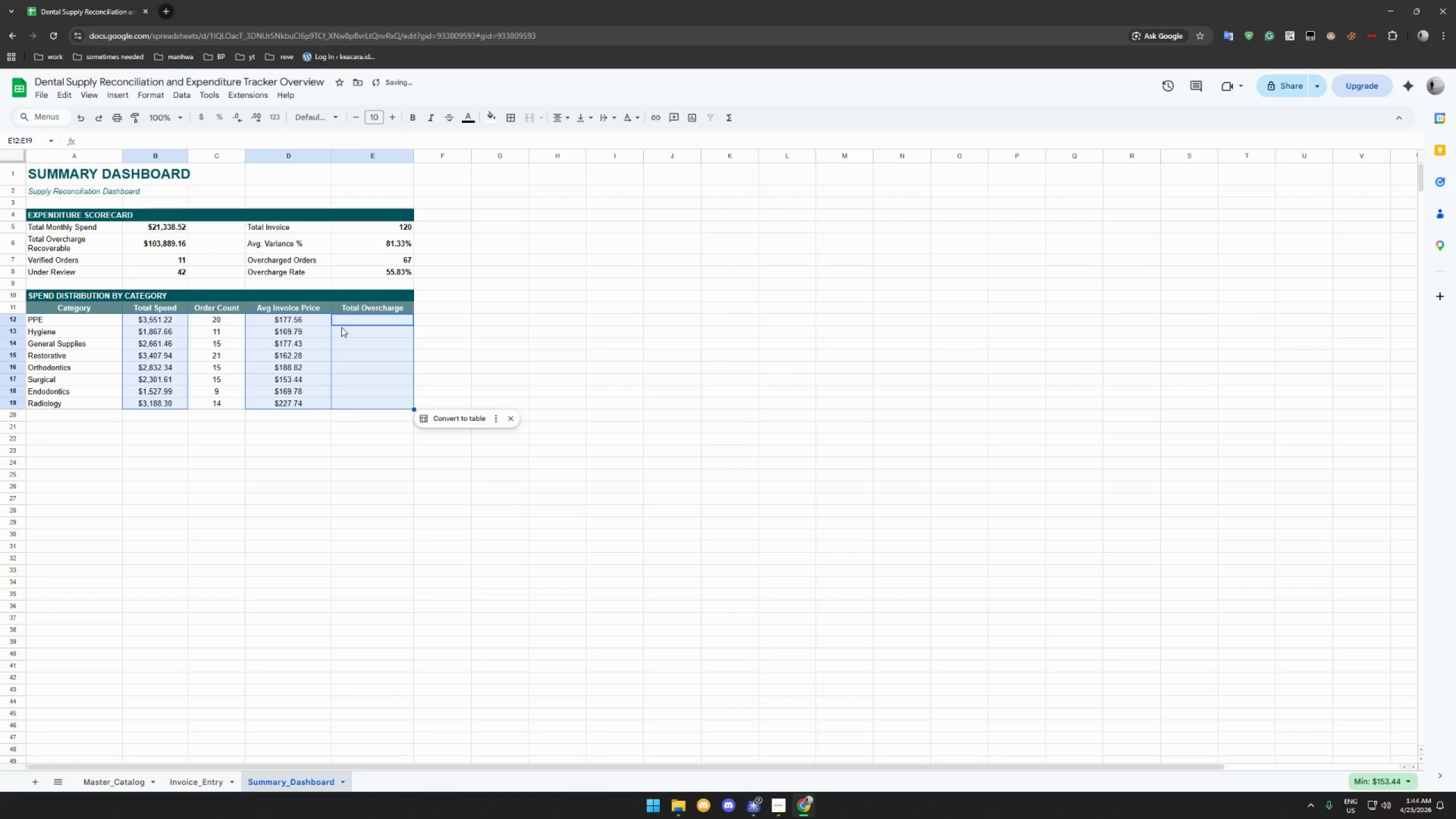 
left_click([359, 322])
 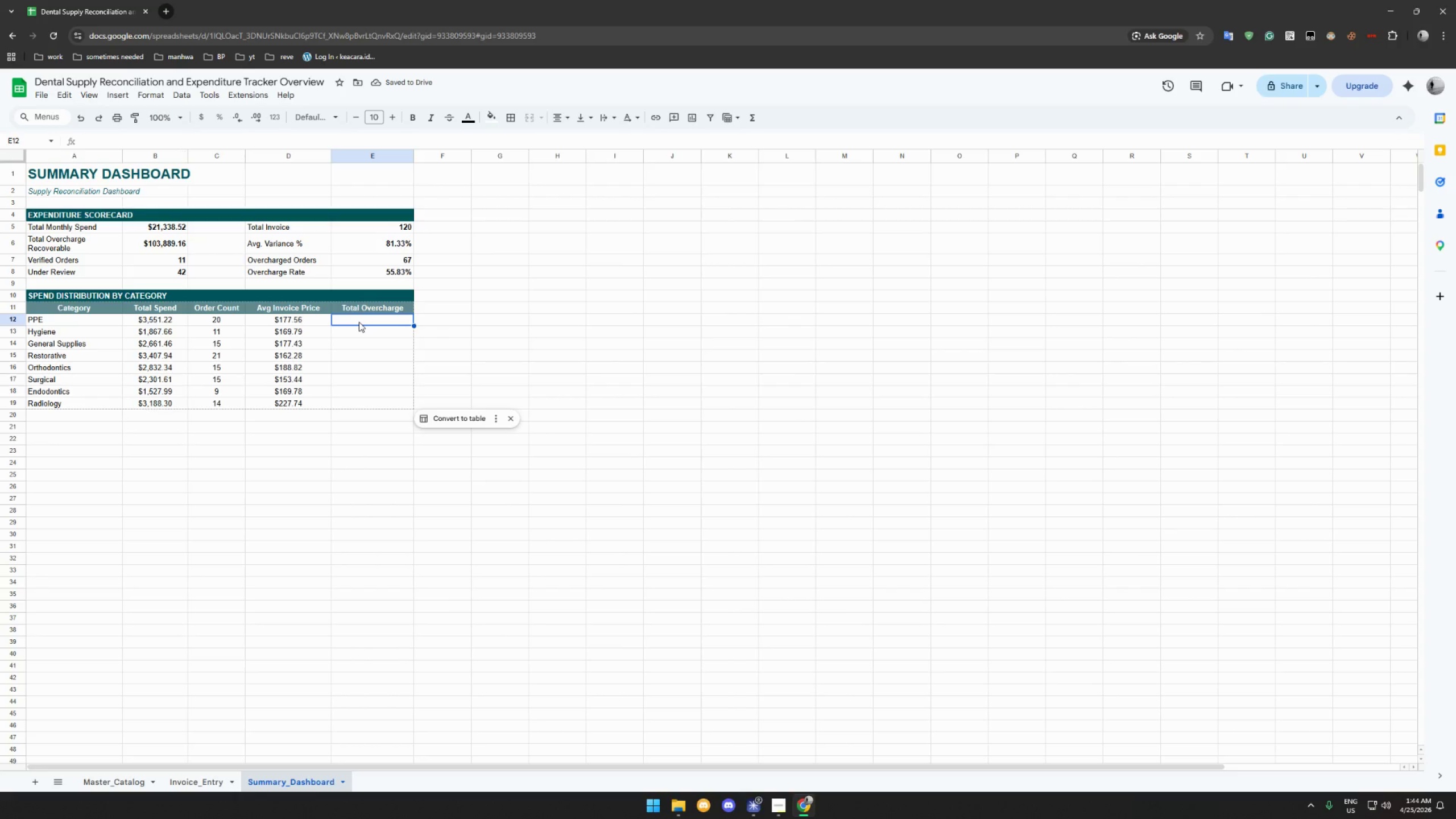 
type(=SUMIFS(Invoice_Entry!K$2:K,Invoice_e)
key(Backspace)
type(Entry!)
 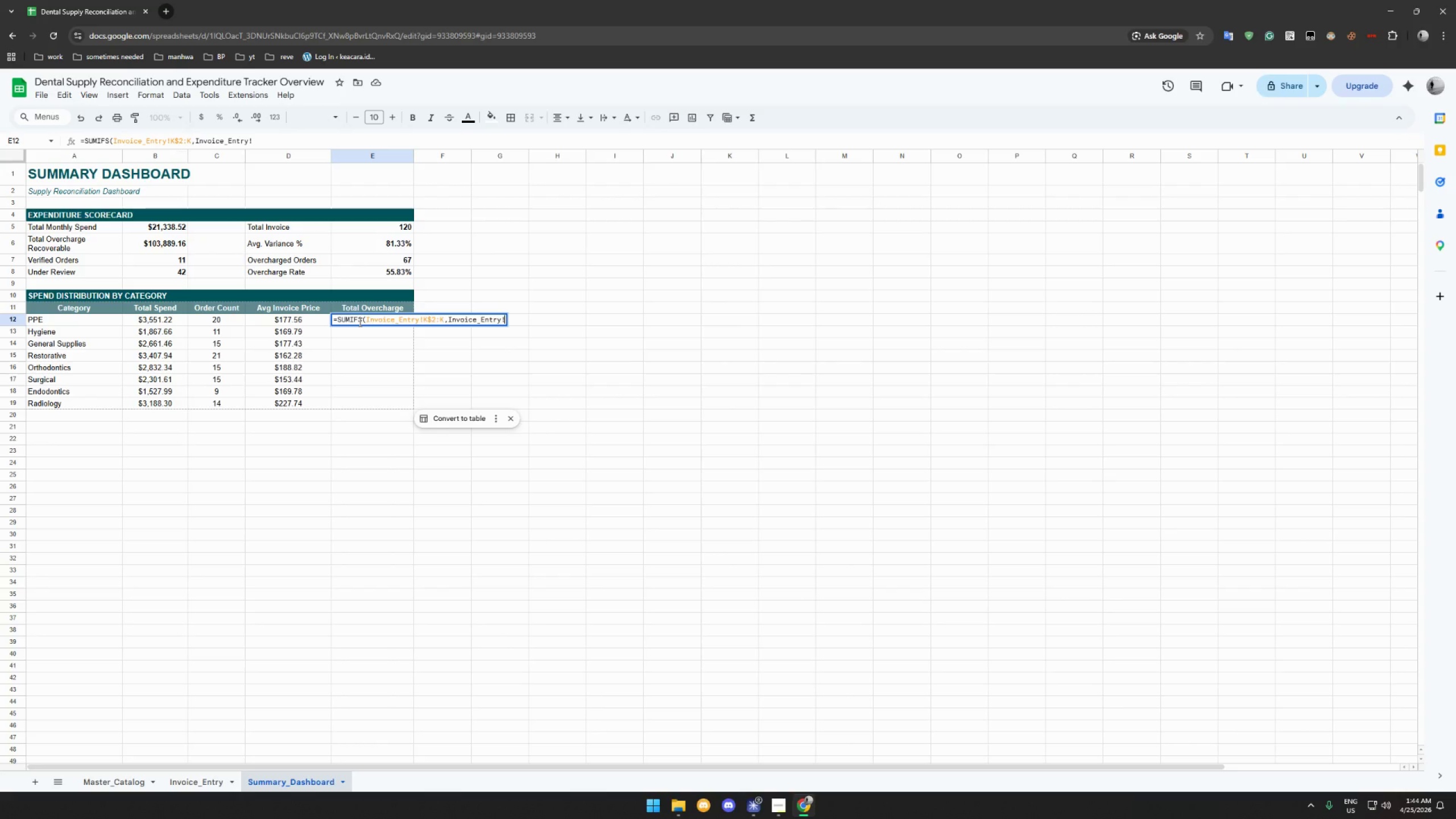 
type(E$2:E)
 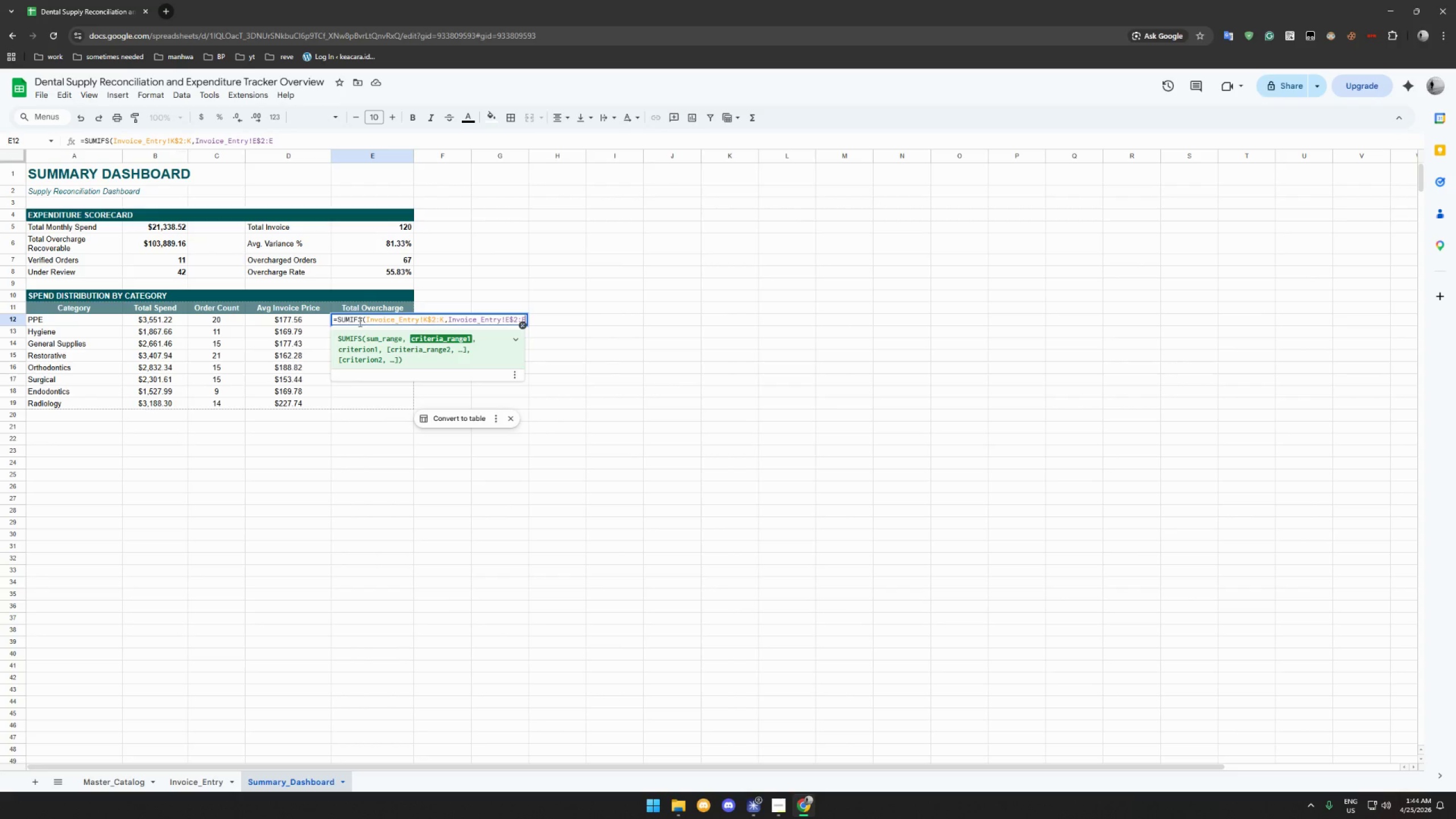 
type(,A12))
 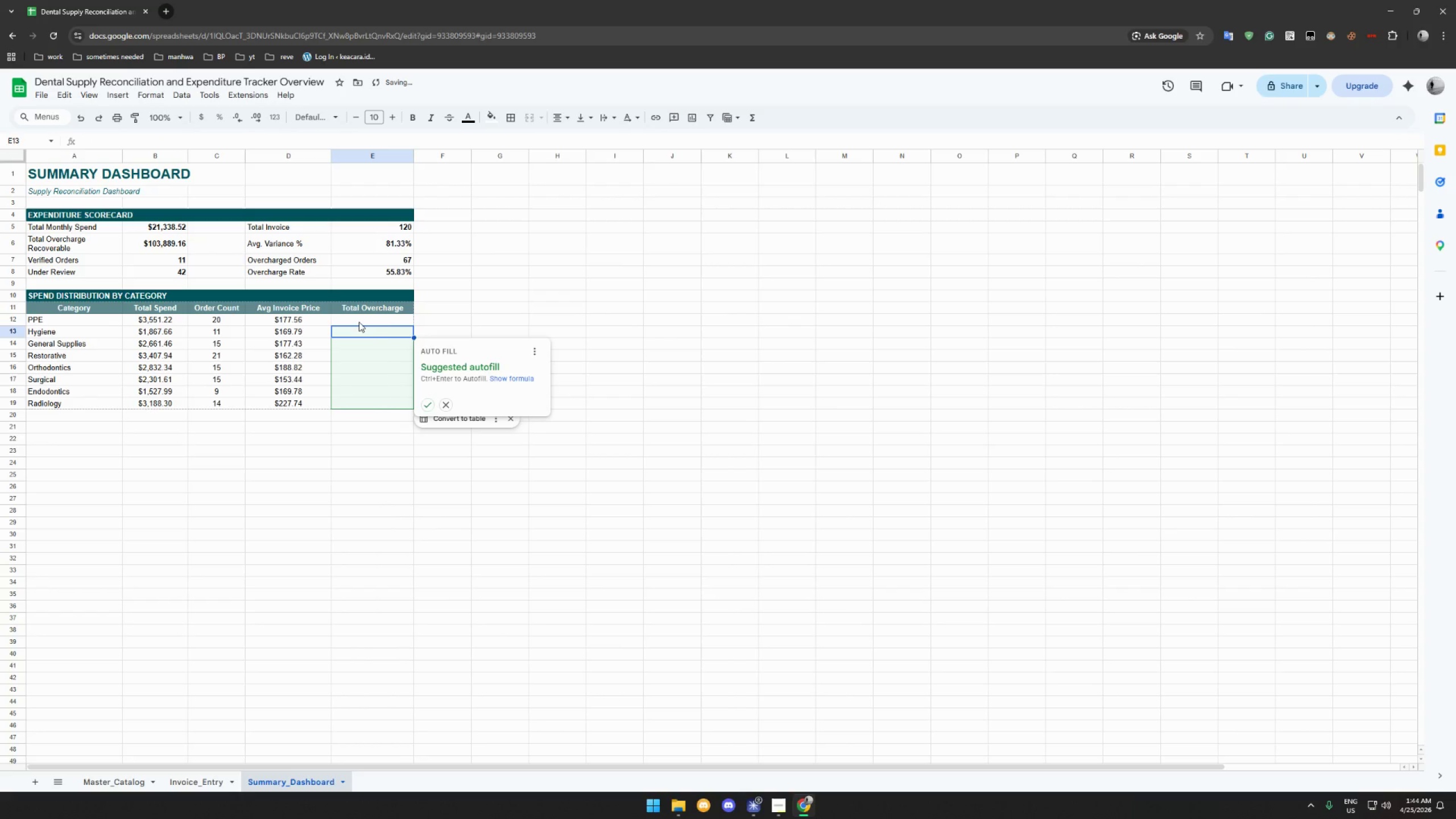 
key(Enter)
 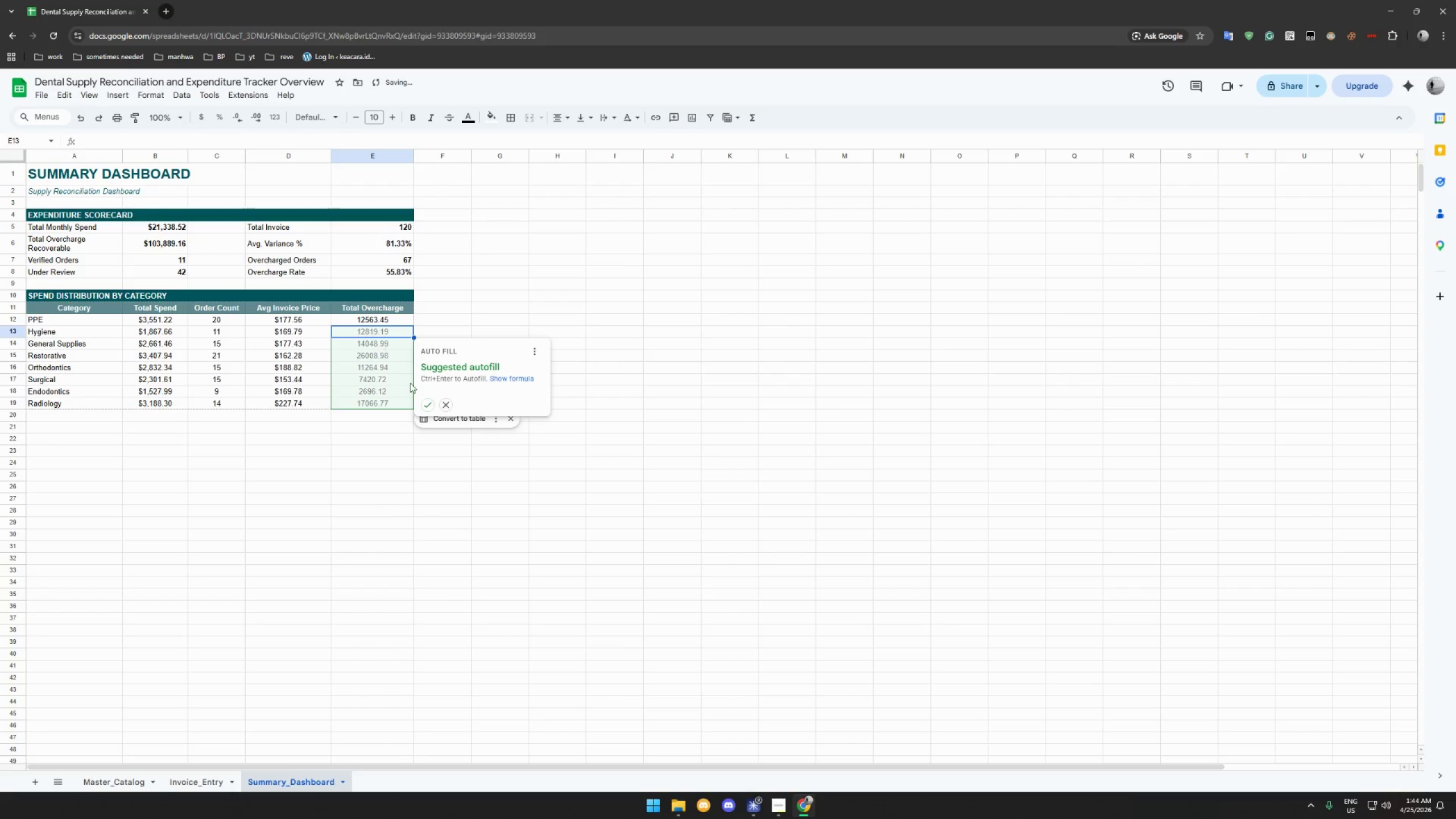 
left_click([427, 403])
 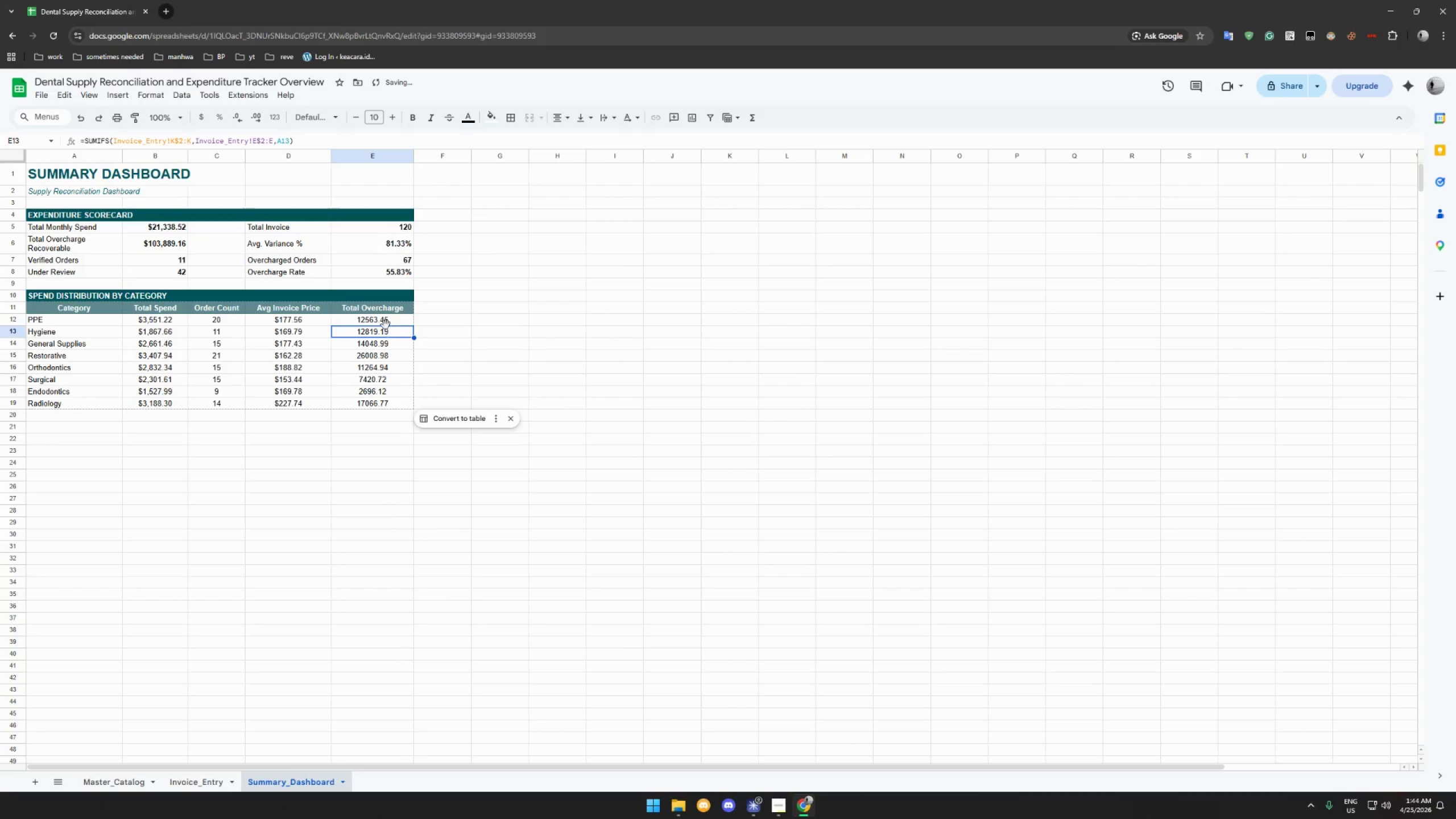 
left_click_drag(start_coordinate=[386, 318], to_coordinate=[380, 403])
 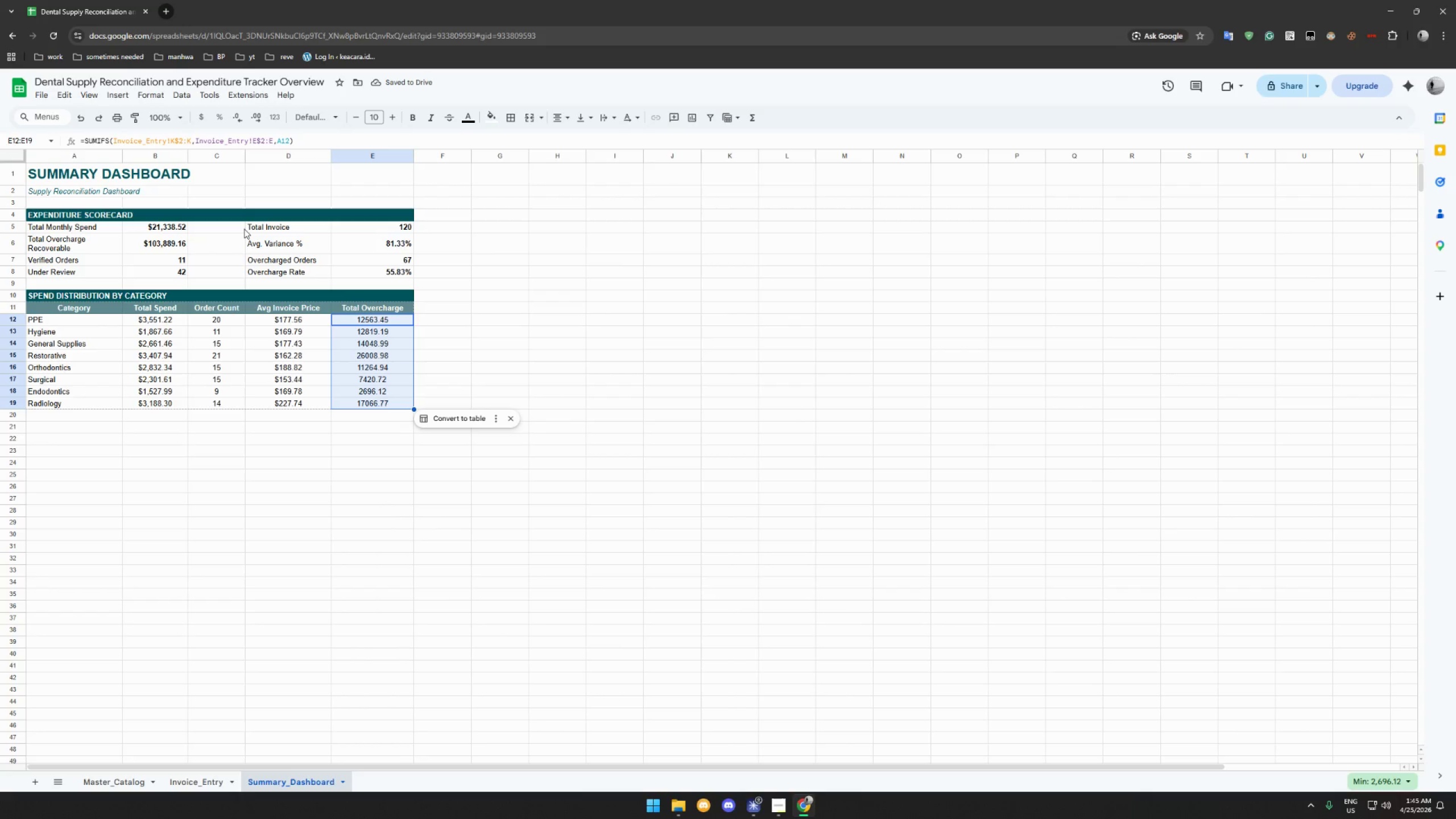 
left_click([158, 96])
 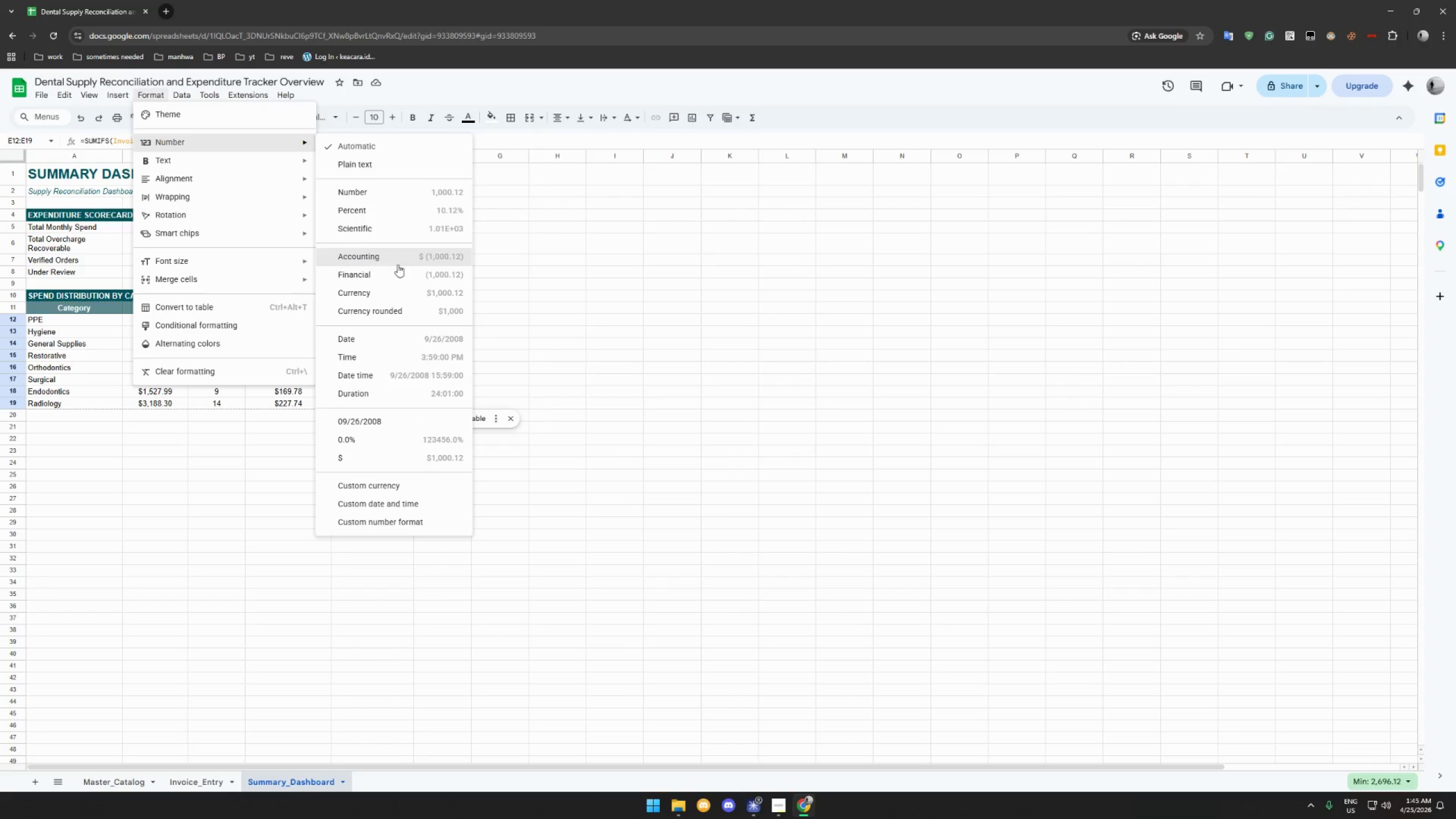 
left_click([396, 289])
 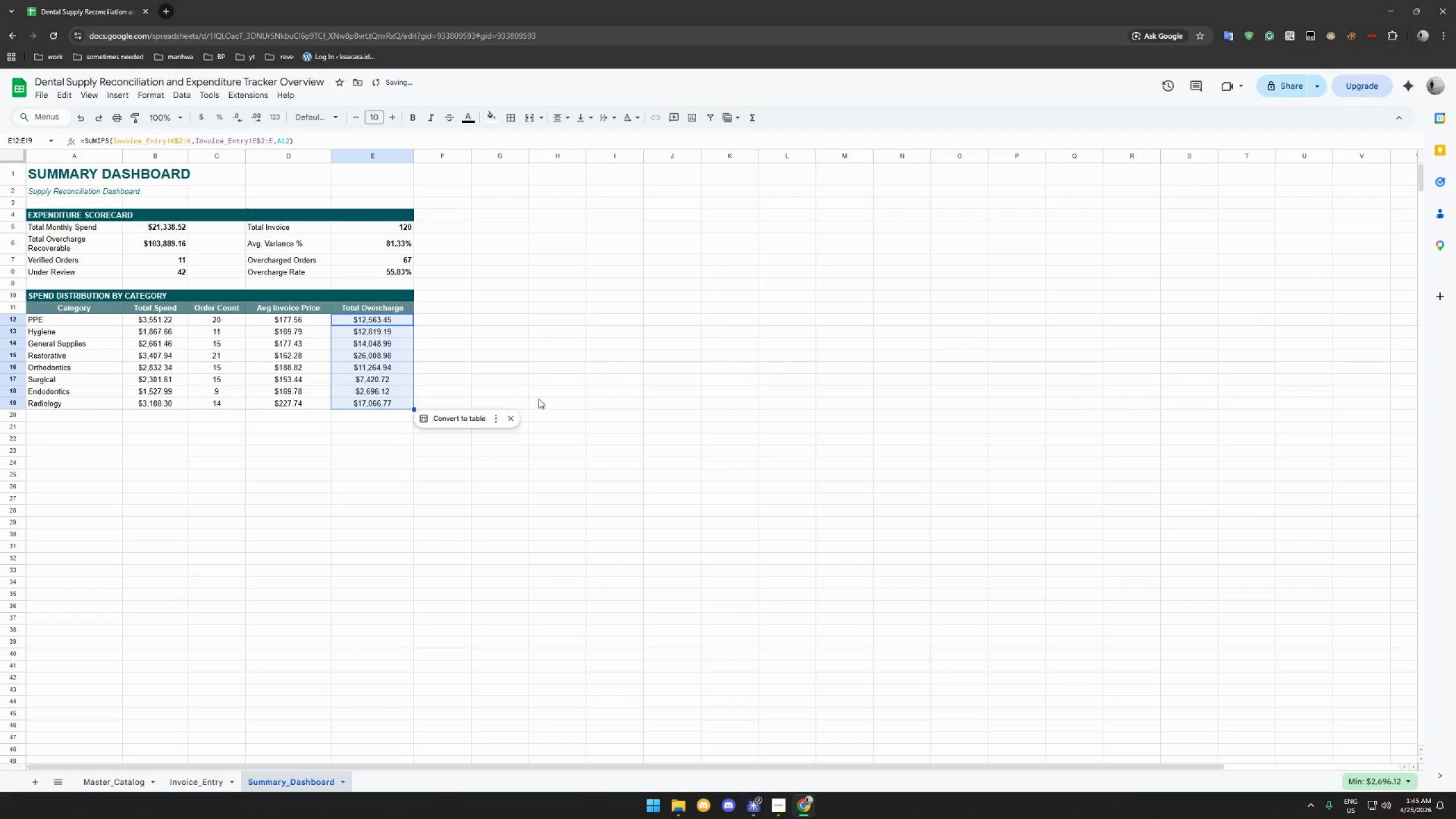 
left_click([559, 393])
 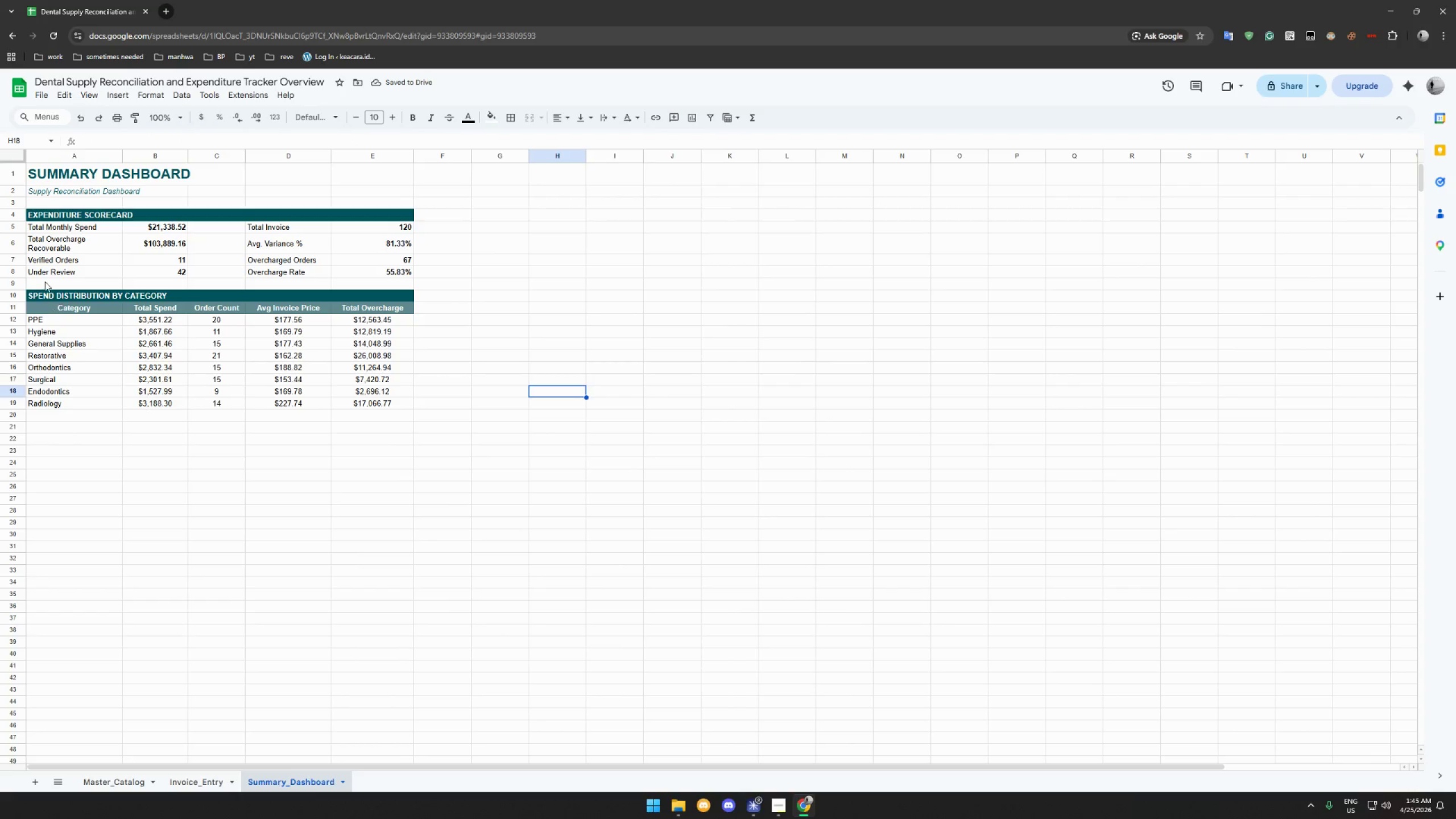 
left_click_drag(start_coordinate=[44, 294], to_coordinate=[402, 308])
 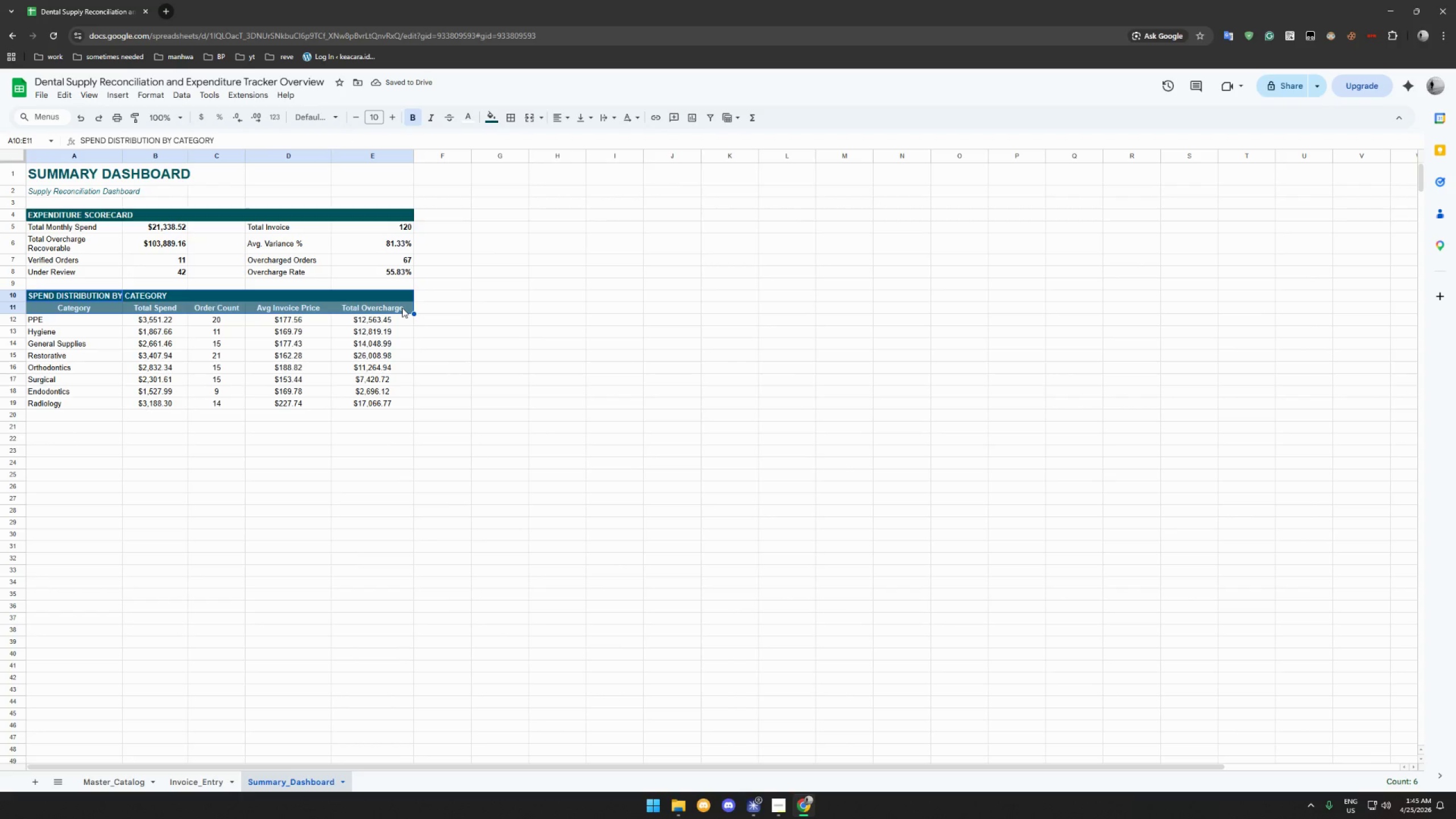 
key(Control+C)
 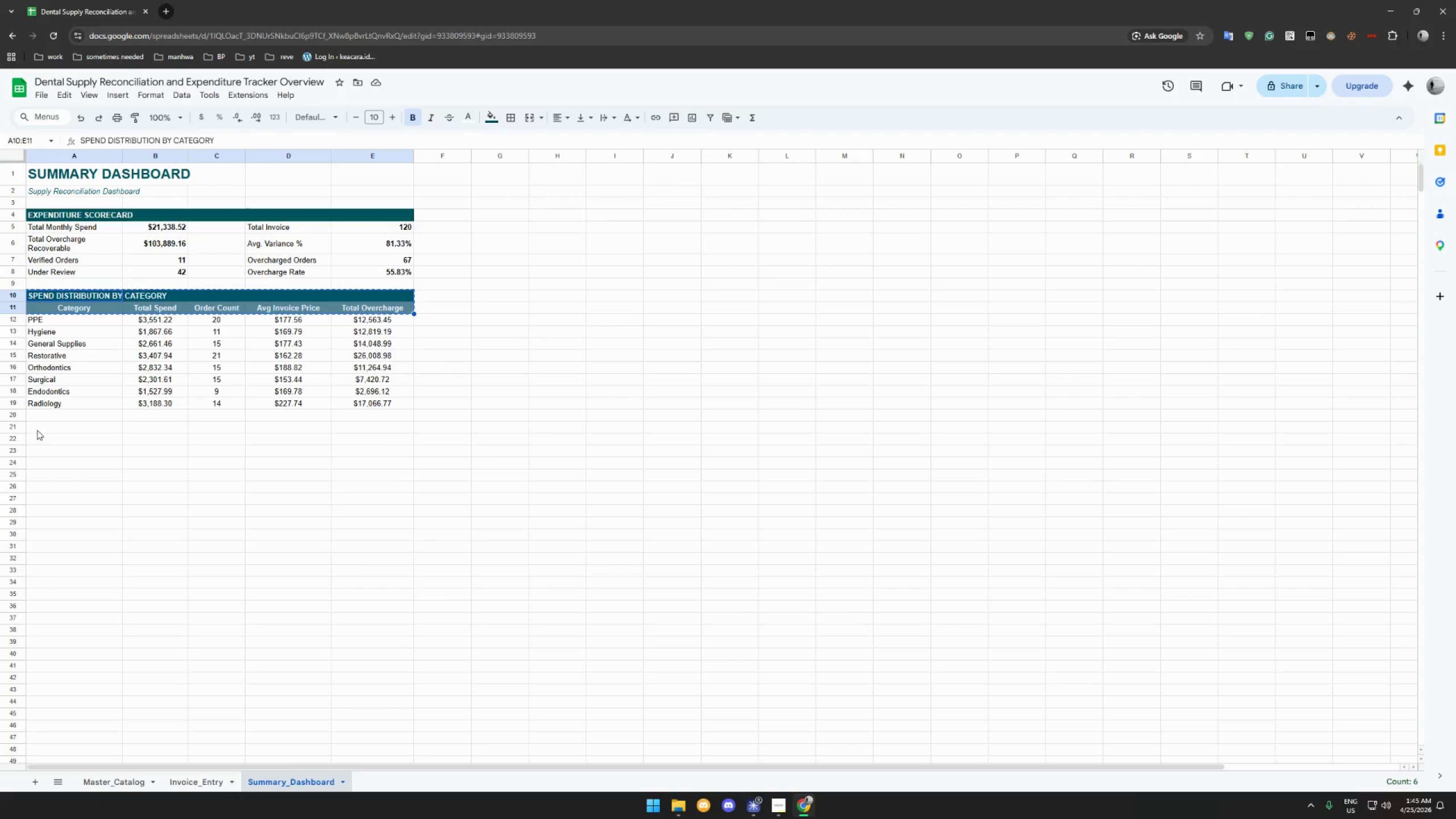 
left_click([38, 429])
 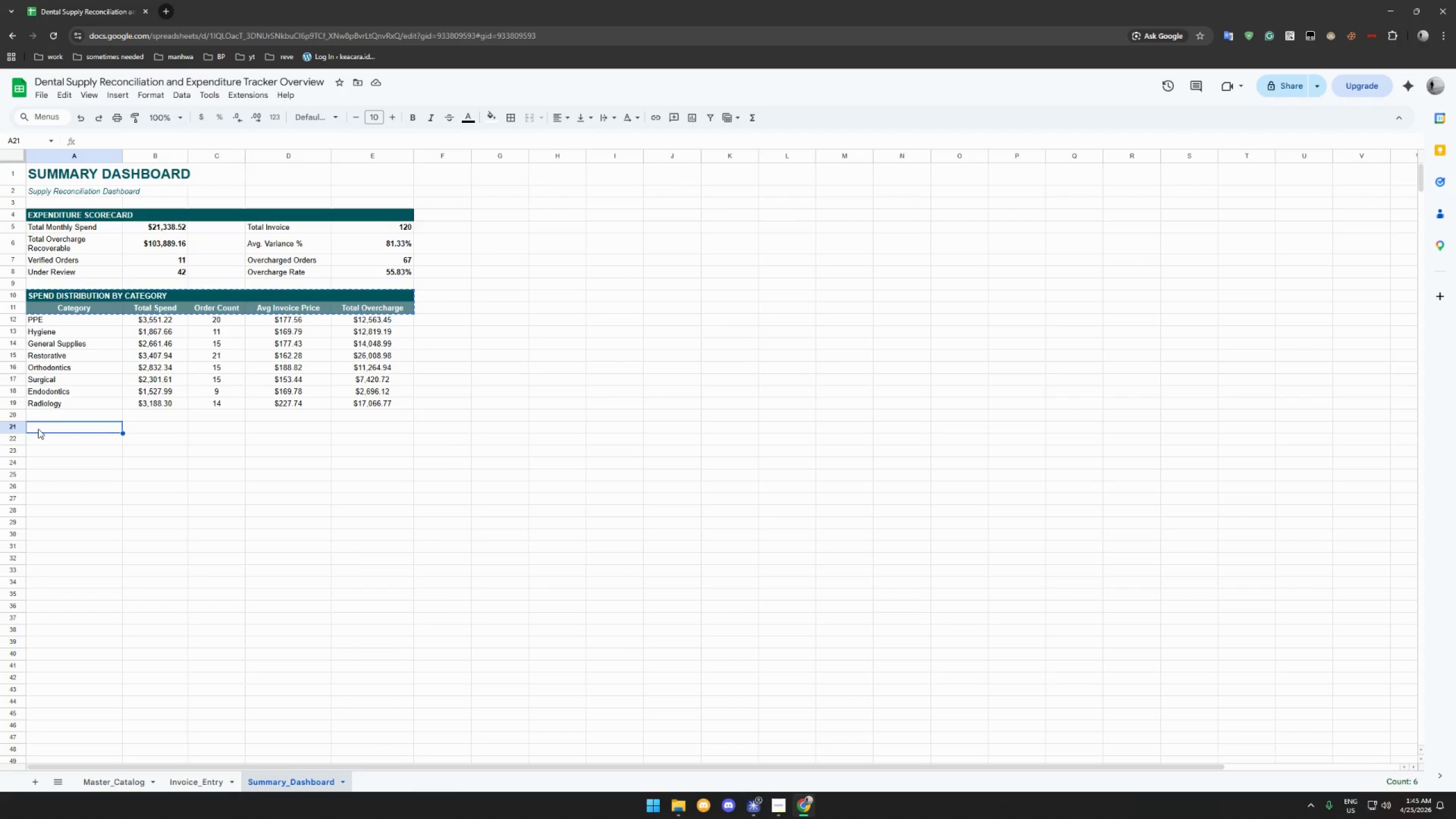 
key(Control+V)
 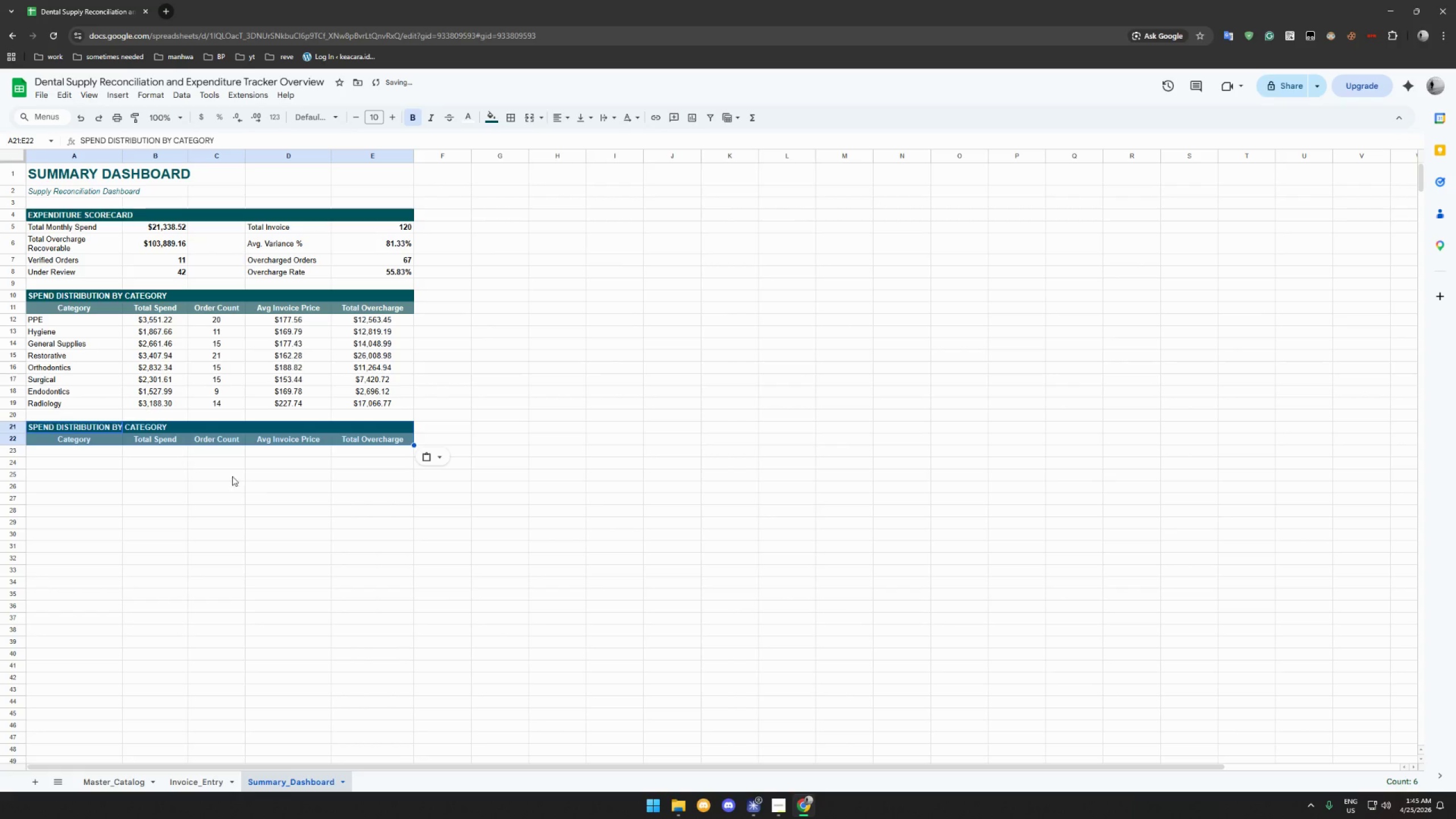 
left_click([258, 489])
 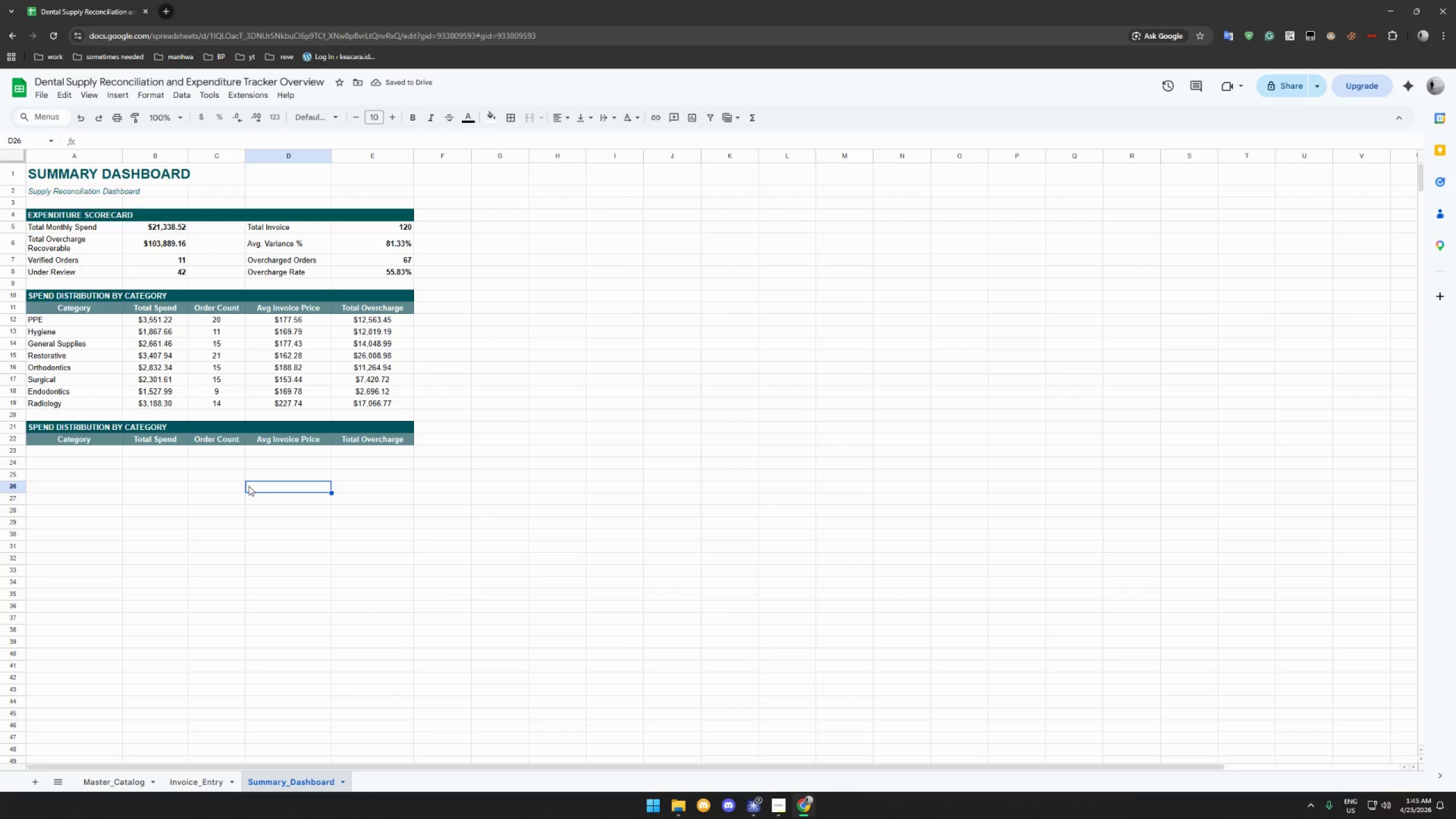 
wait(5.86)
 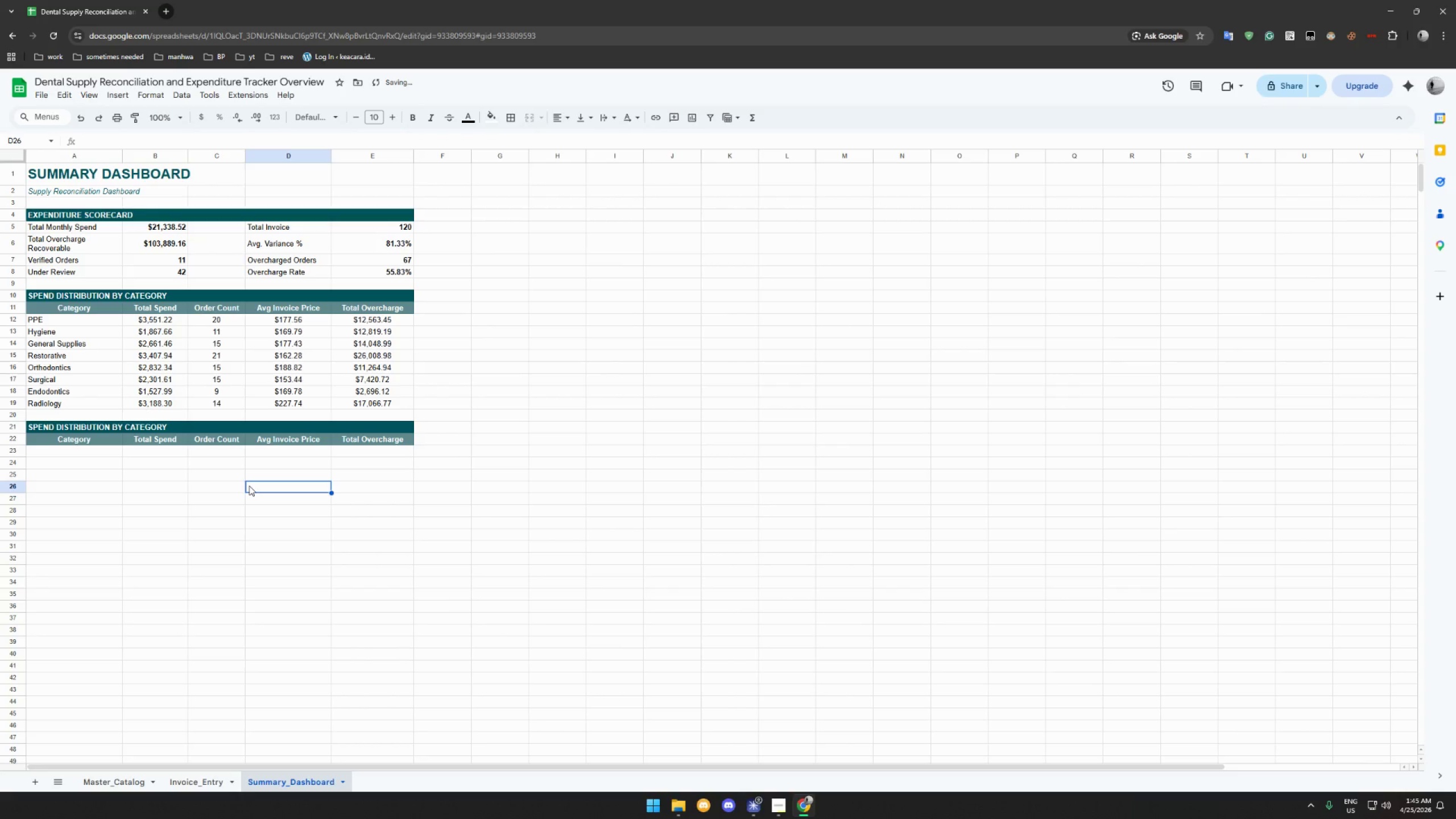 
left_click([36, 426])
 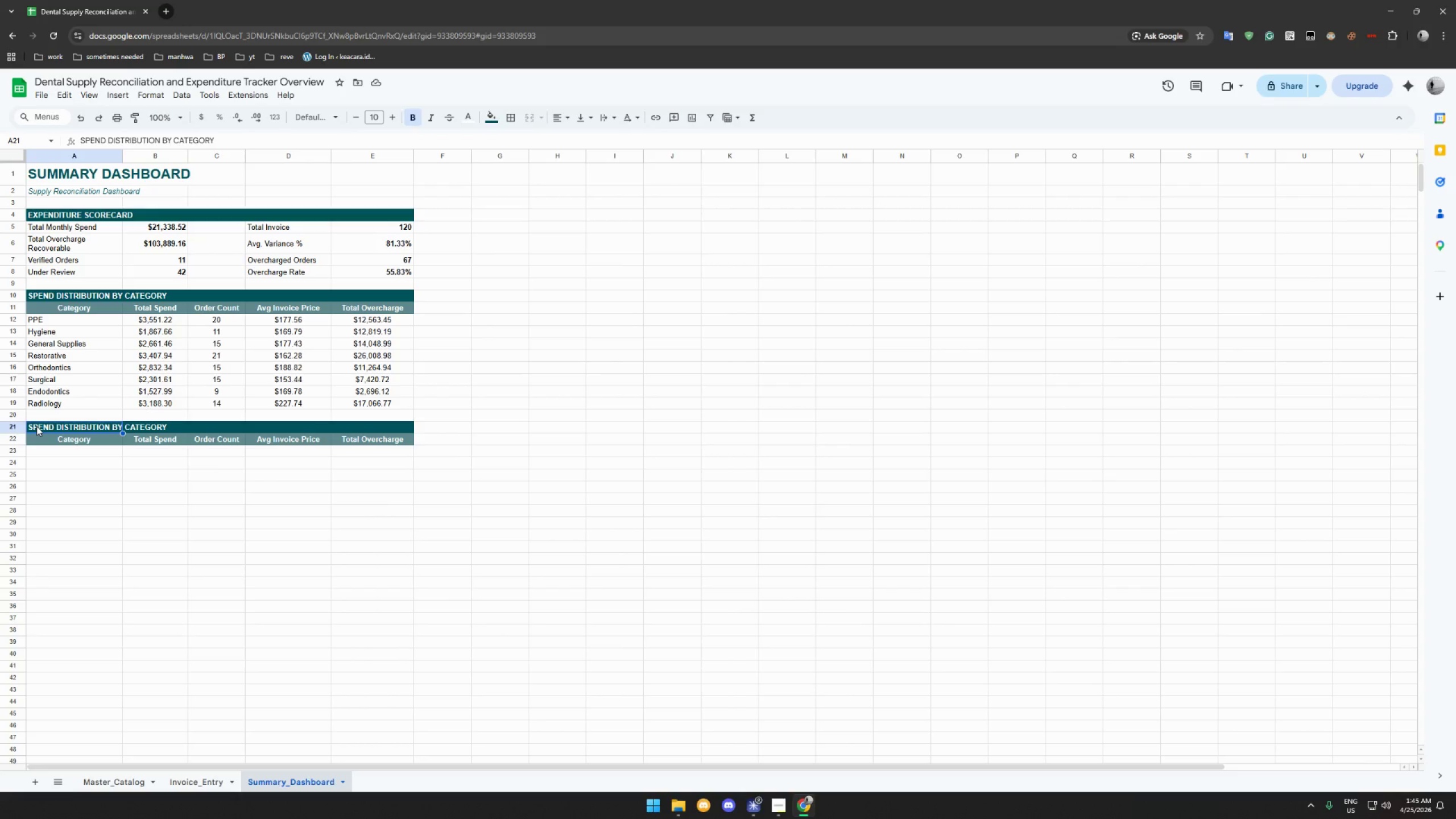 
type(RECONCILIATION STATUS BREAKDOWN)
 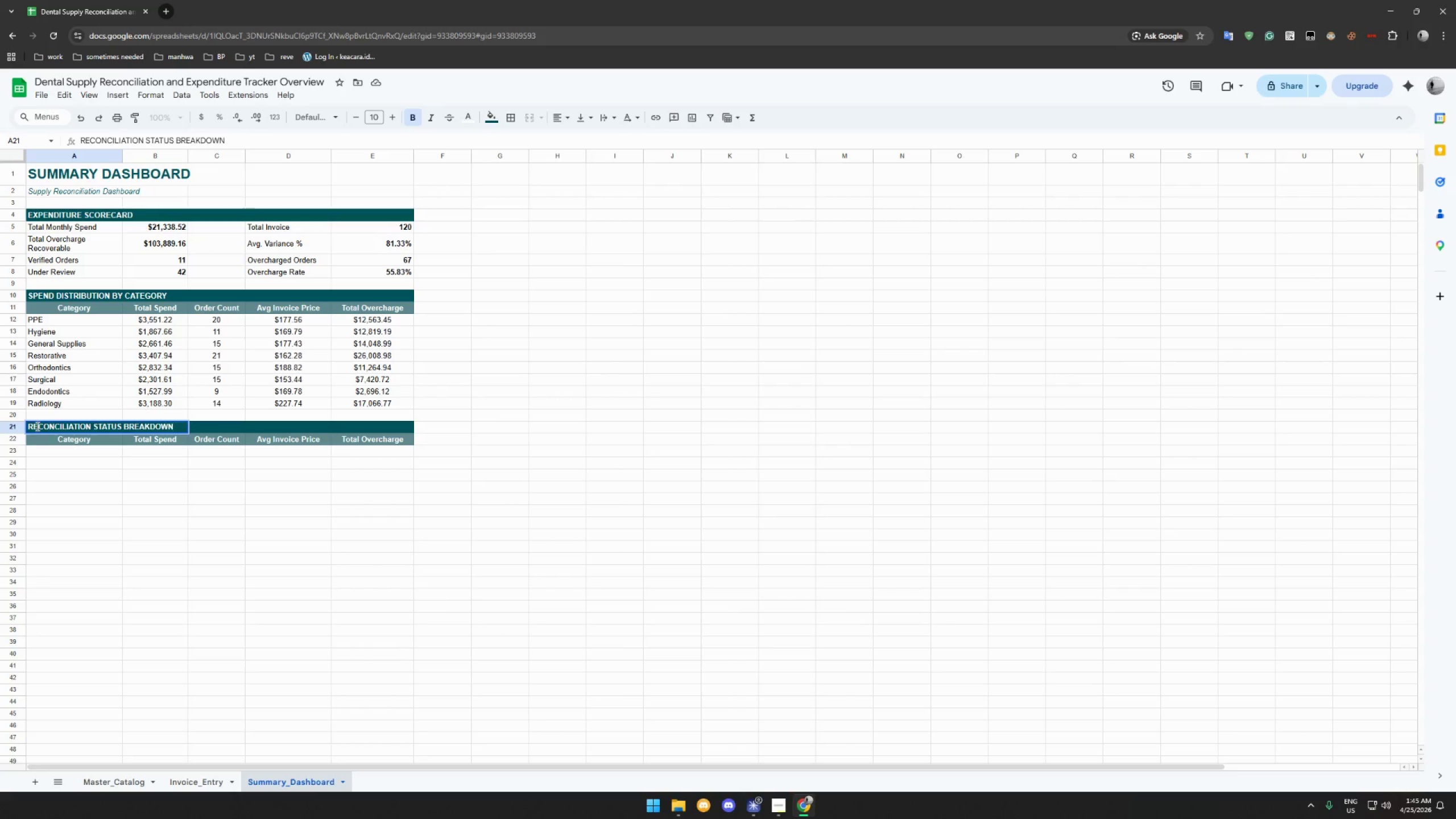 
key(Enter)
 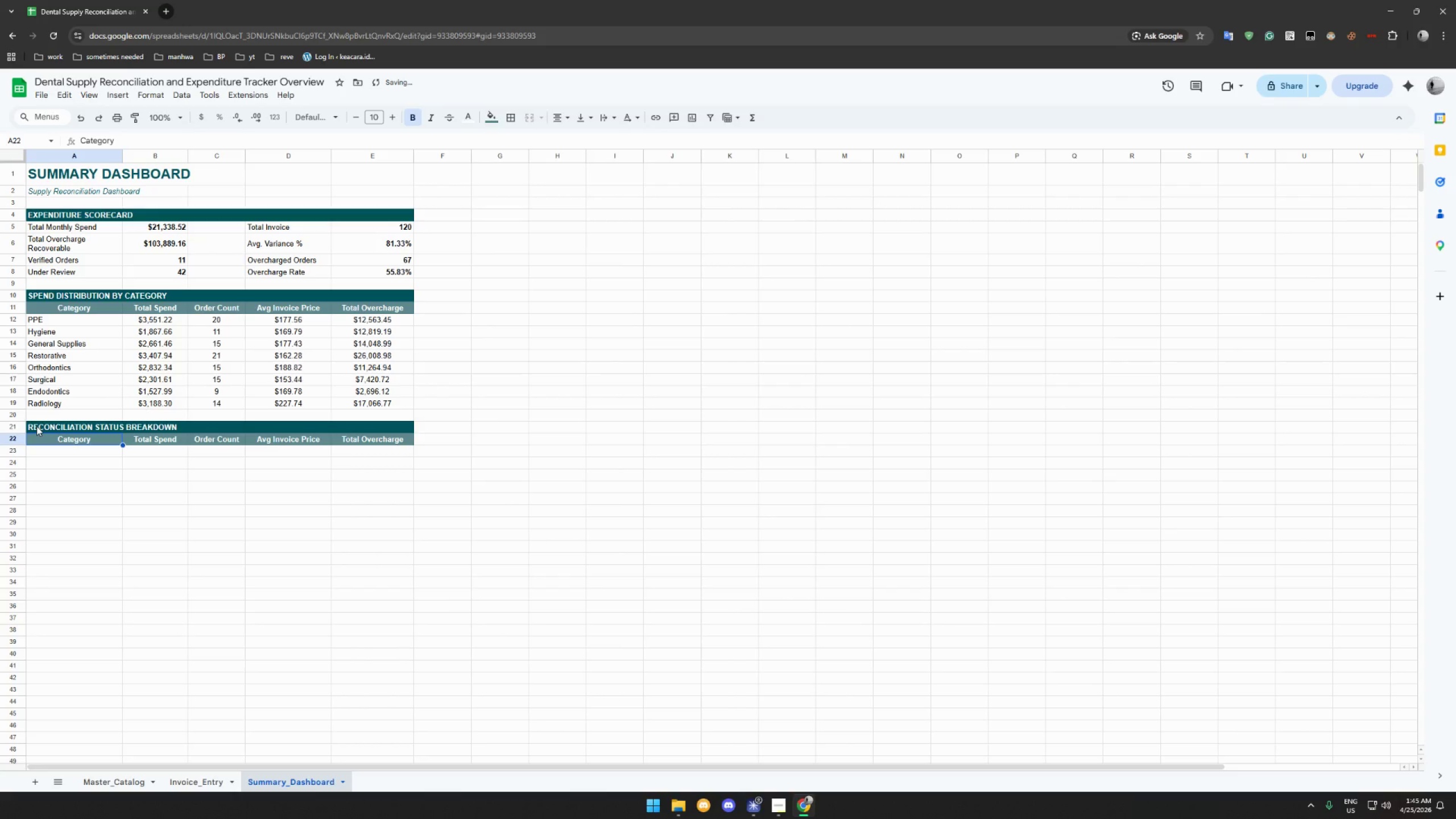 
type(Status)
key(Tab)
type(Count)
key(Tab)
type(Percentage)
 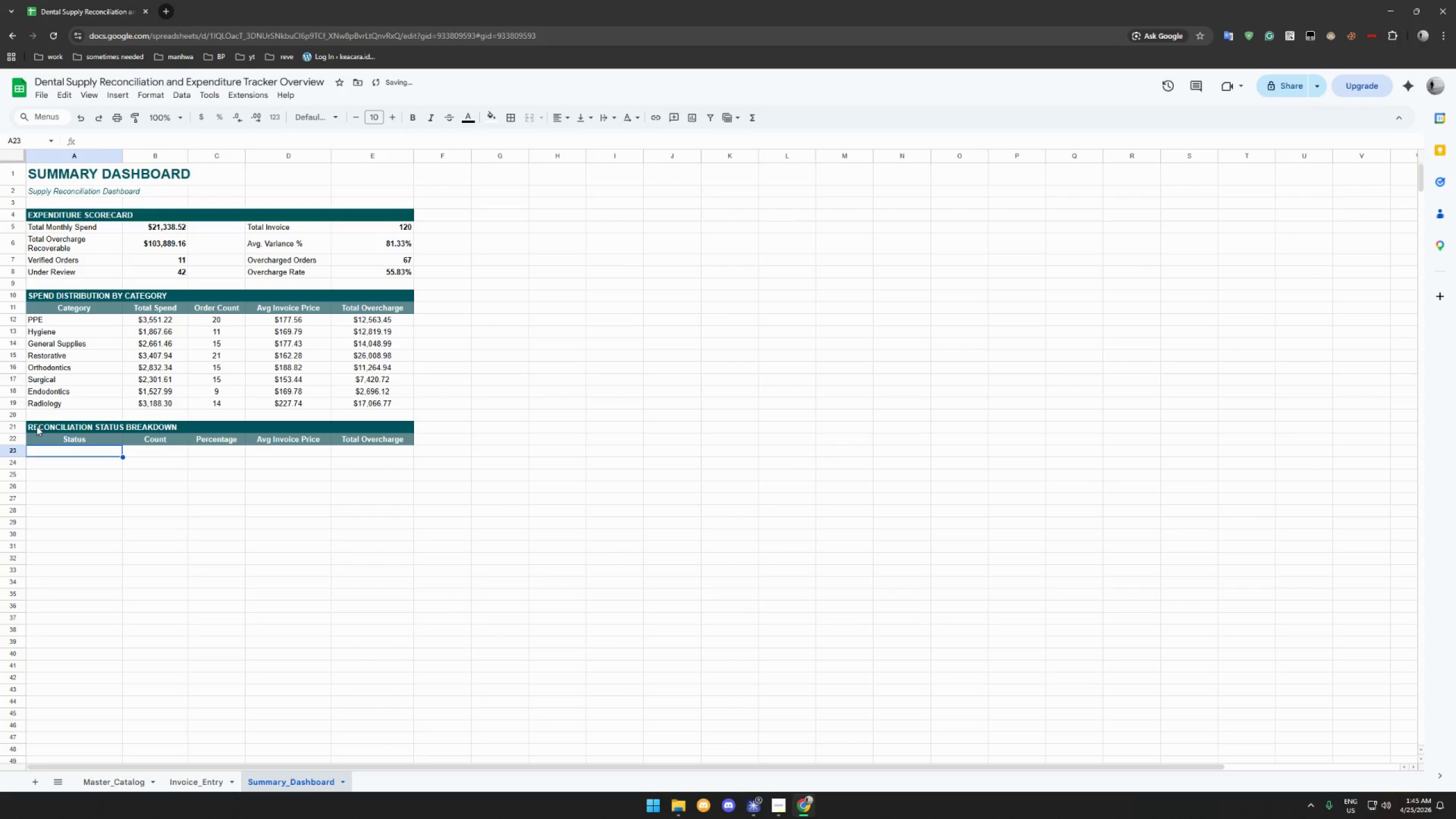 
 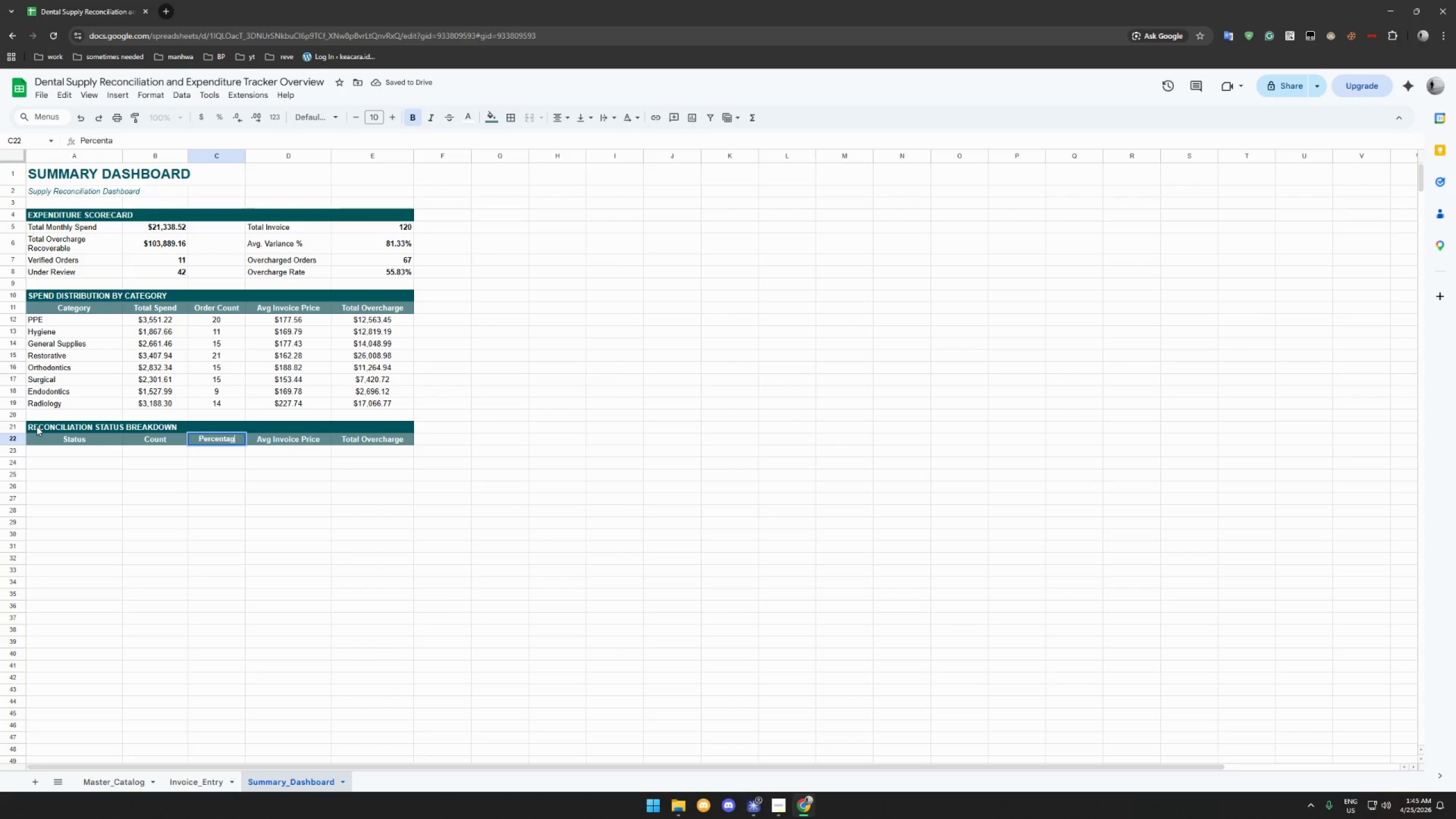 
key(Enter)
 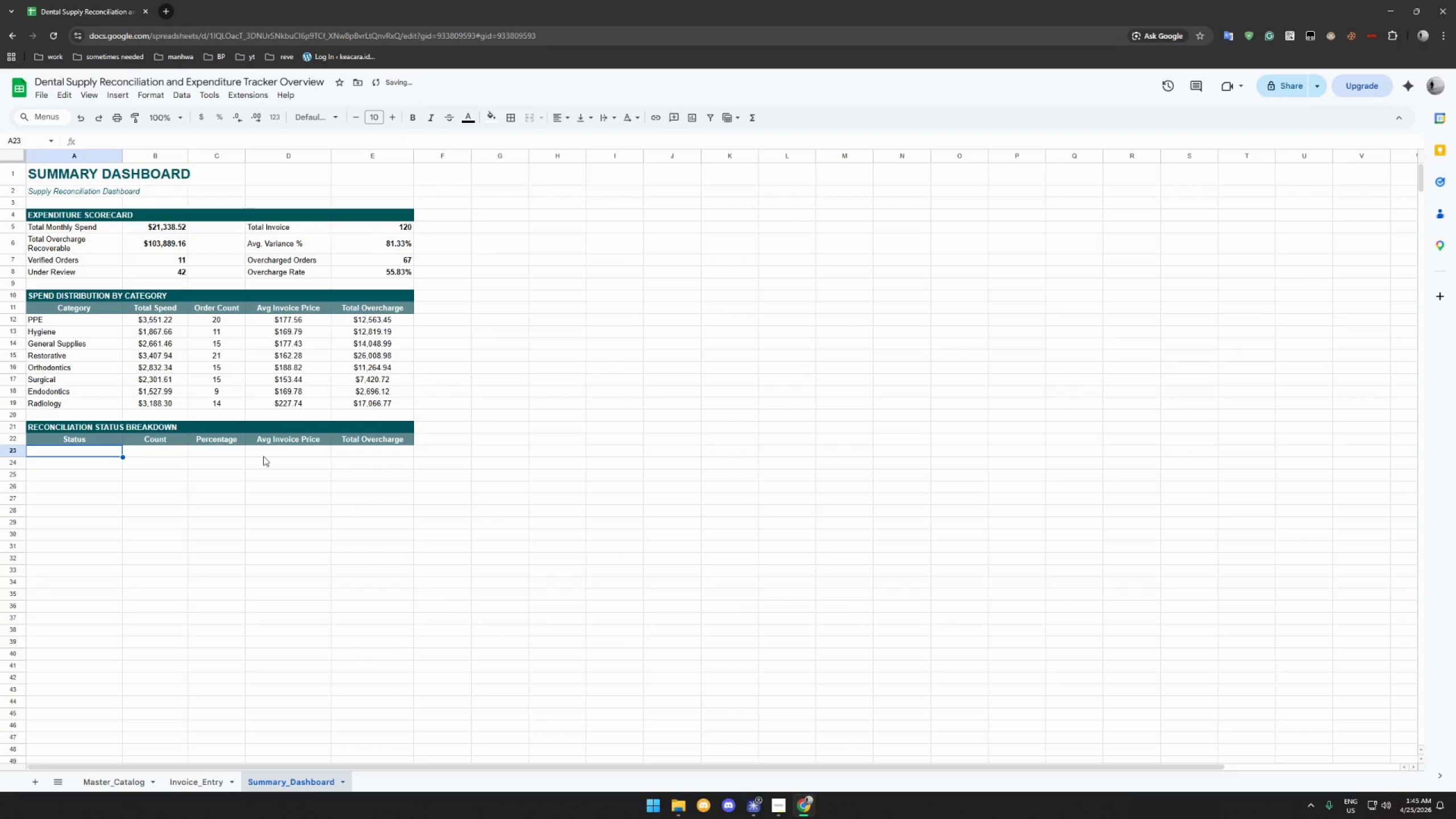 
left_click([282, 442])
 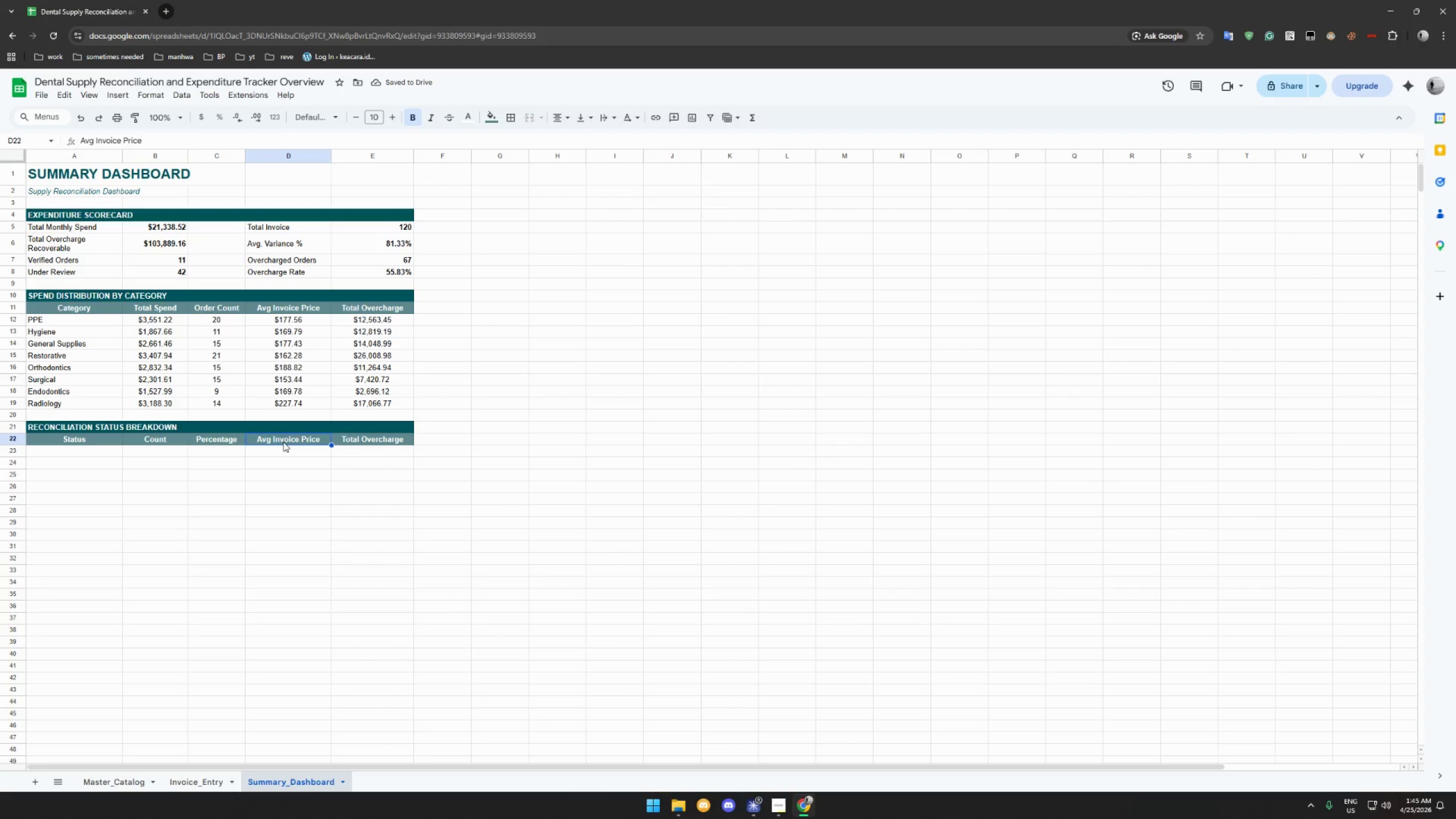 
key(Delete)
 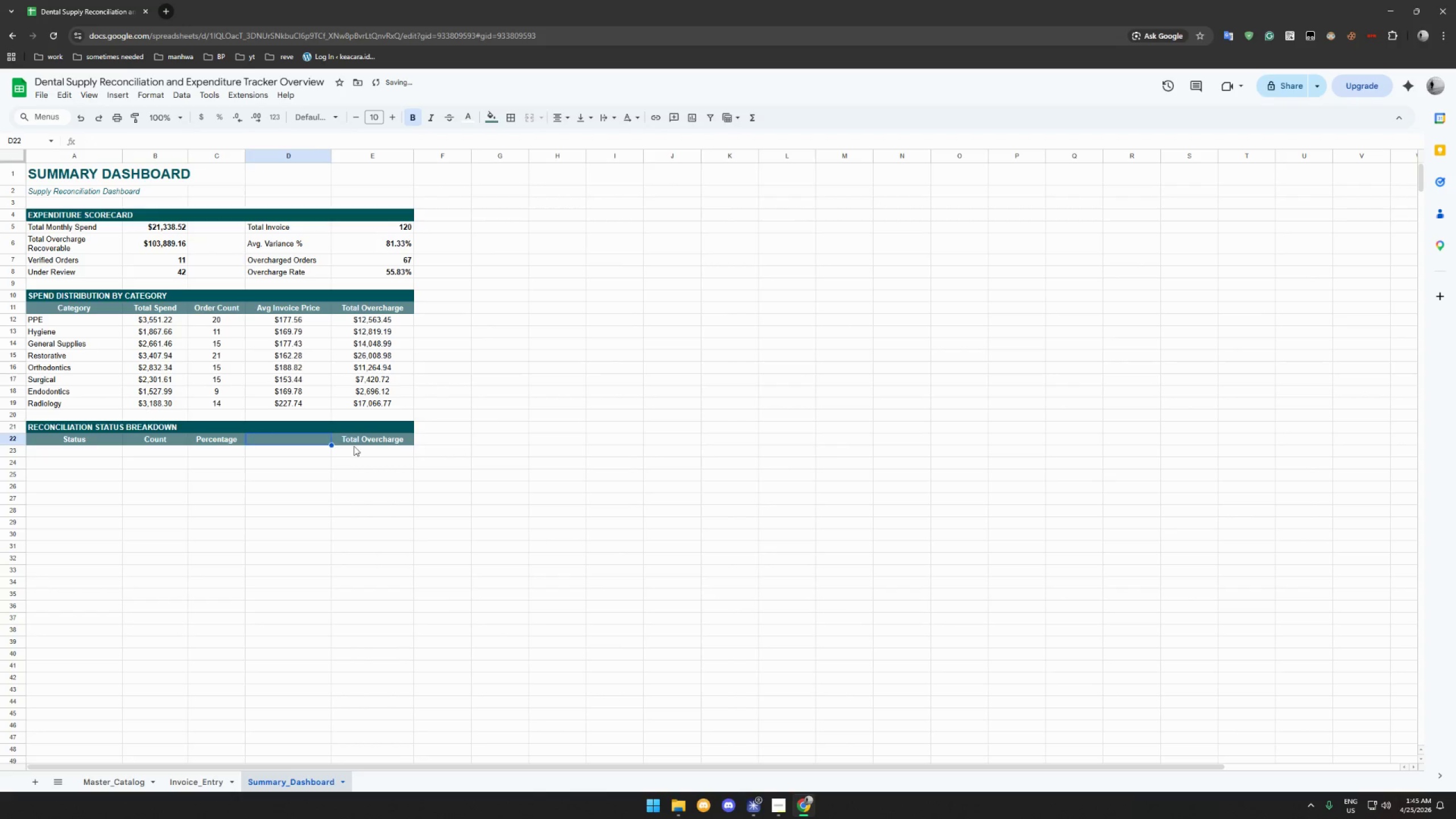 
left_click([355, 446])
 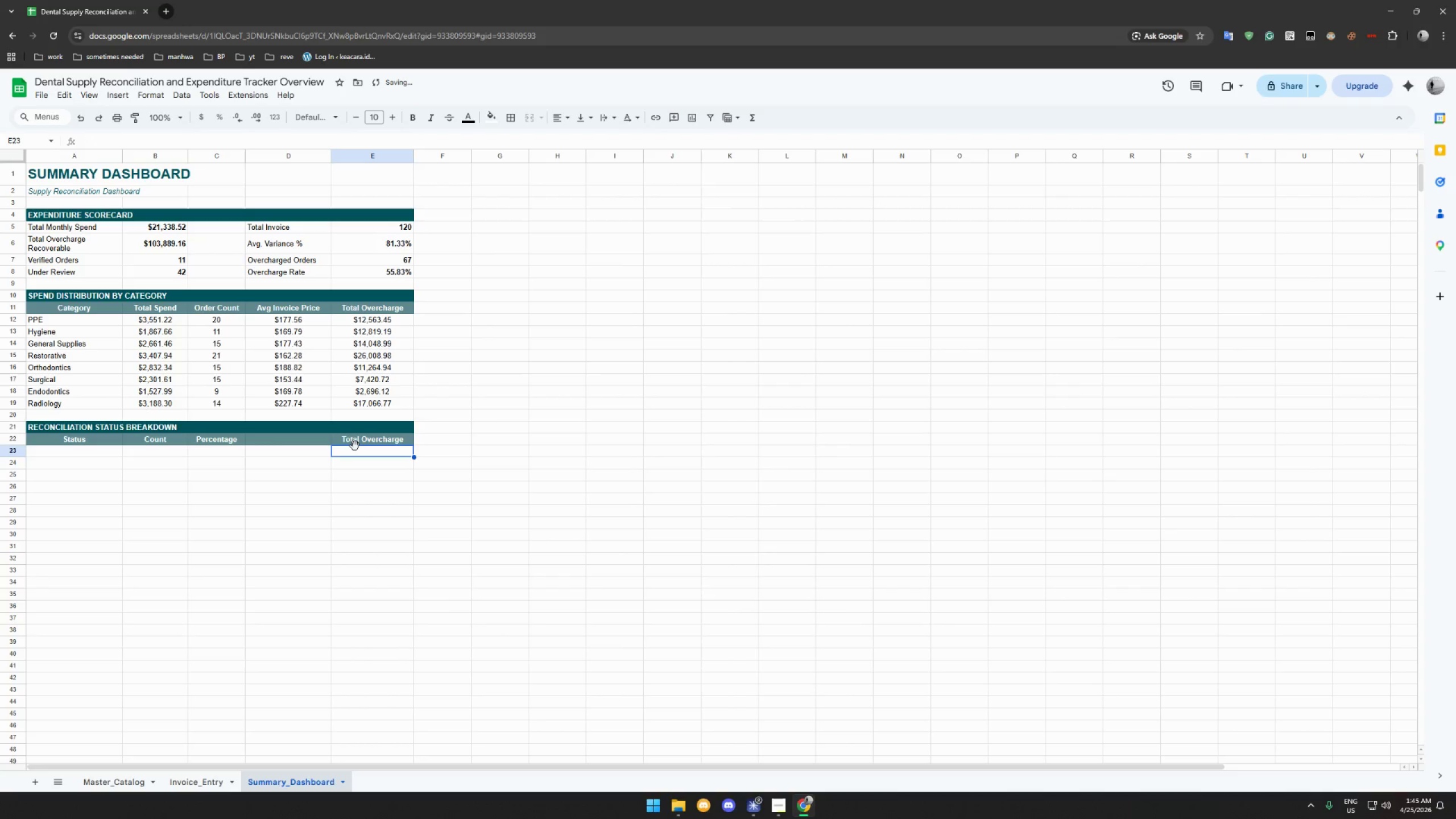 
key(Delete)
 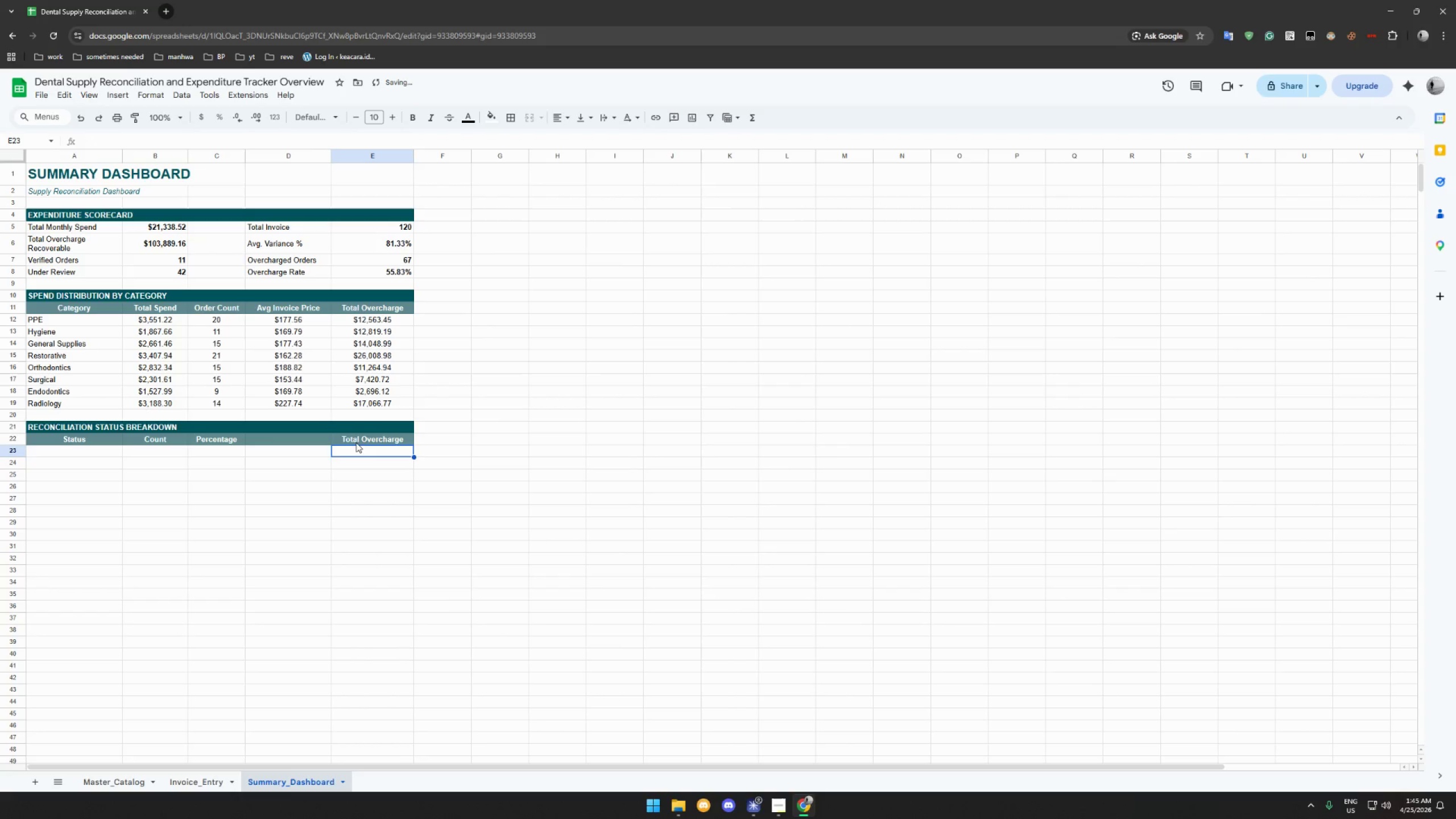 
left_click([356, 442])
 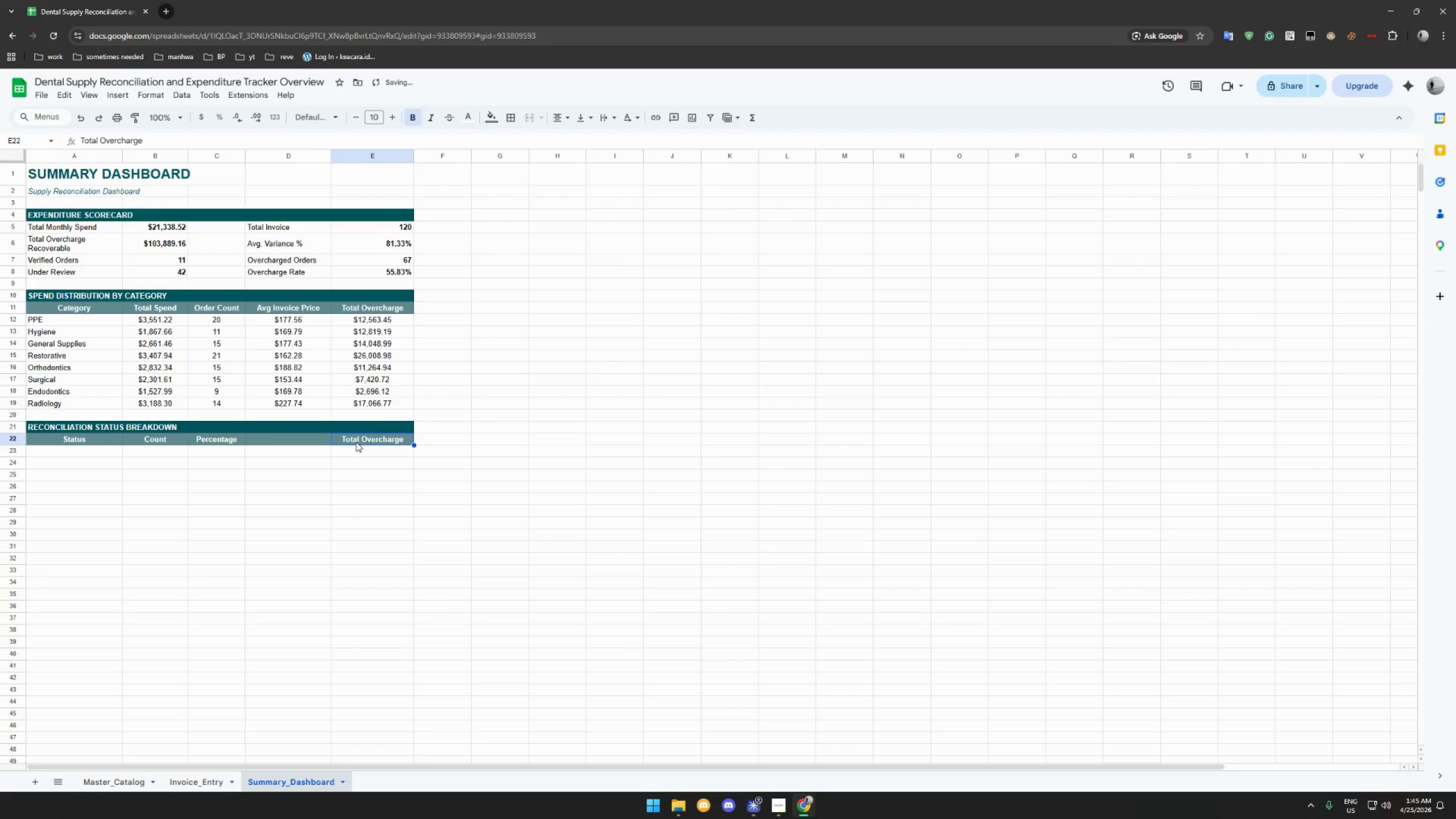 
key(Delete)
 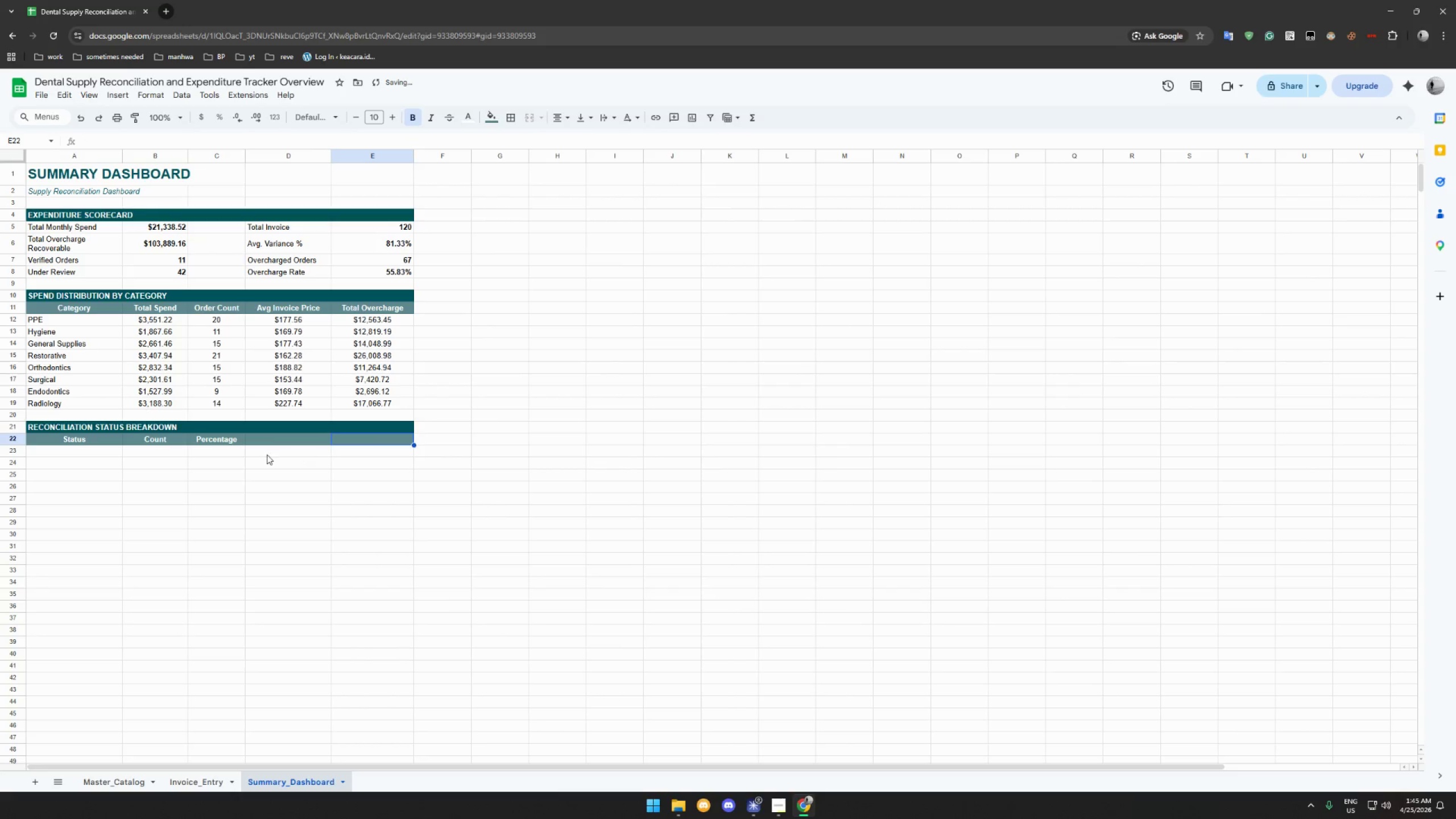 
left_click([264, 455])
 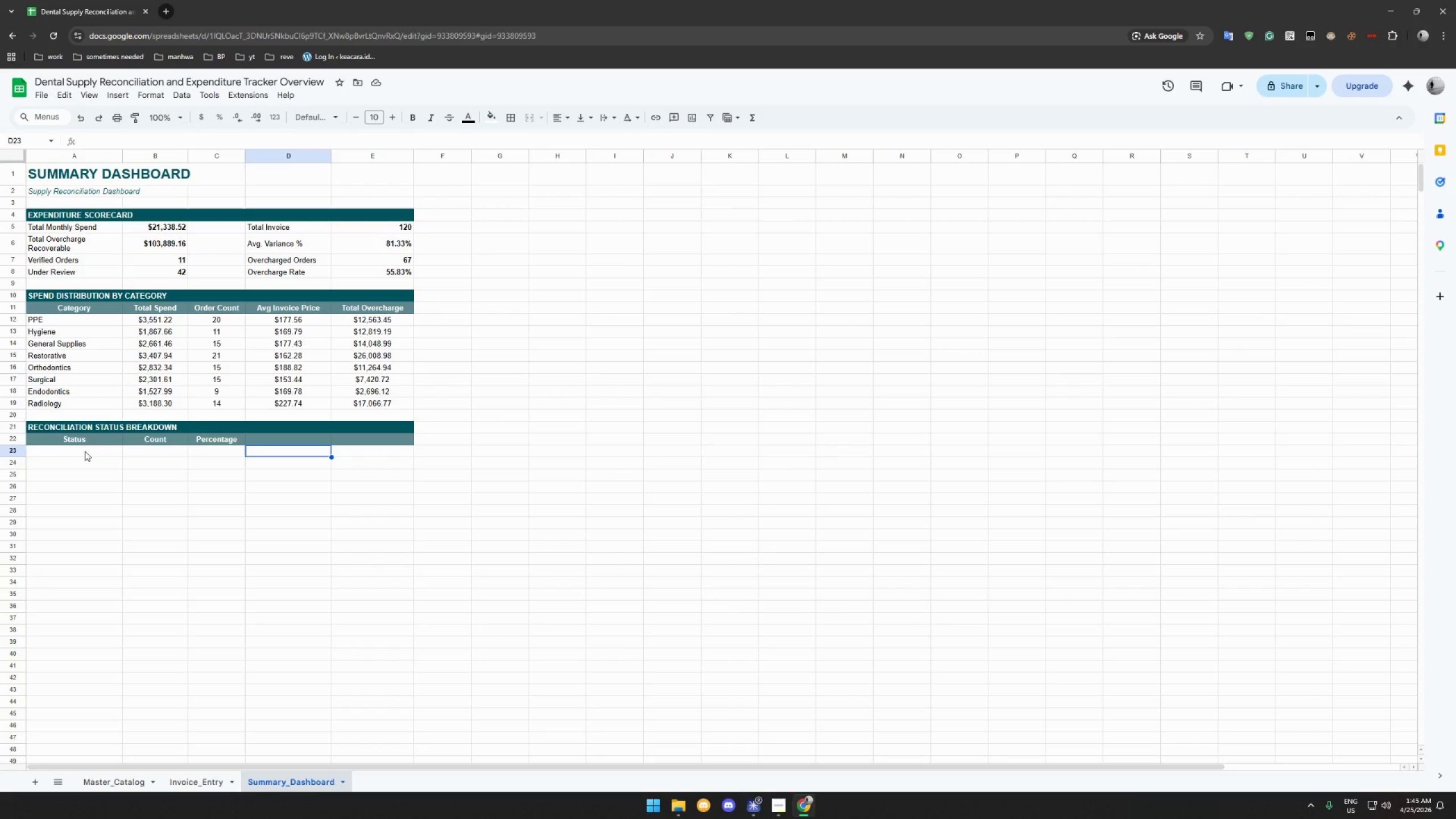 
wait(10.08)
 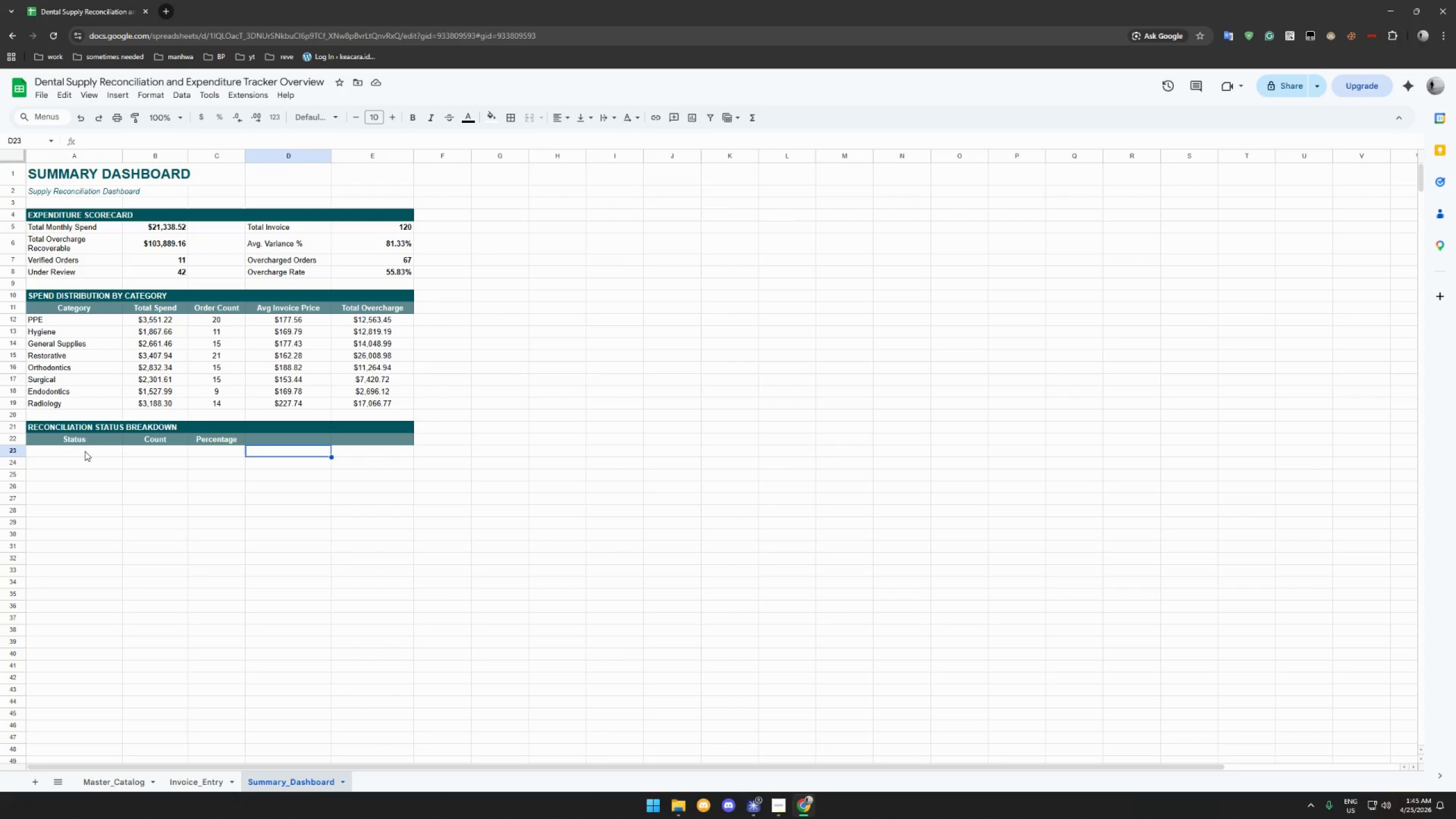 
left_click([85, 450])
 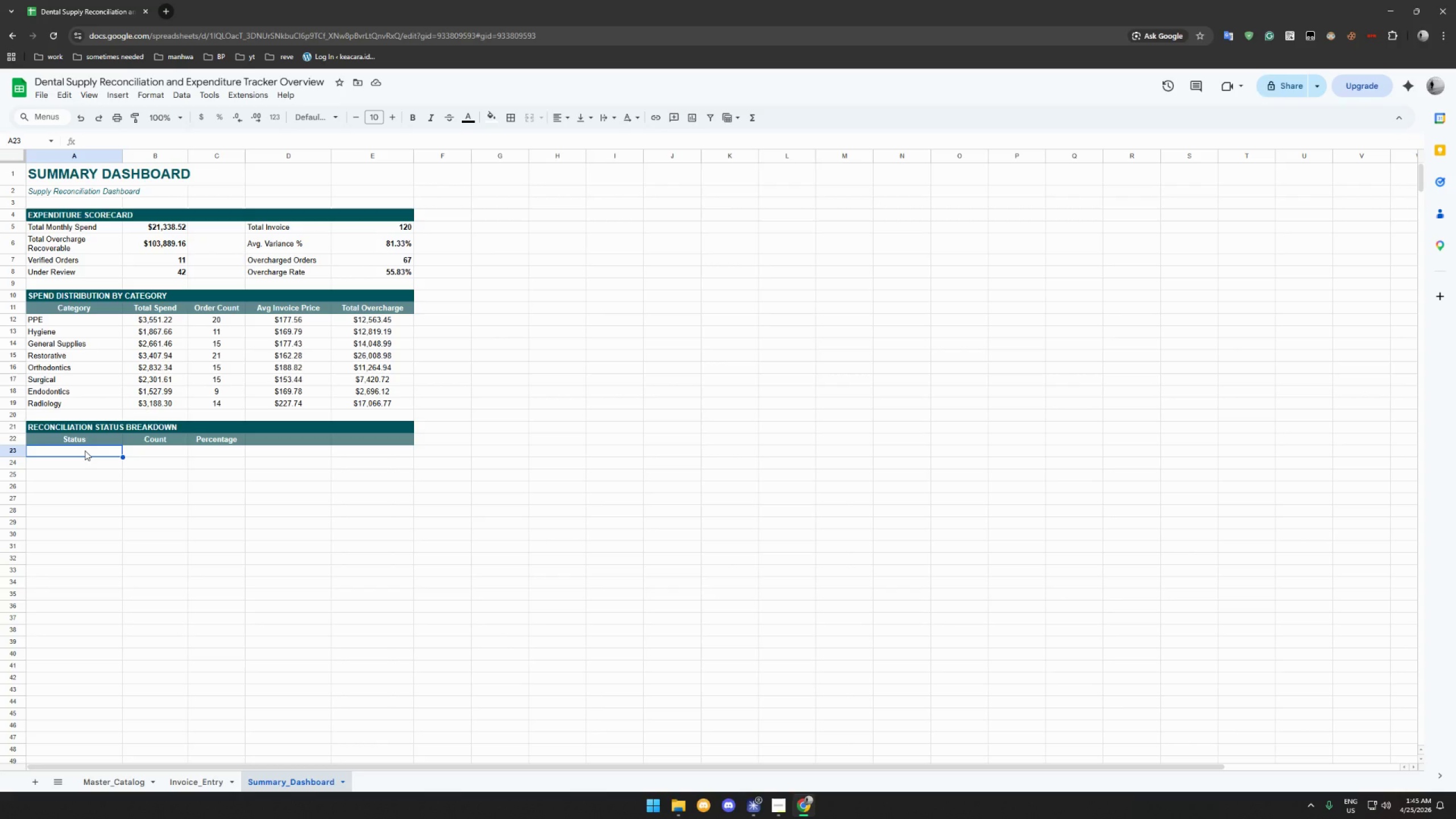 
type(Verified)
 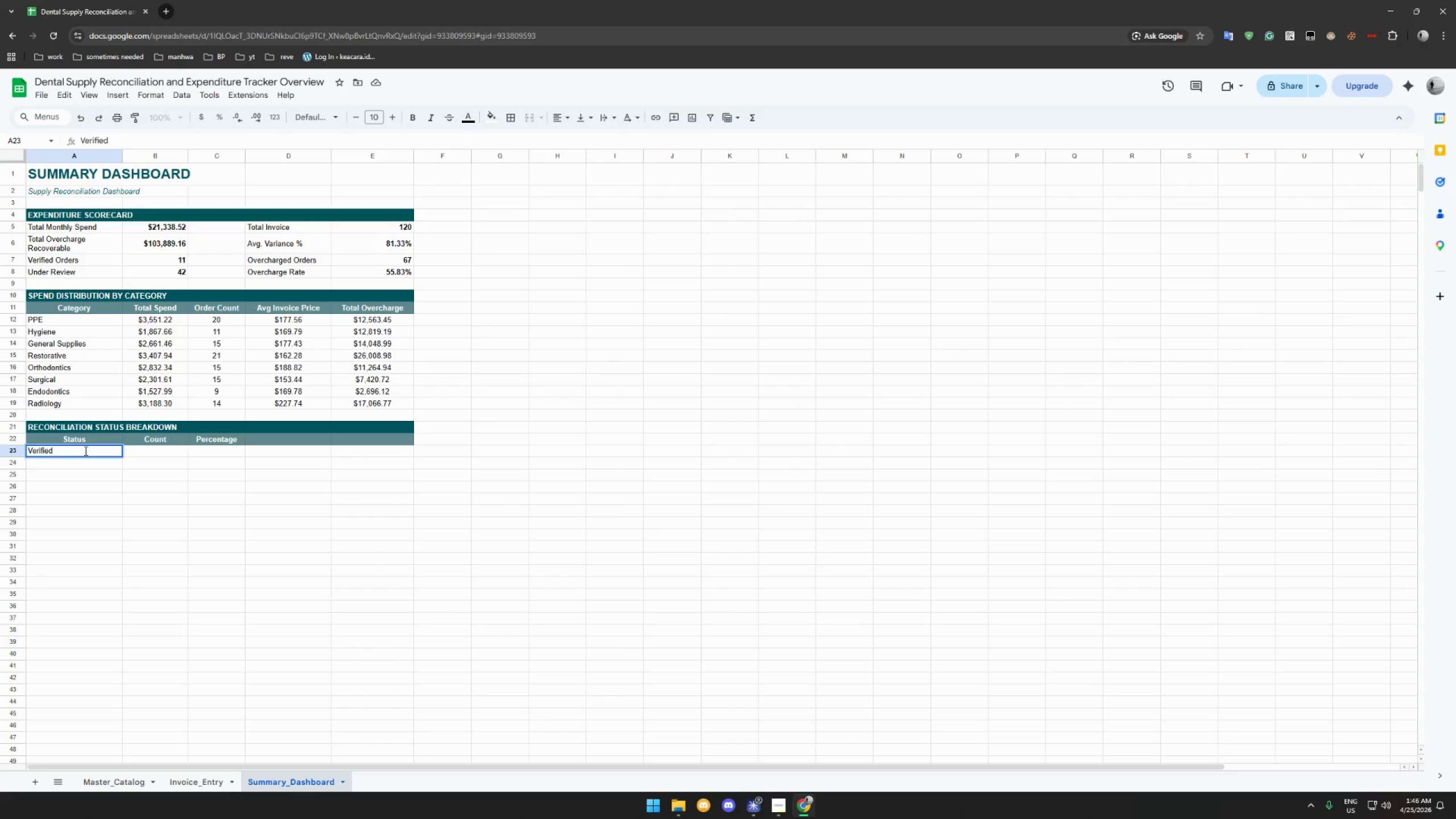 
key(Enter)
 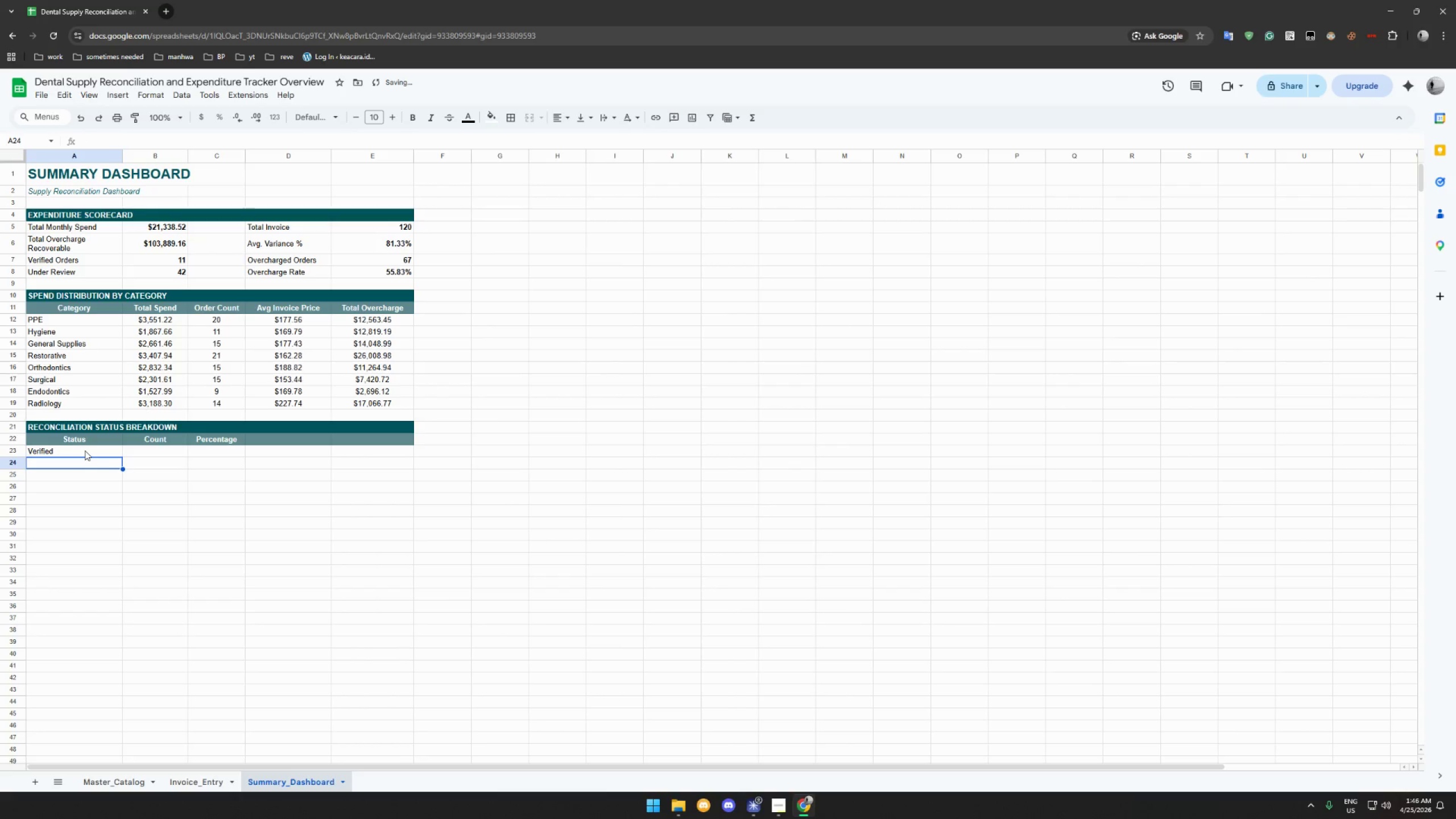 
type(Overcharged)
 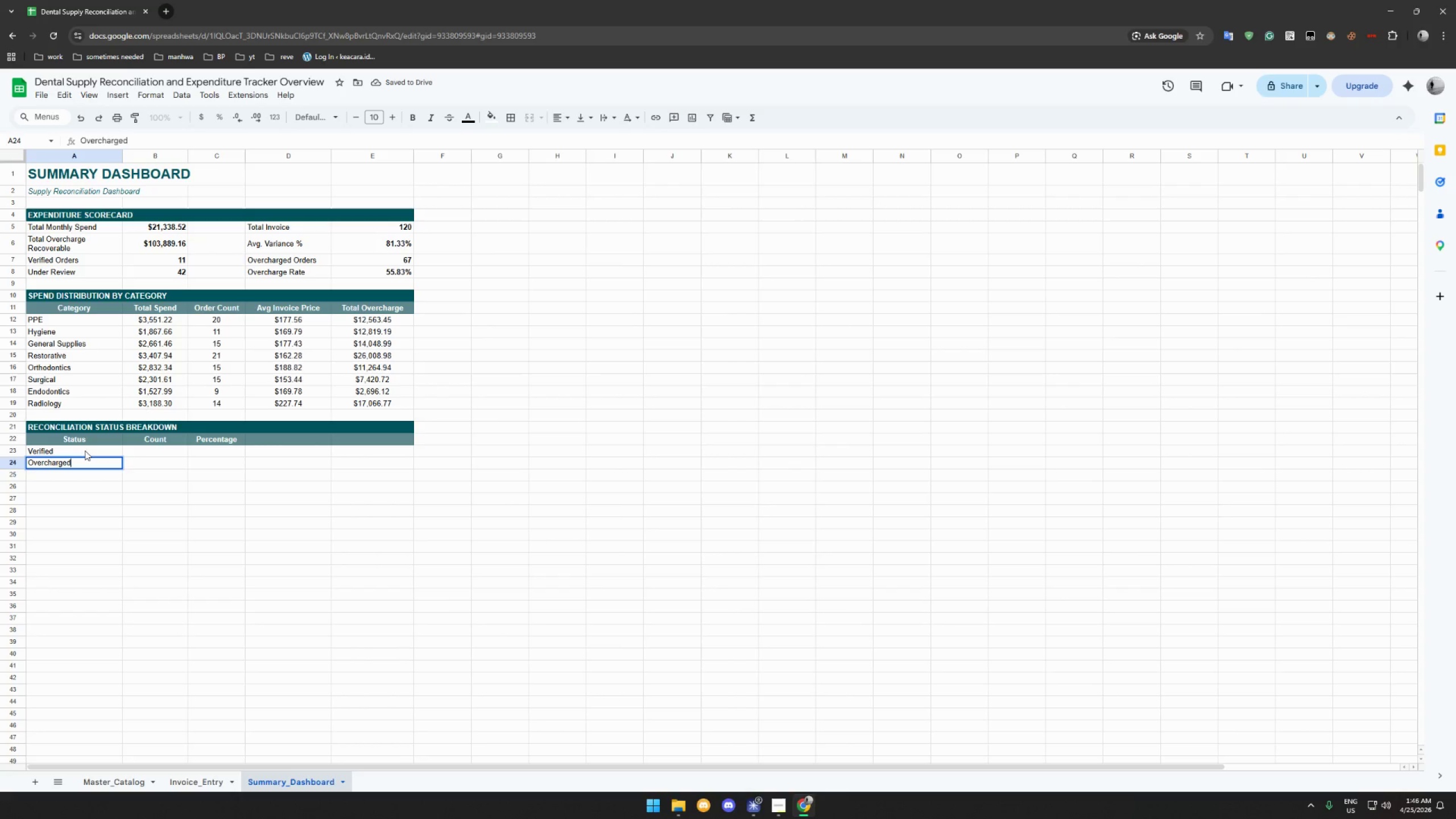 
key(Enter)
 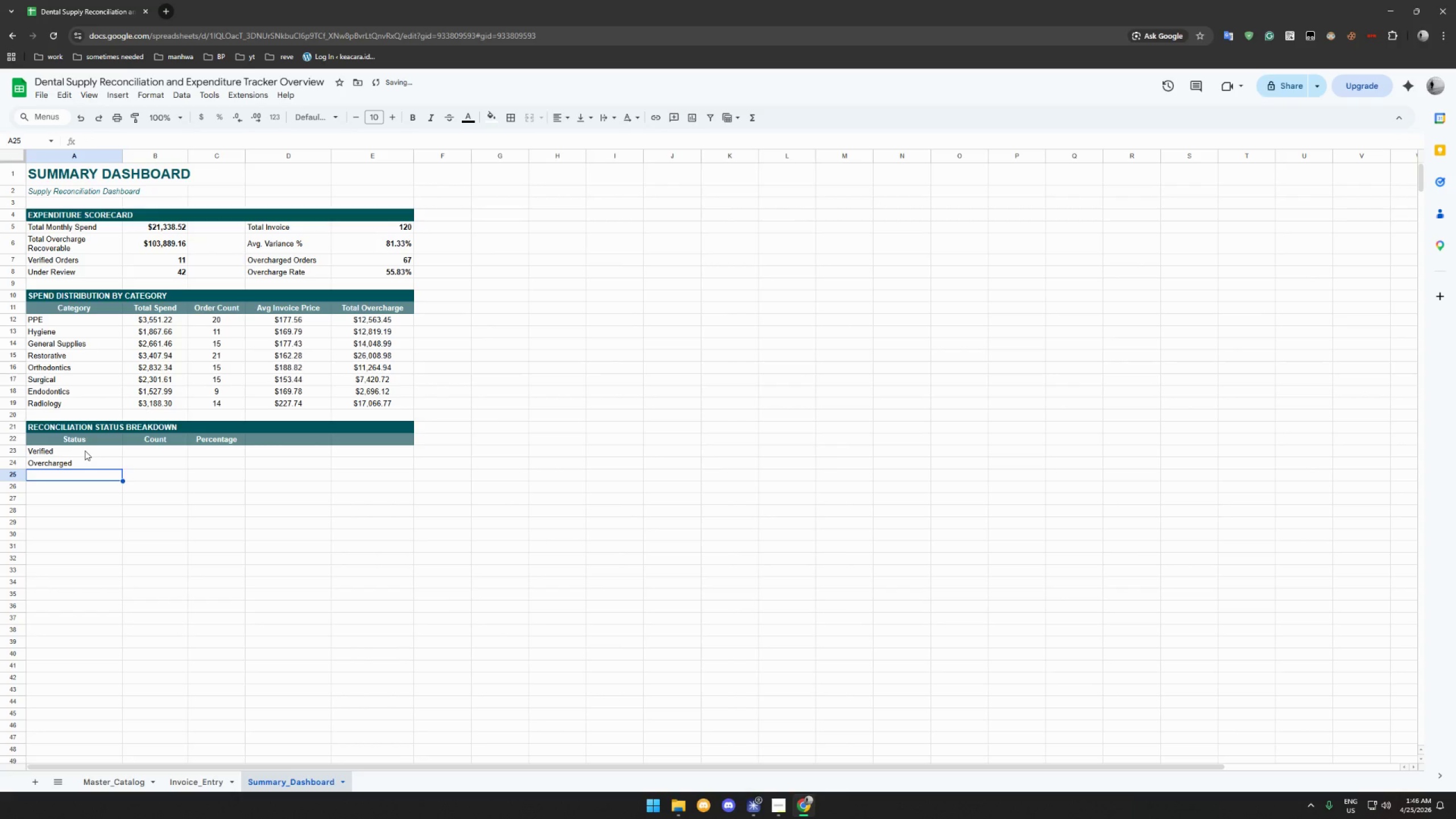 
type(O)
key(Backspace)
type(U)
key(Backspace)
key(Backspace)
type(Under Review)
 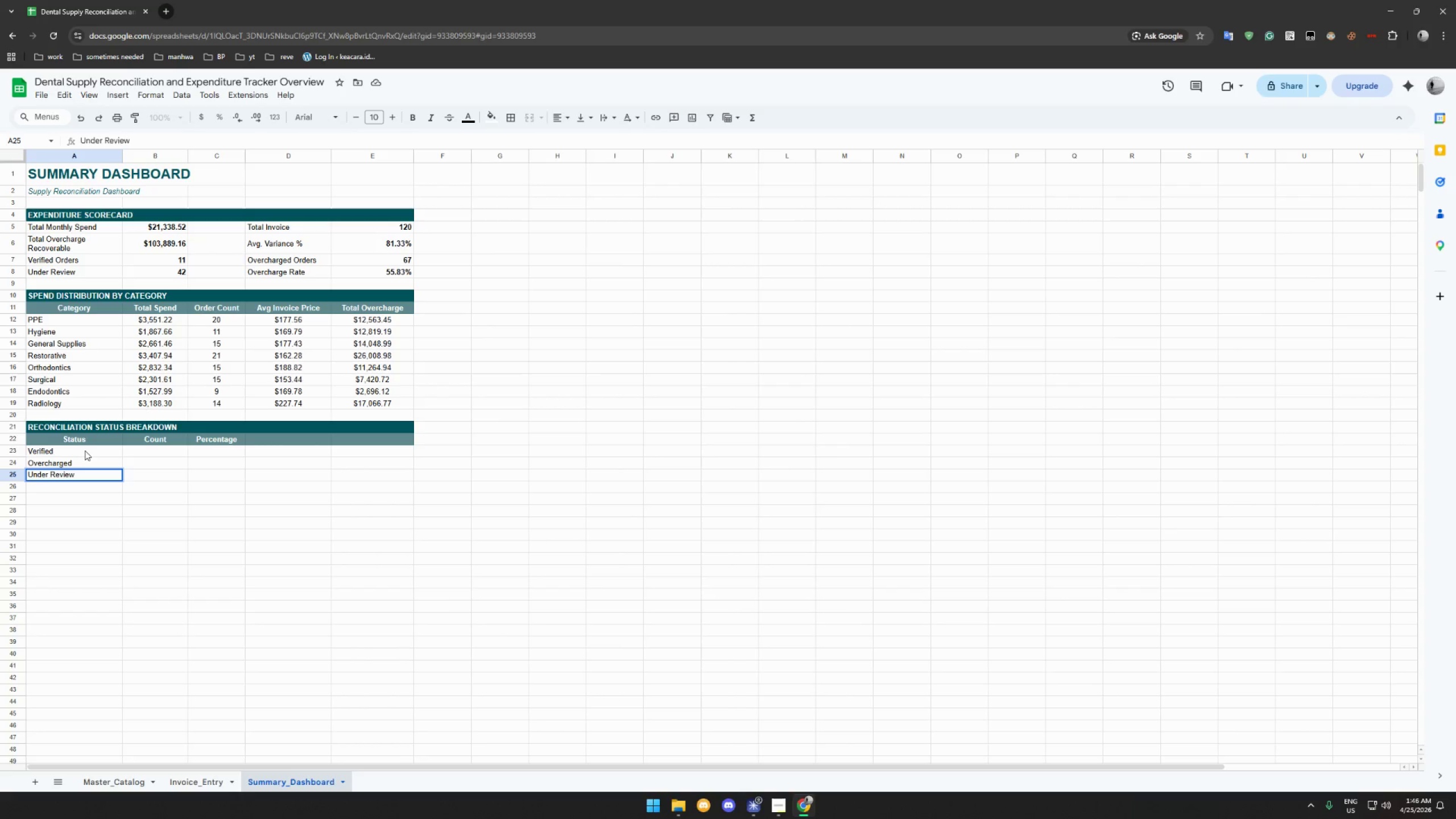 
left_click([151, 450])
 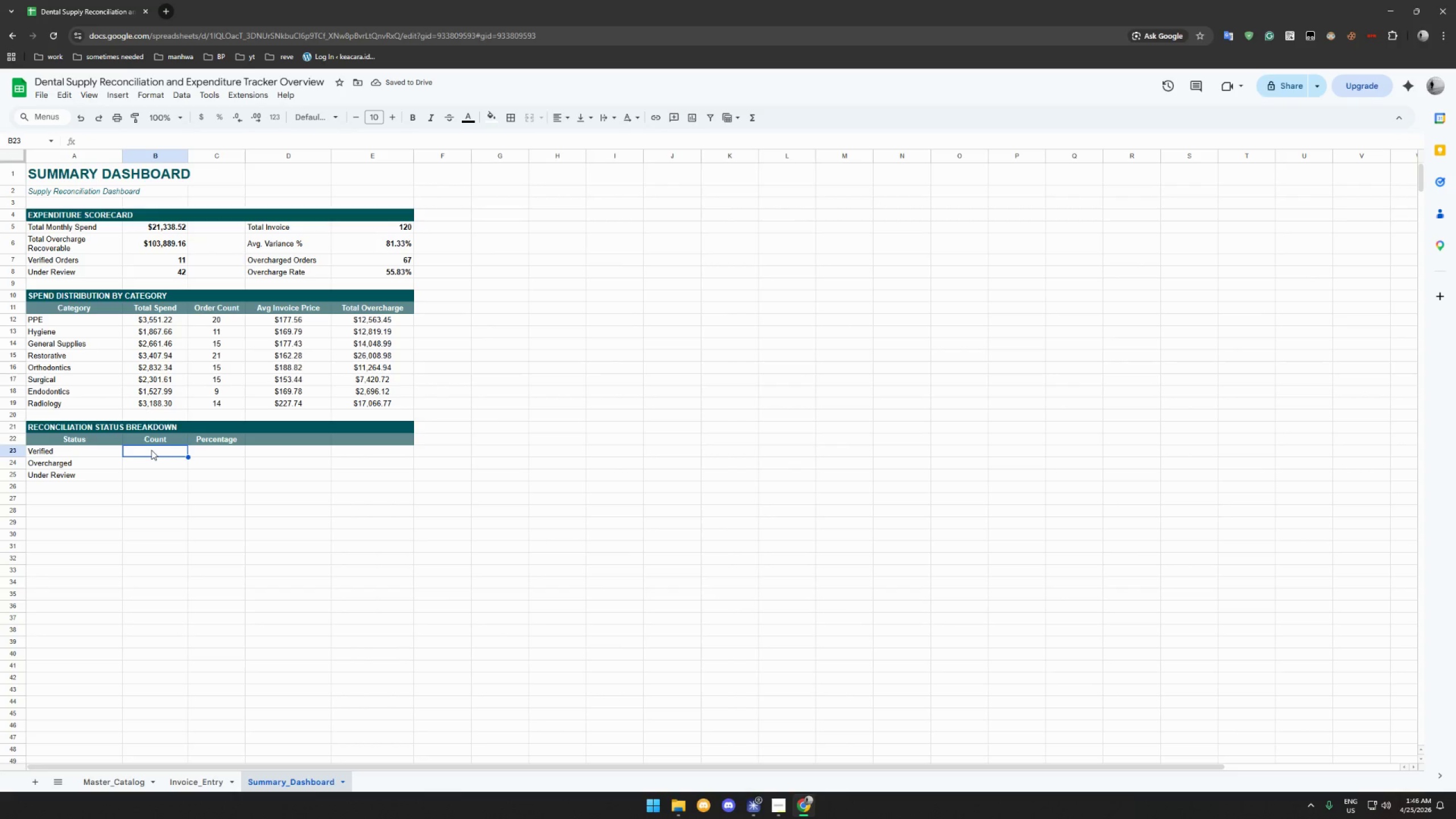 
type(=COUNTIF(Invoice_Entry!L$2:L,A23))
 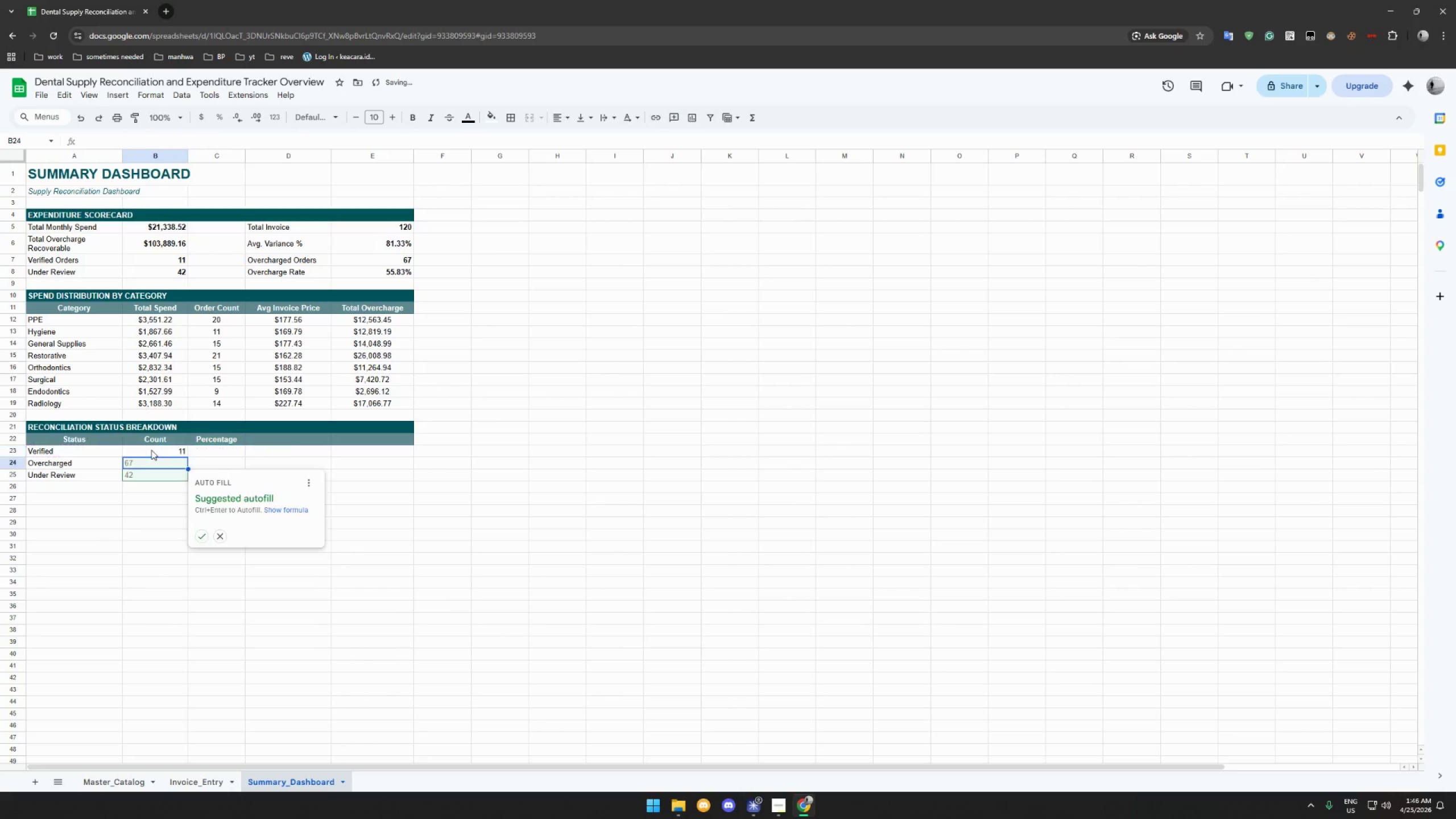 
 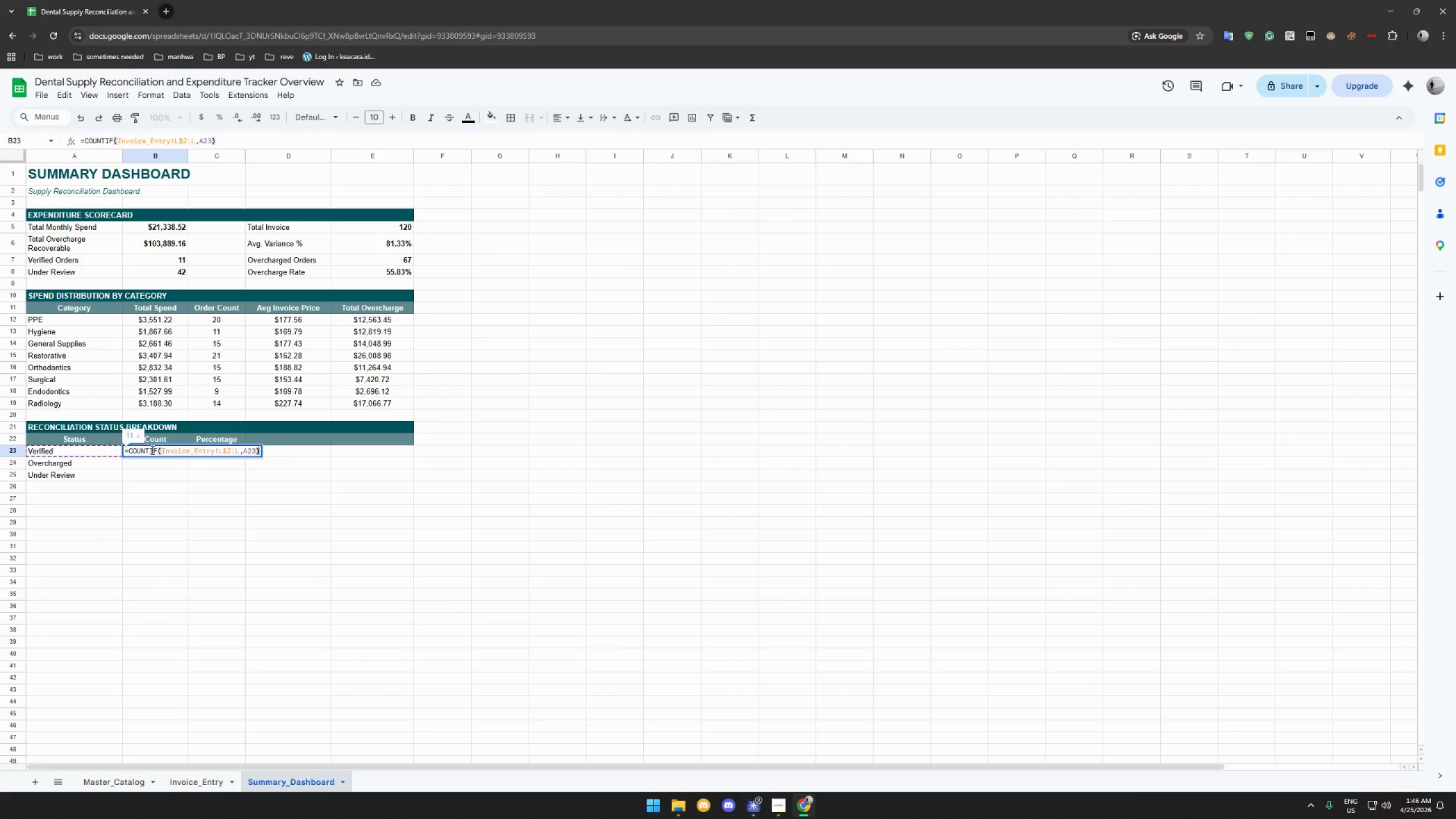 
key(Enter)
 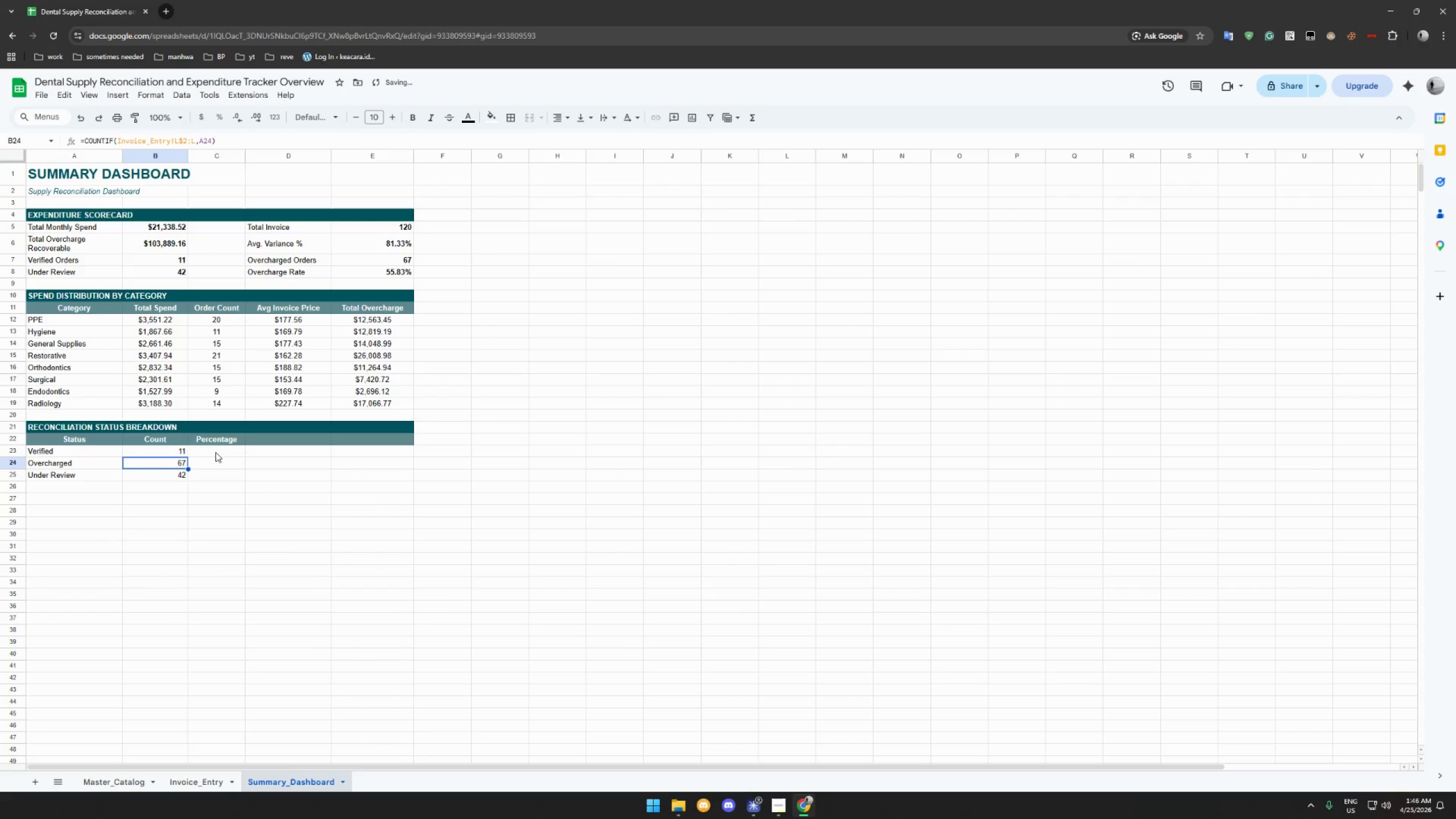 
wait(6.31)
 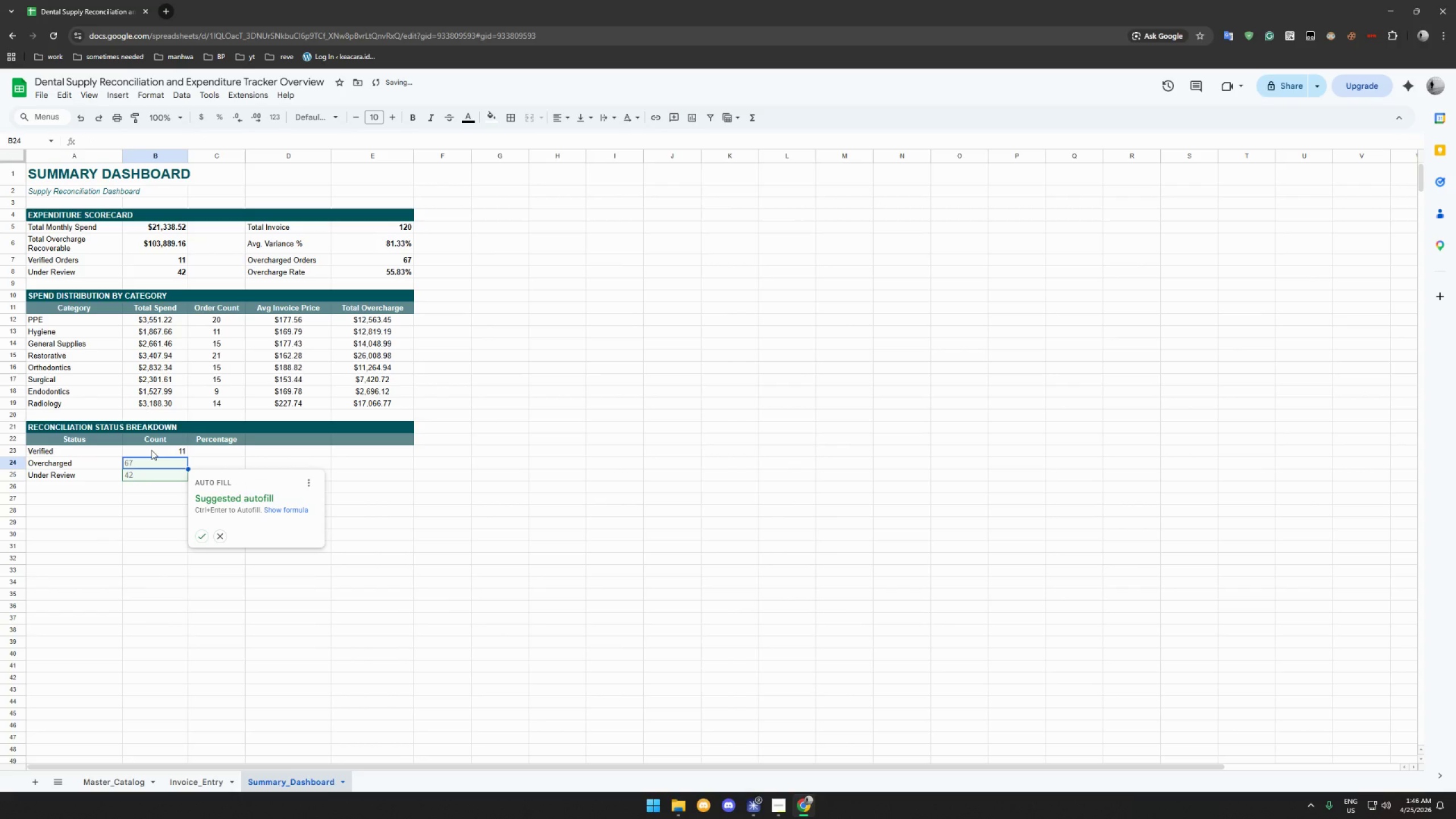 
left_click([216, 452])
 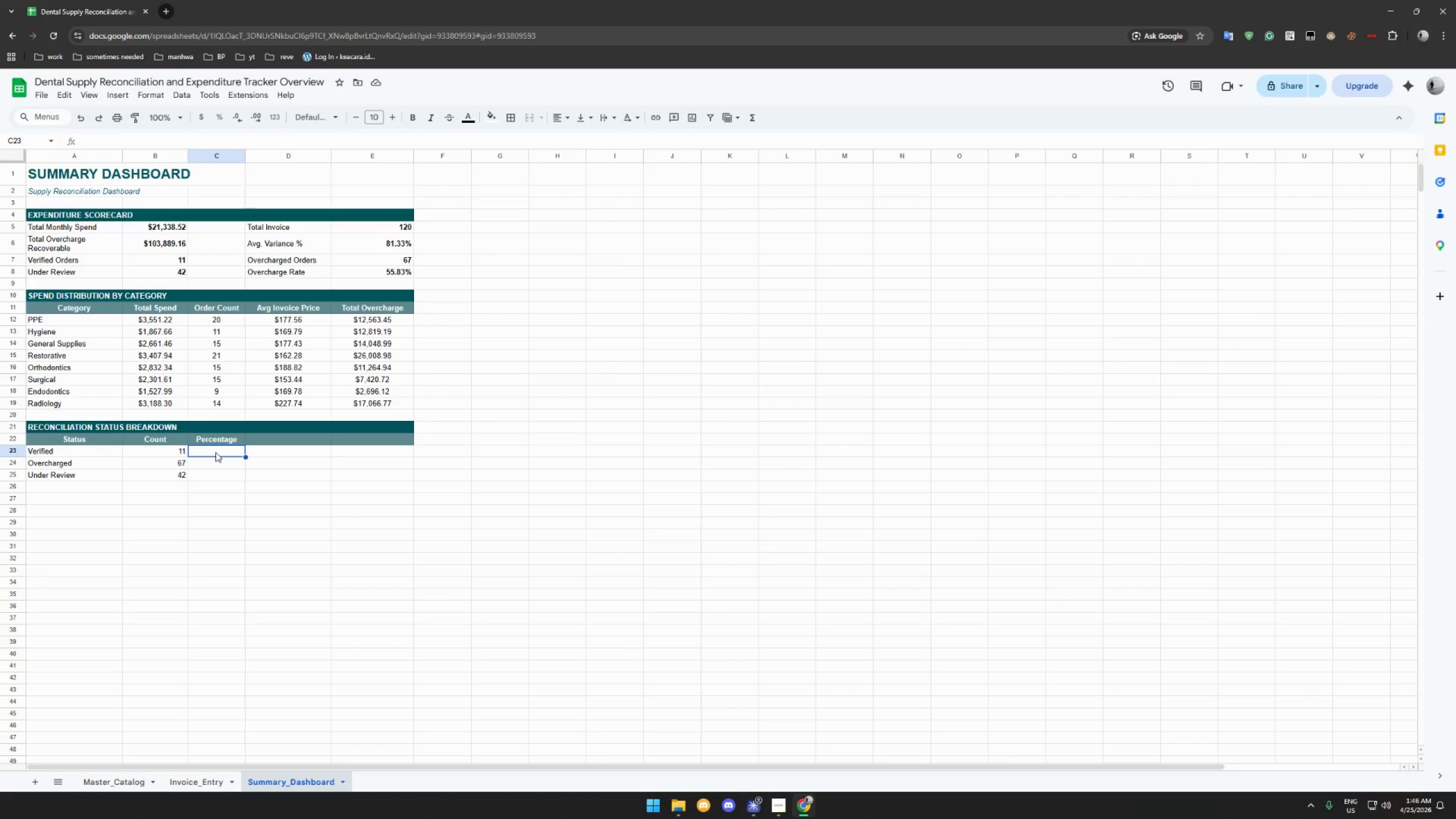 
type(=IFERRI)
key(Backspace)
type(OR(B23/COUNTA(Invoice_Entry!)
 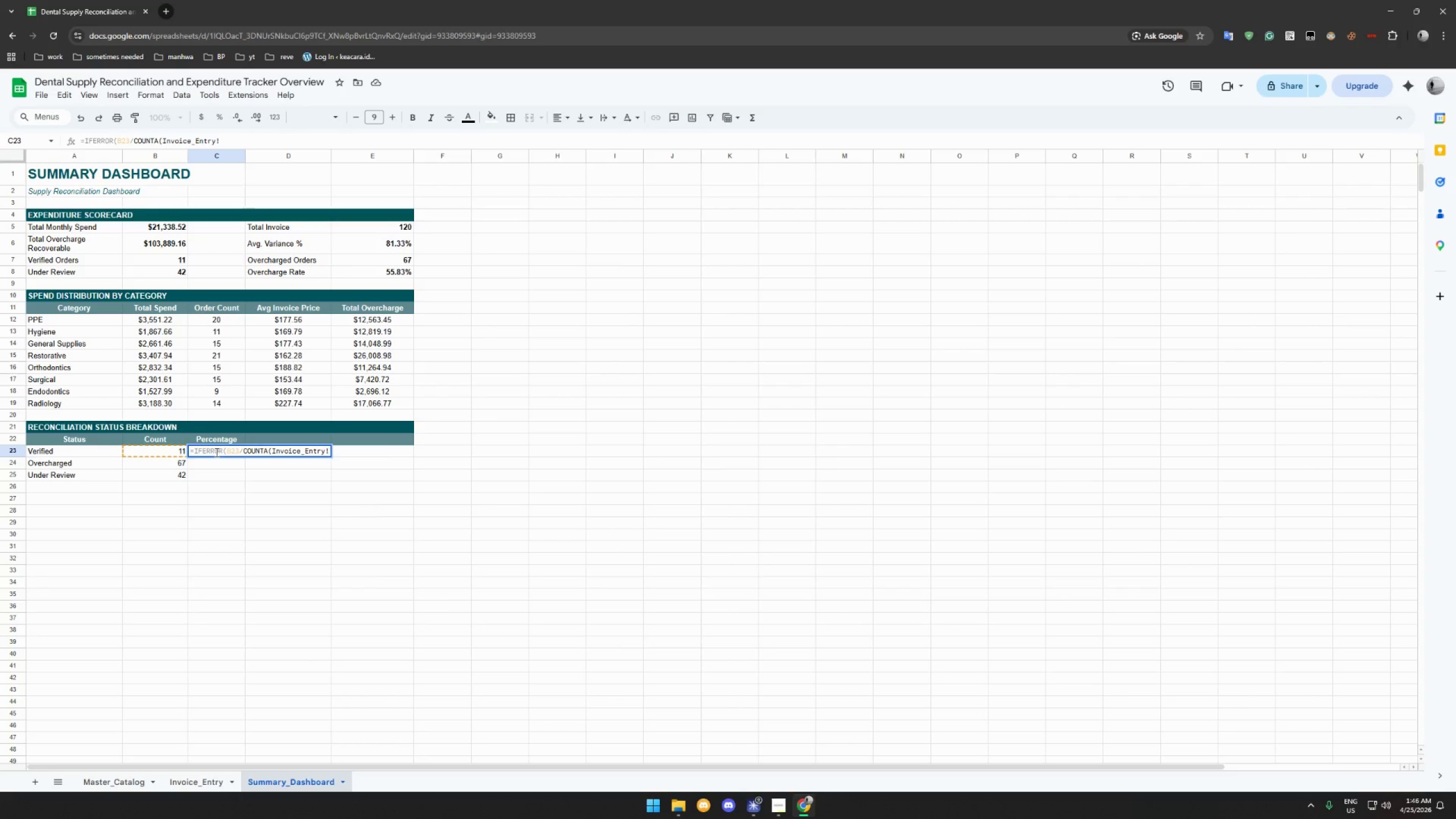 
wait(5.19)
 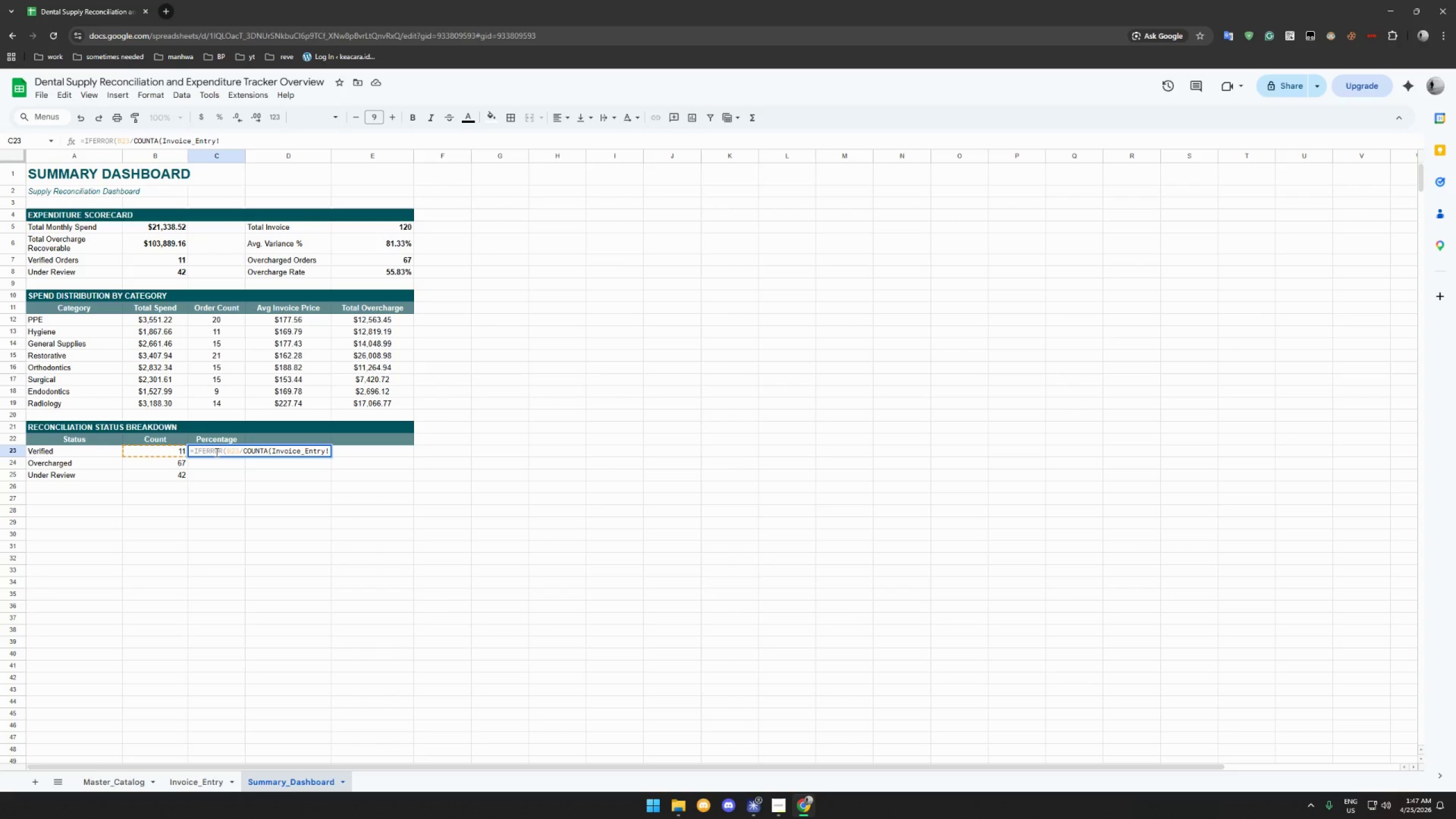 
type(L$2:L),0))
 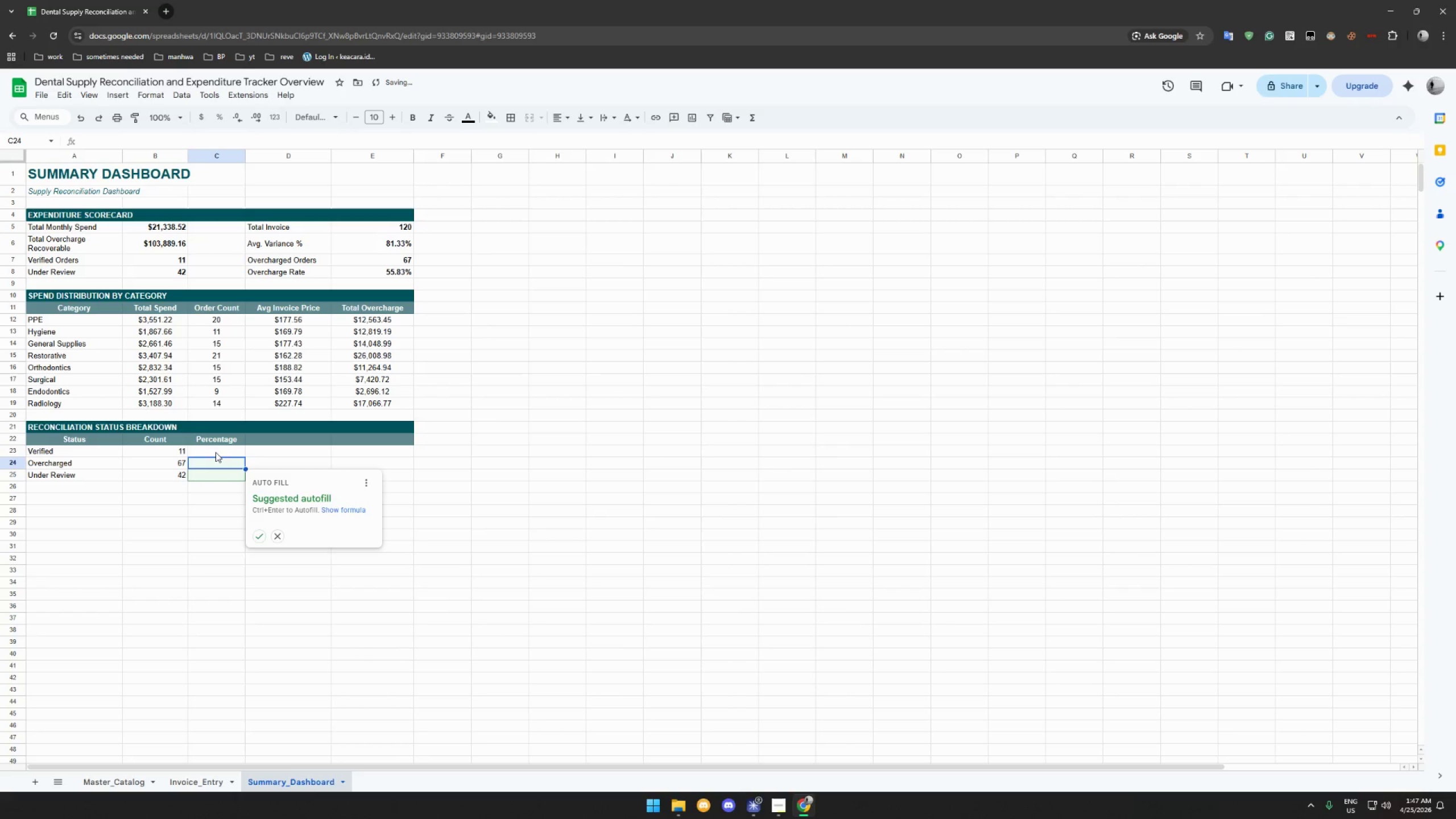 
 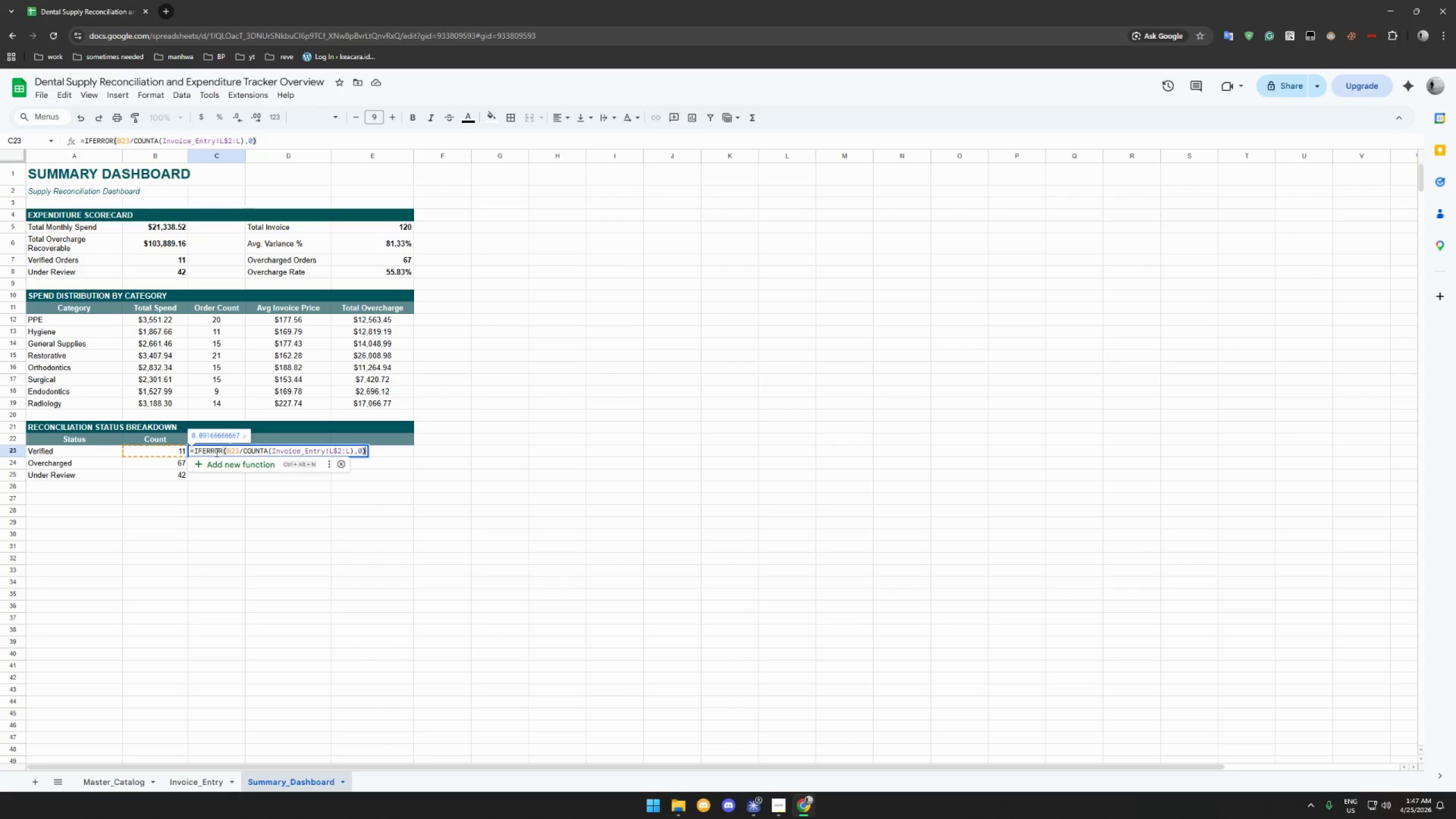 
key(Enter)
 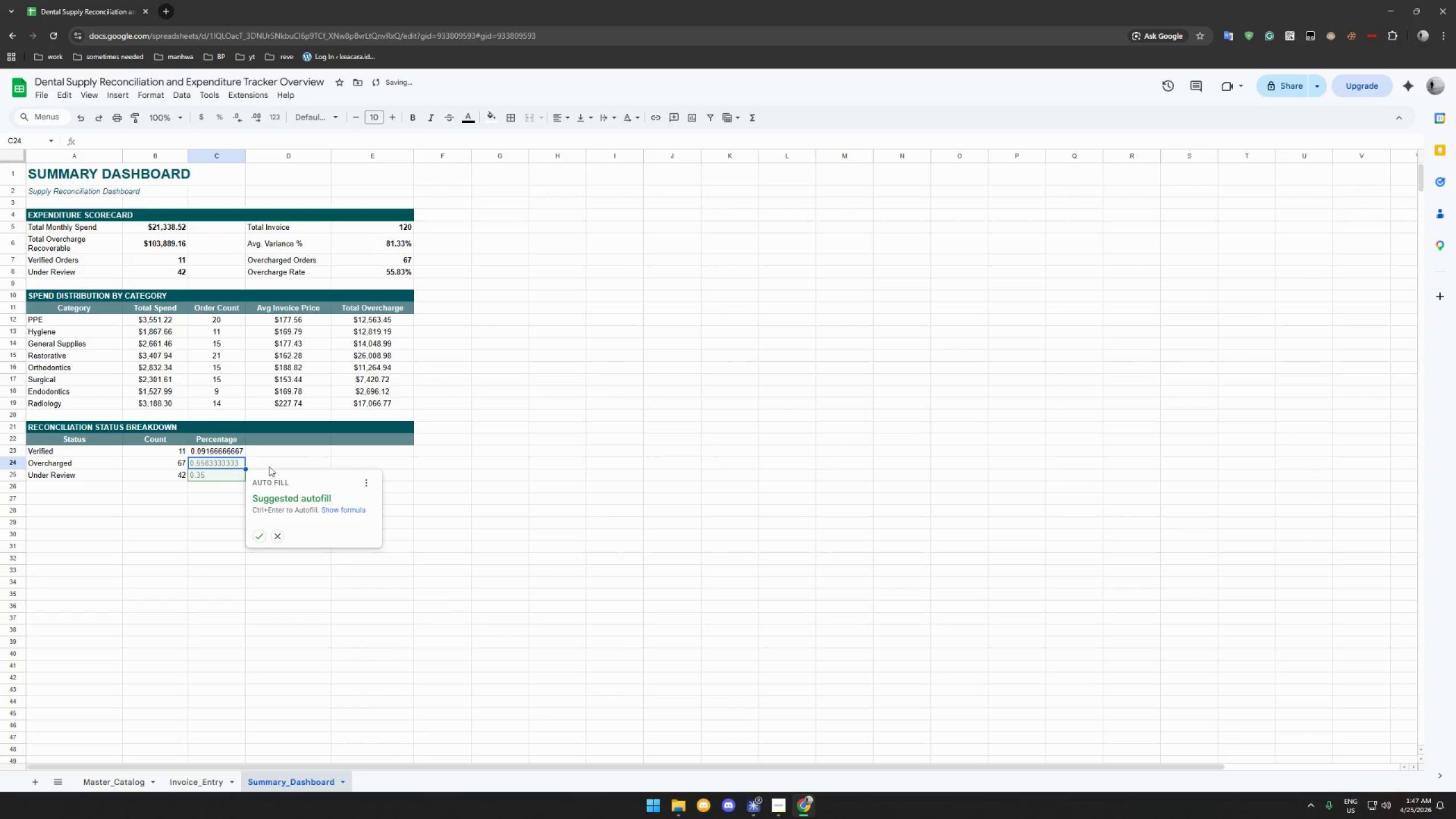 
left_click([260, 536])
 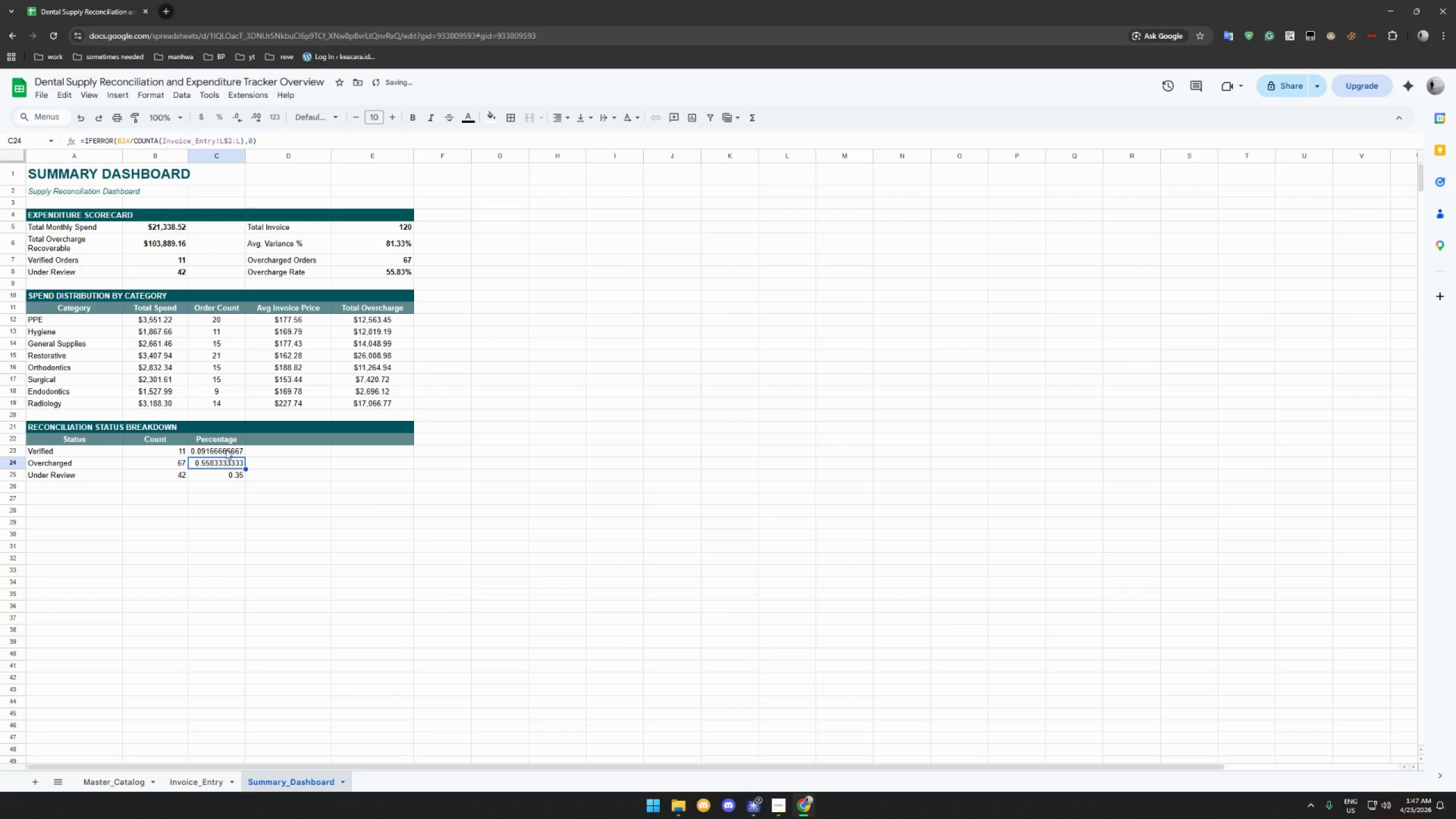 
left_click_drag(start_coordinate=[226, 449], to_coordinate=[225, 475])
 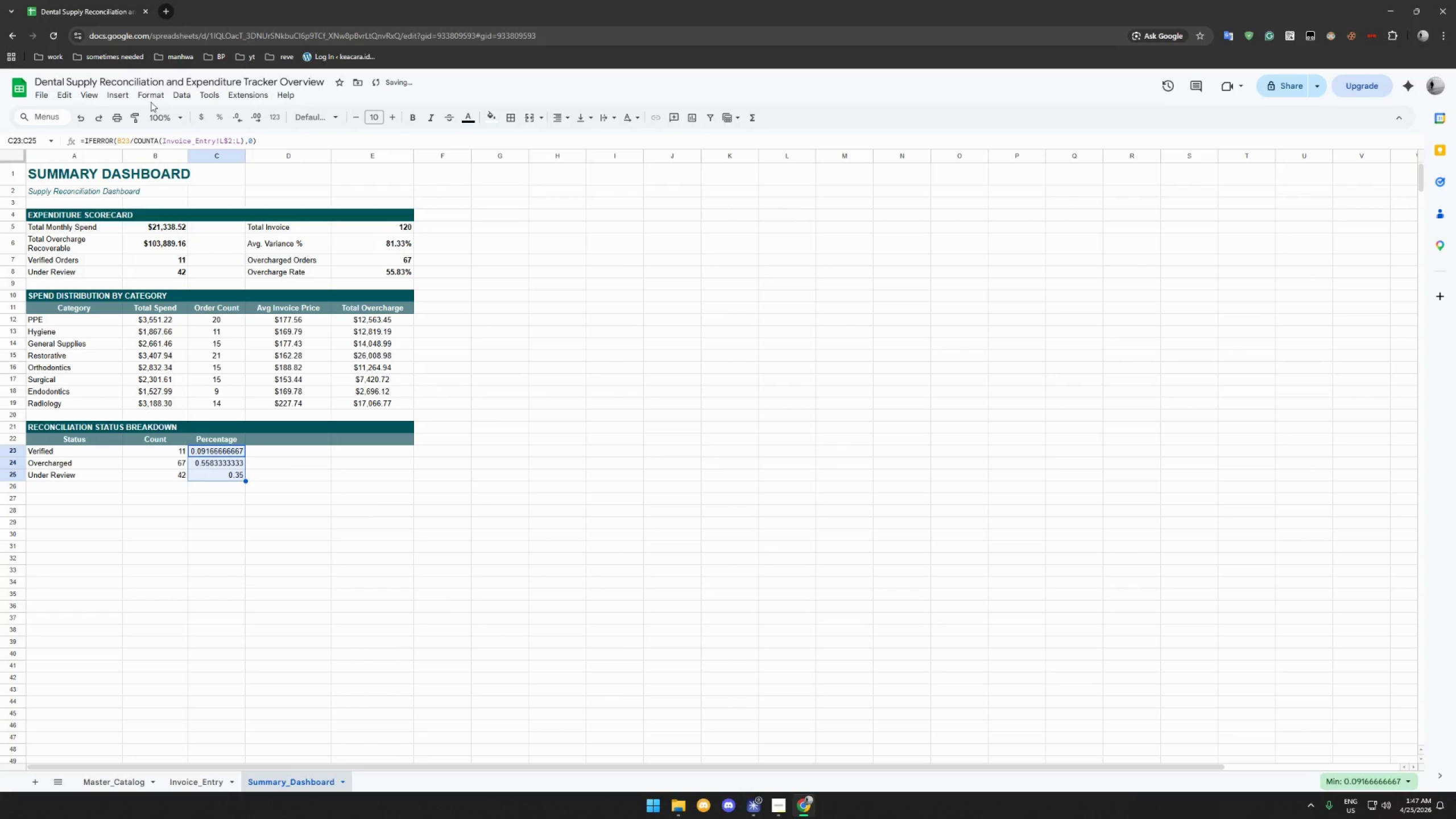 
left_click([124, 97])
 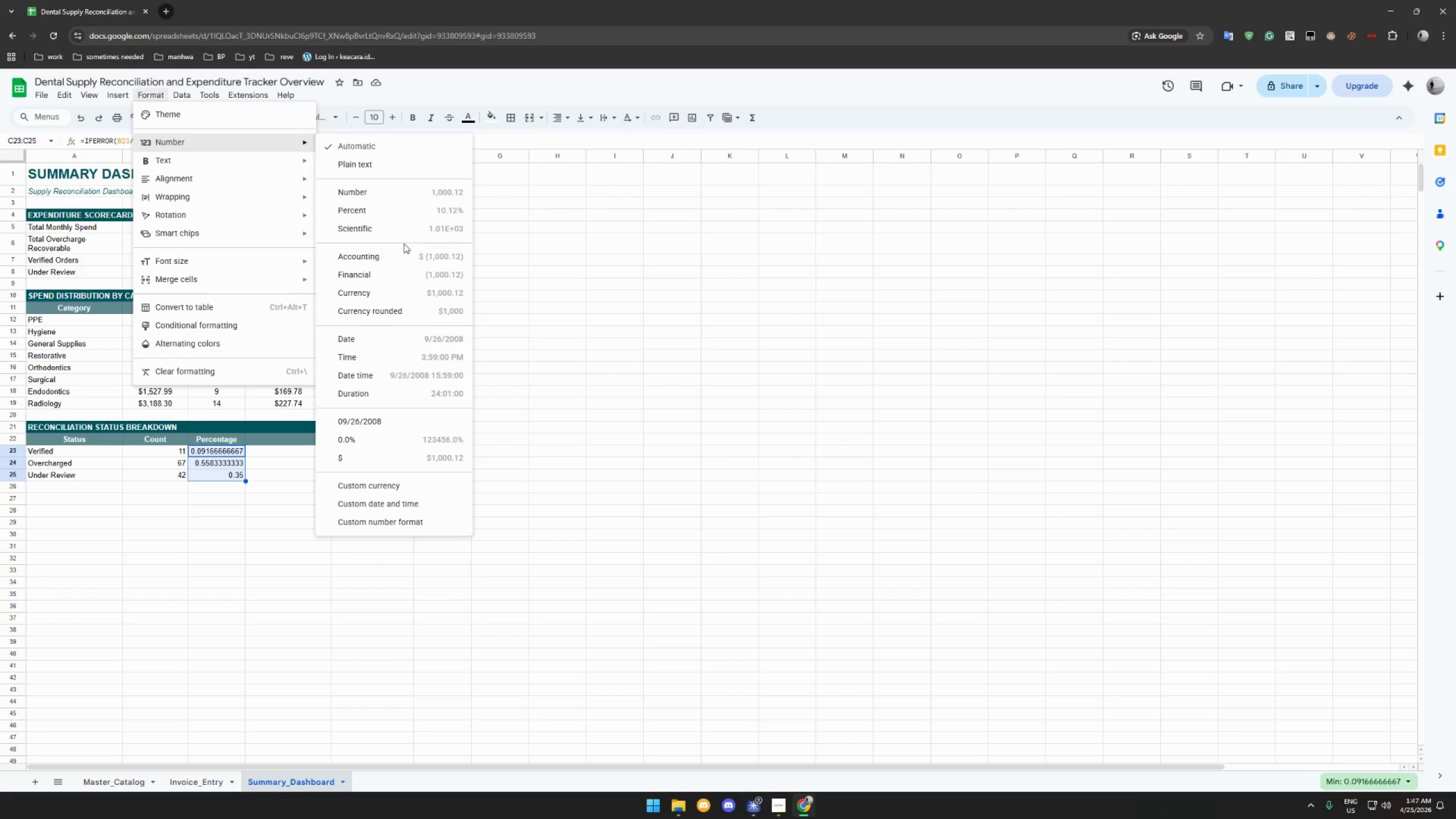 
wait(7.31)
 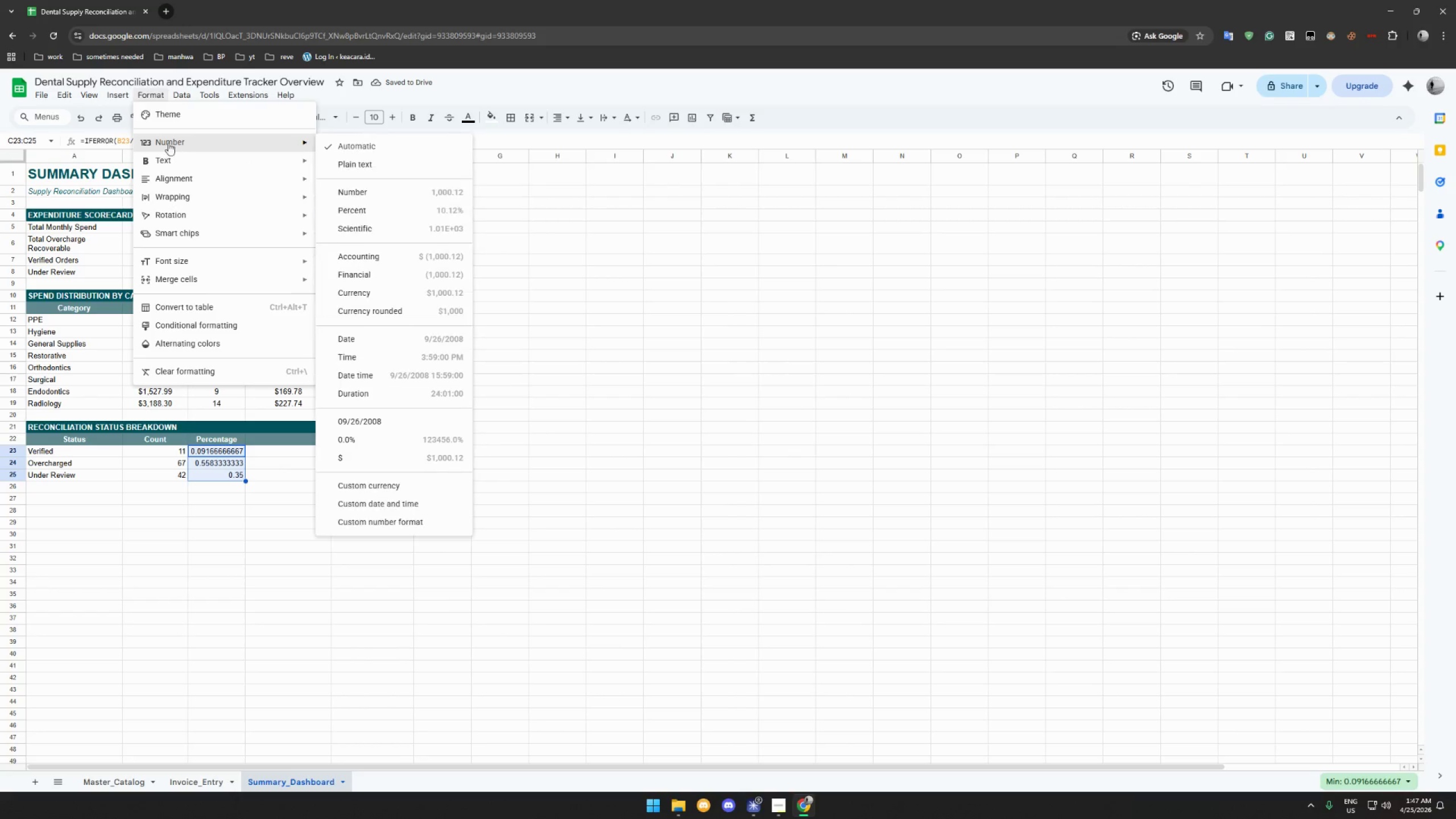 
left_click([407, 213])
 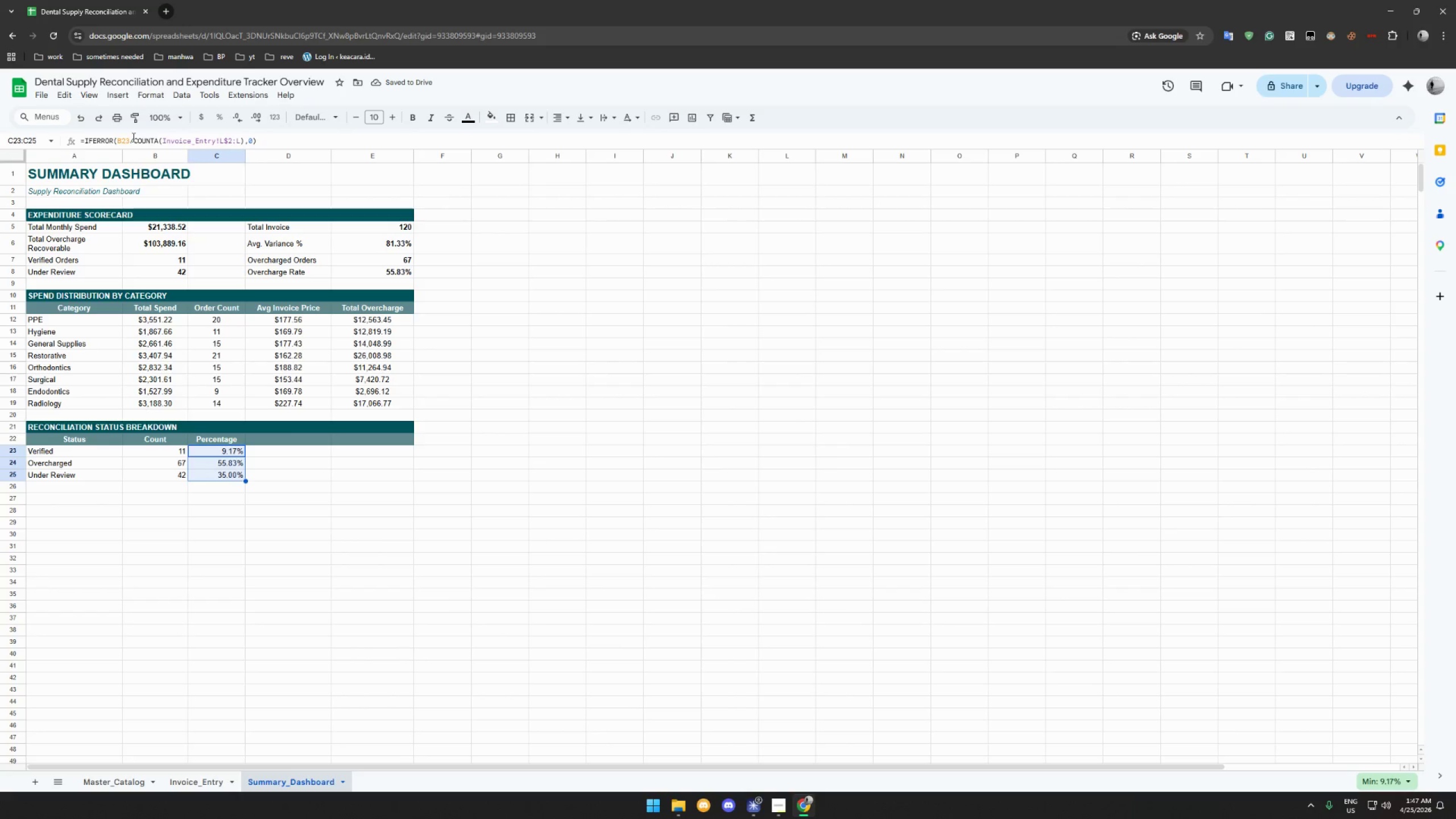 
left_click([154, 97])
 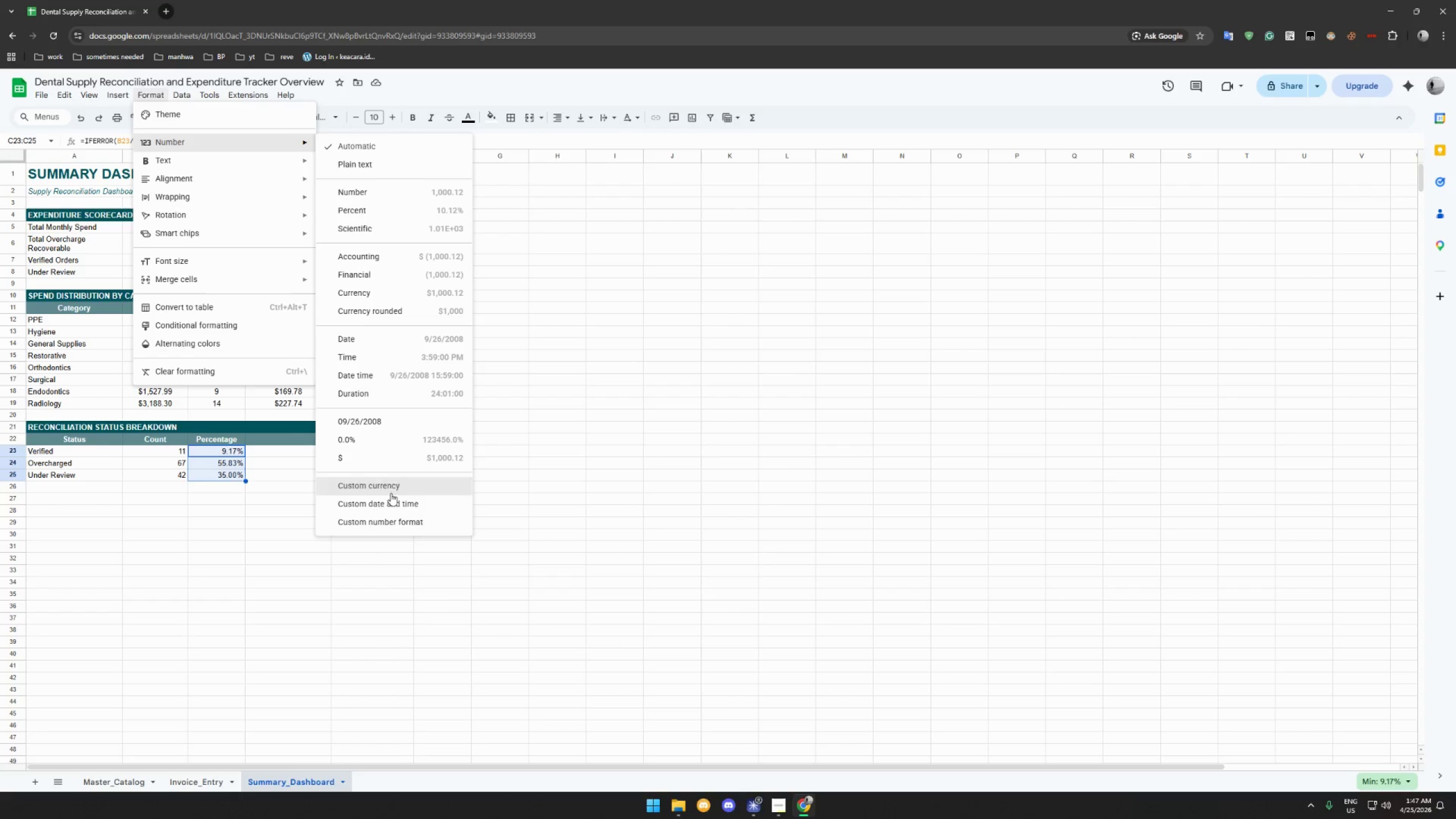 
left_click([410, 520])
 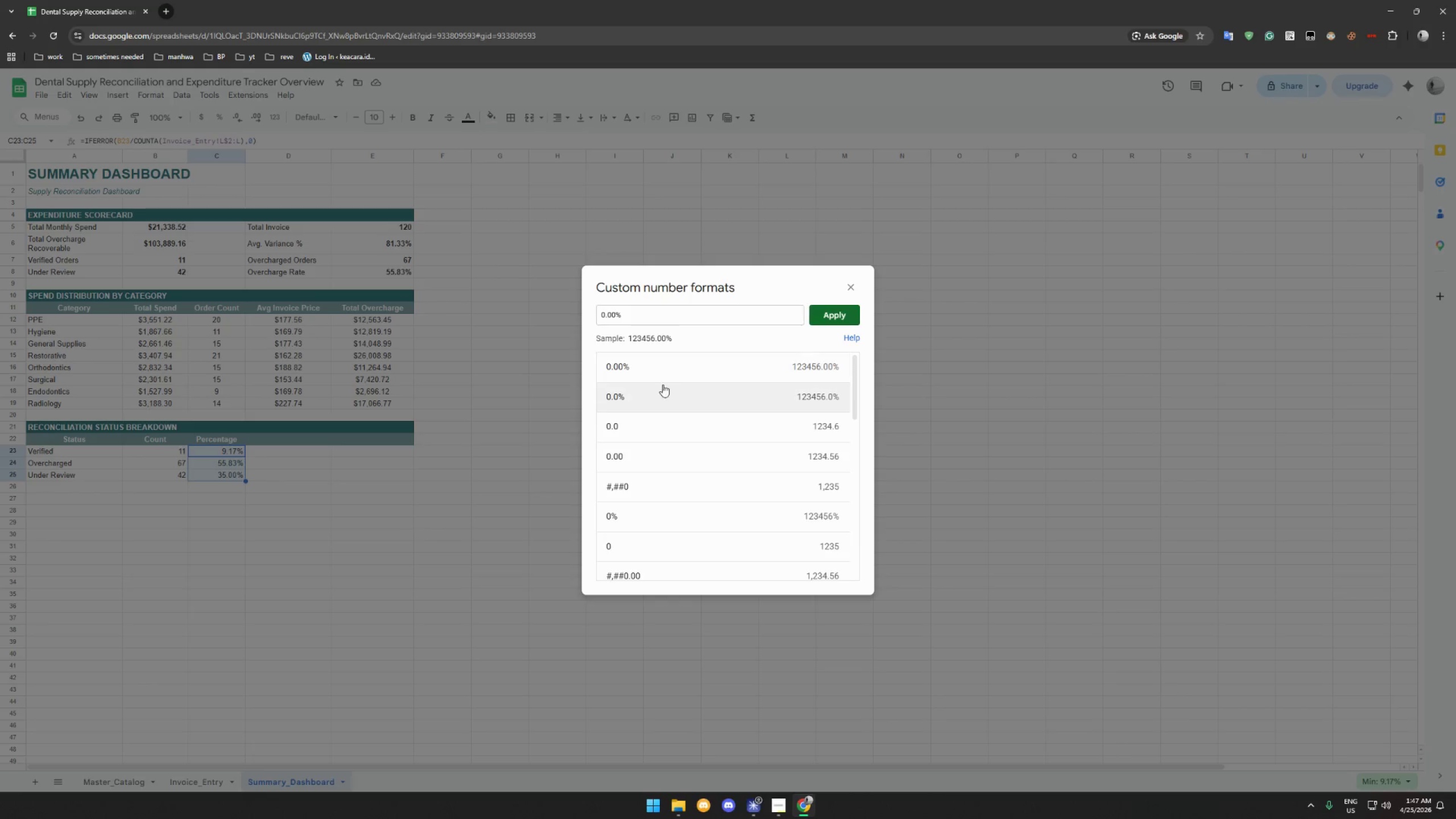 
left_click([663, 394])
 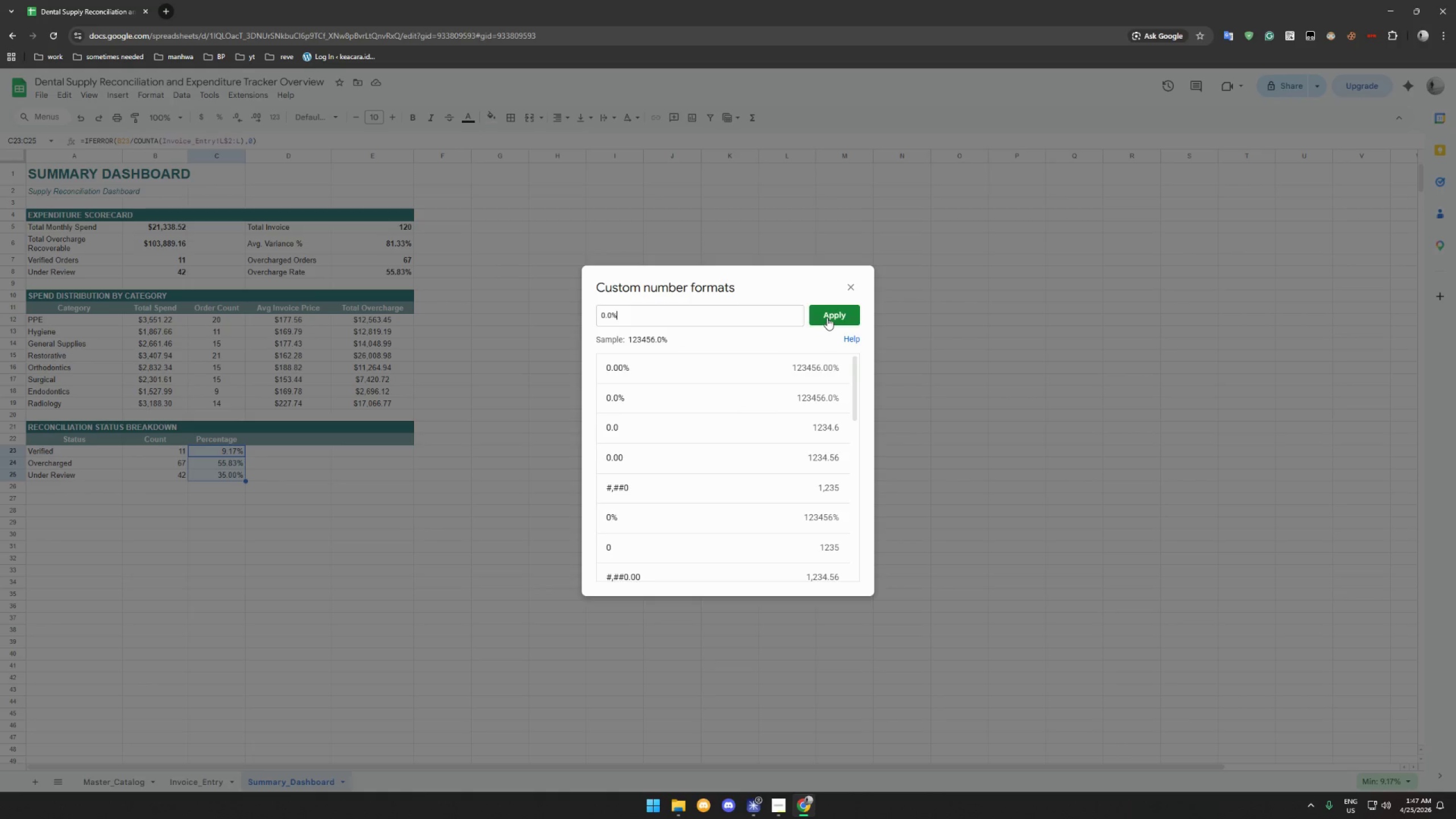 
left_click([827, 317])
 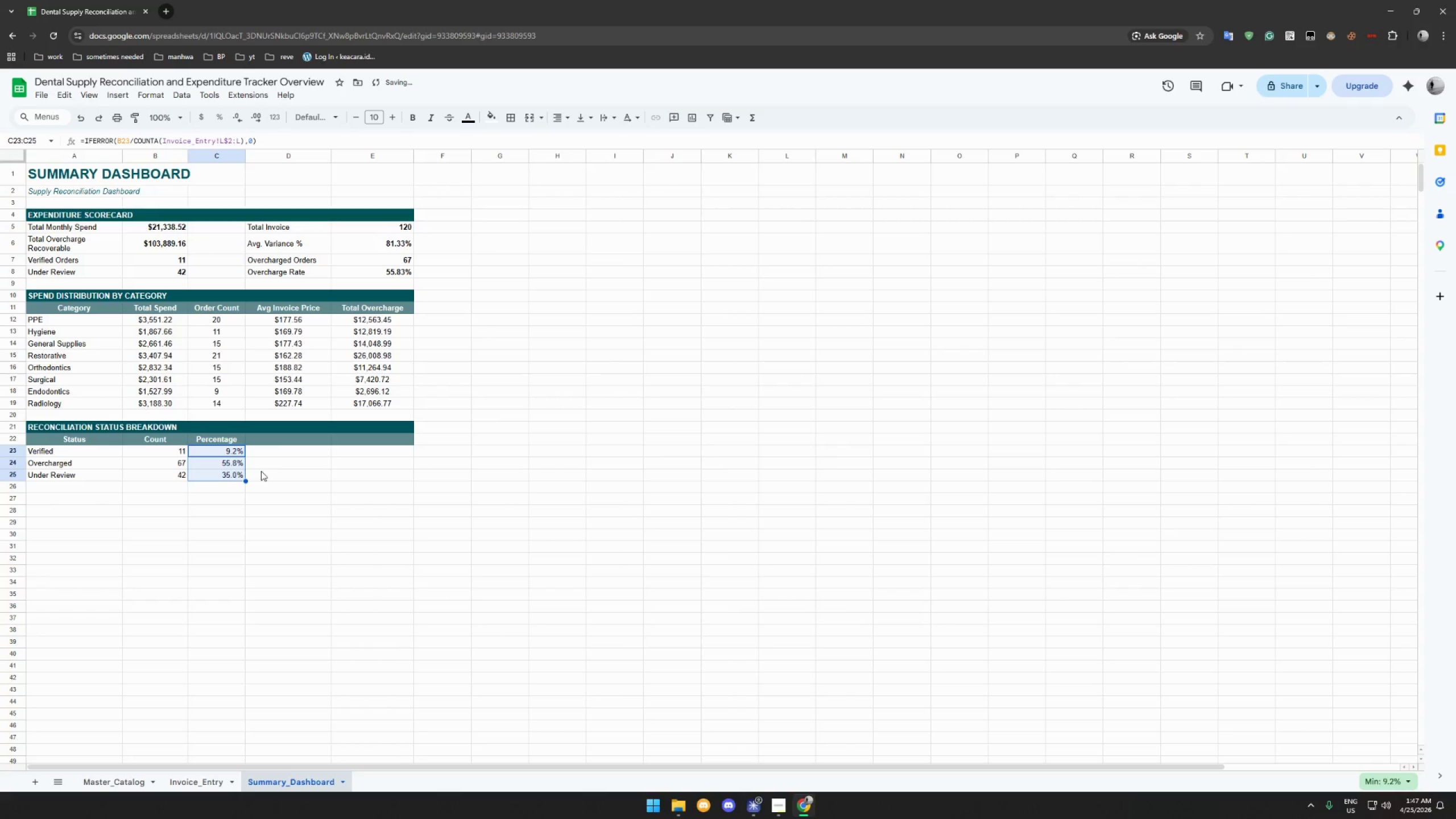 
left_click([261, 472])
 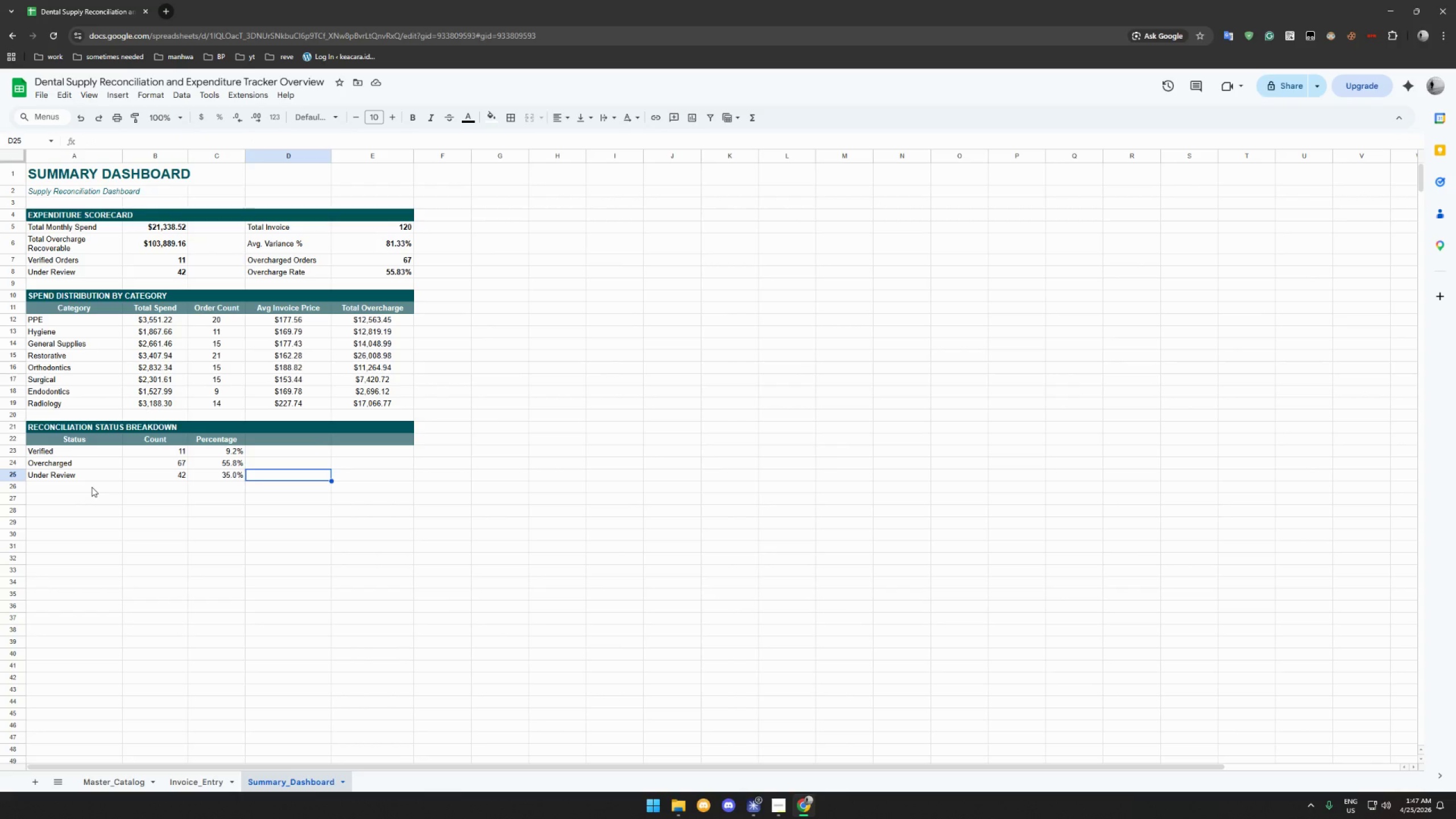 
wait(9.34)
 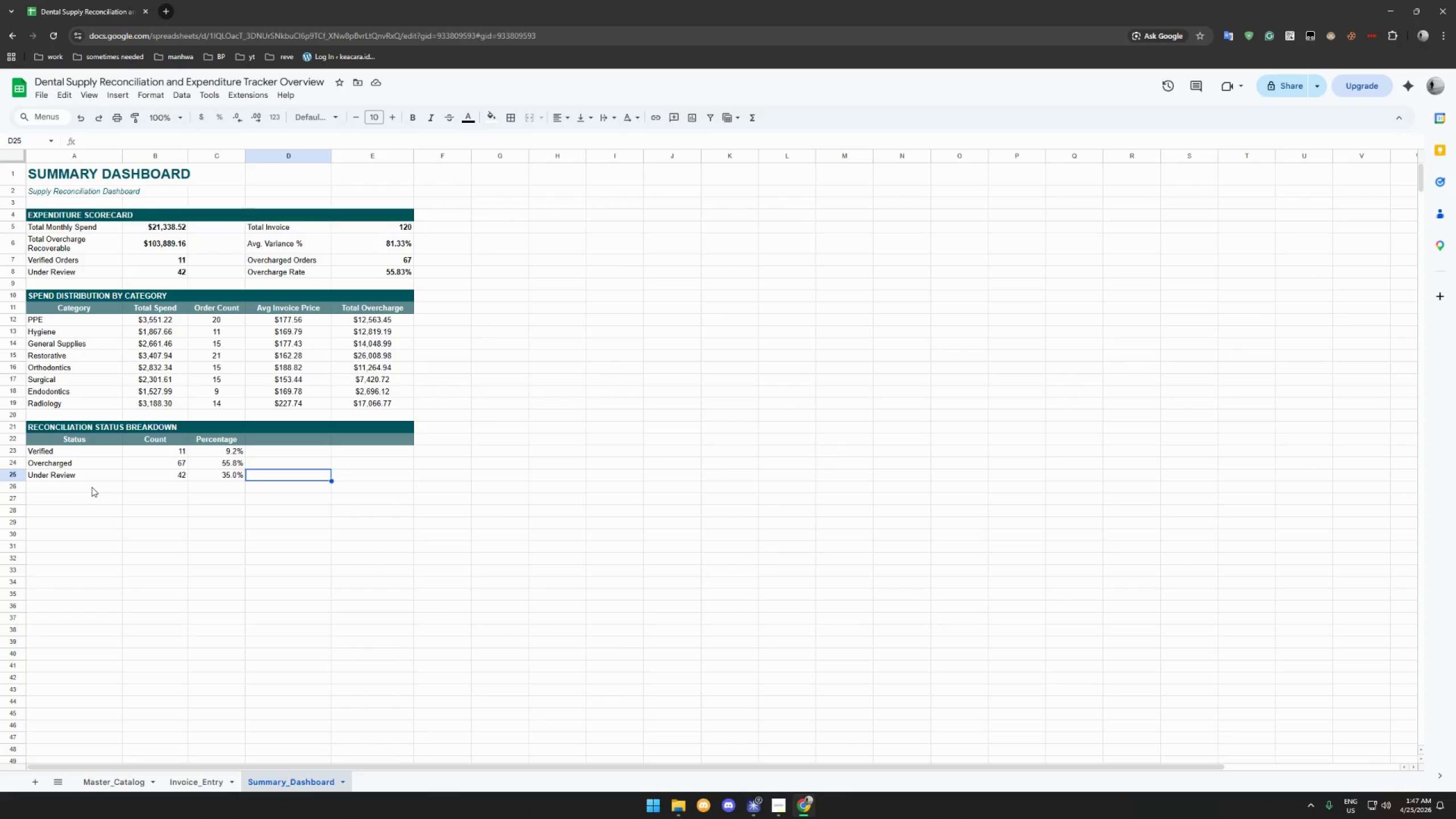 
left_click([67, 501])
 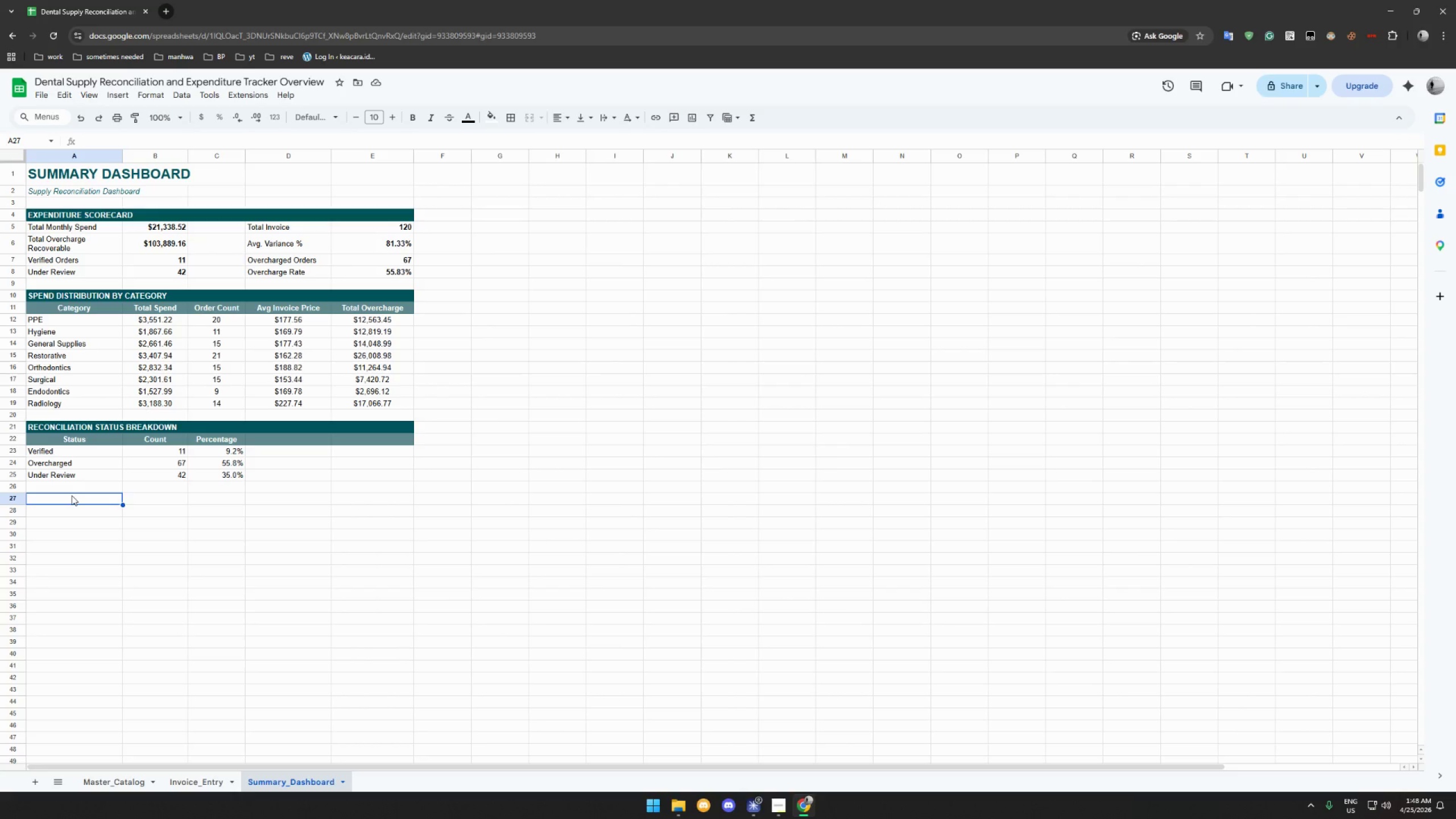 
wait(28.09)
 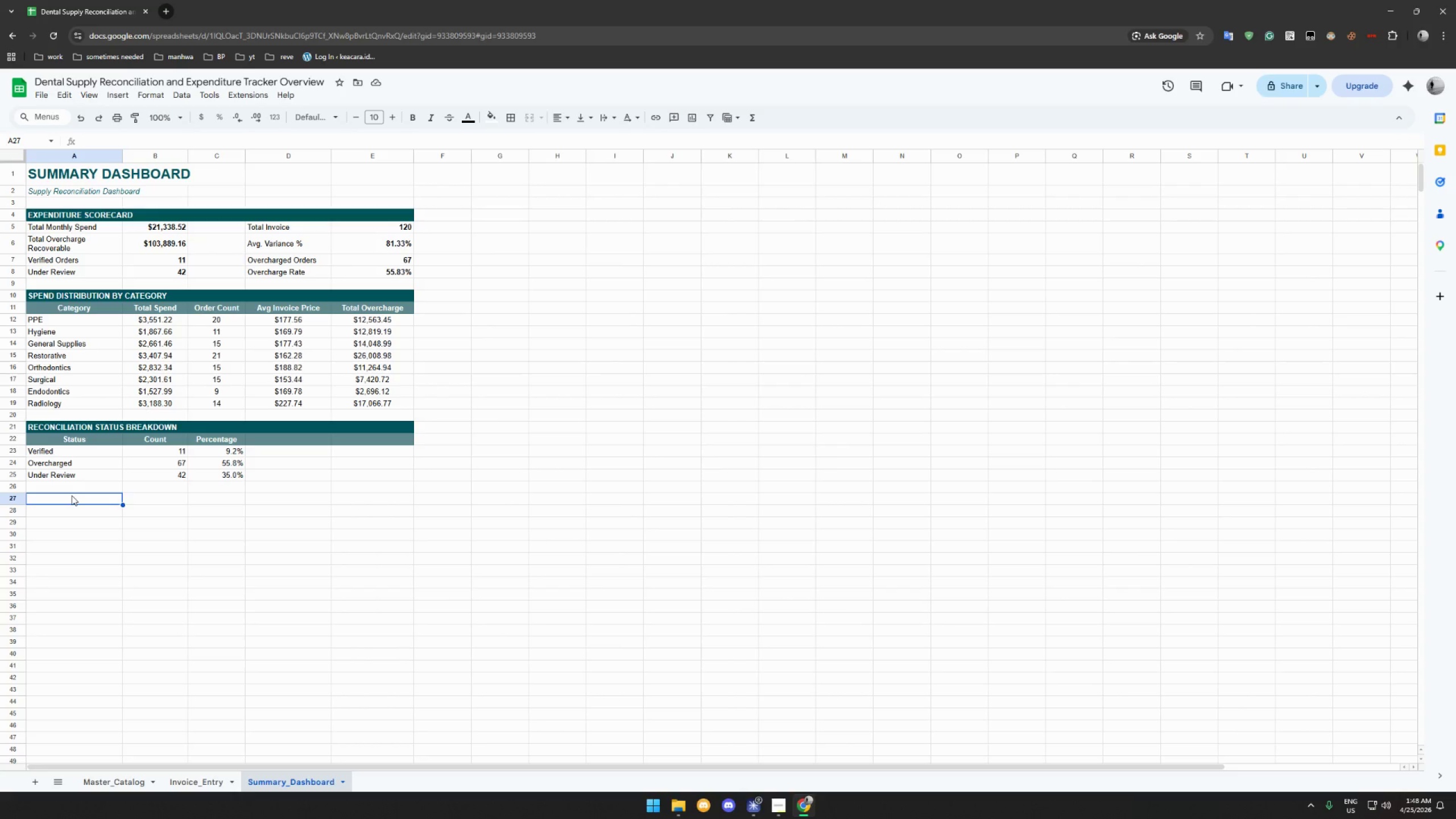 
left_click_drag(start_coordinate=[137, 450], to_coordinate=[216, 471])
 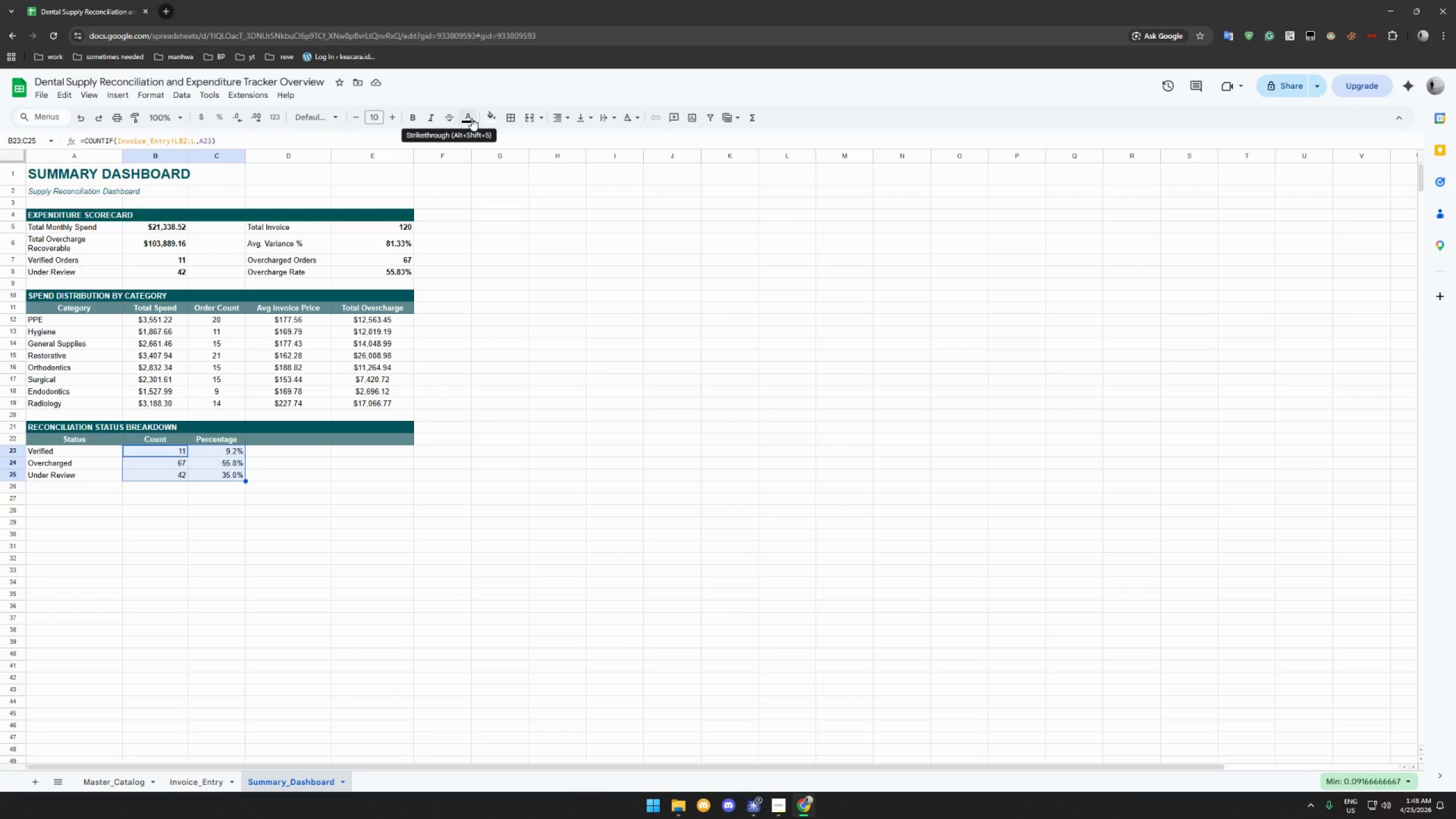 
double_click([579, 140])
 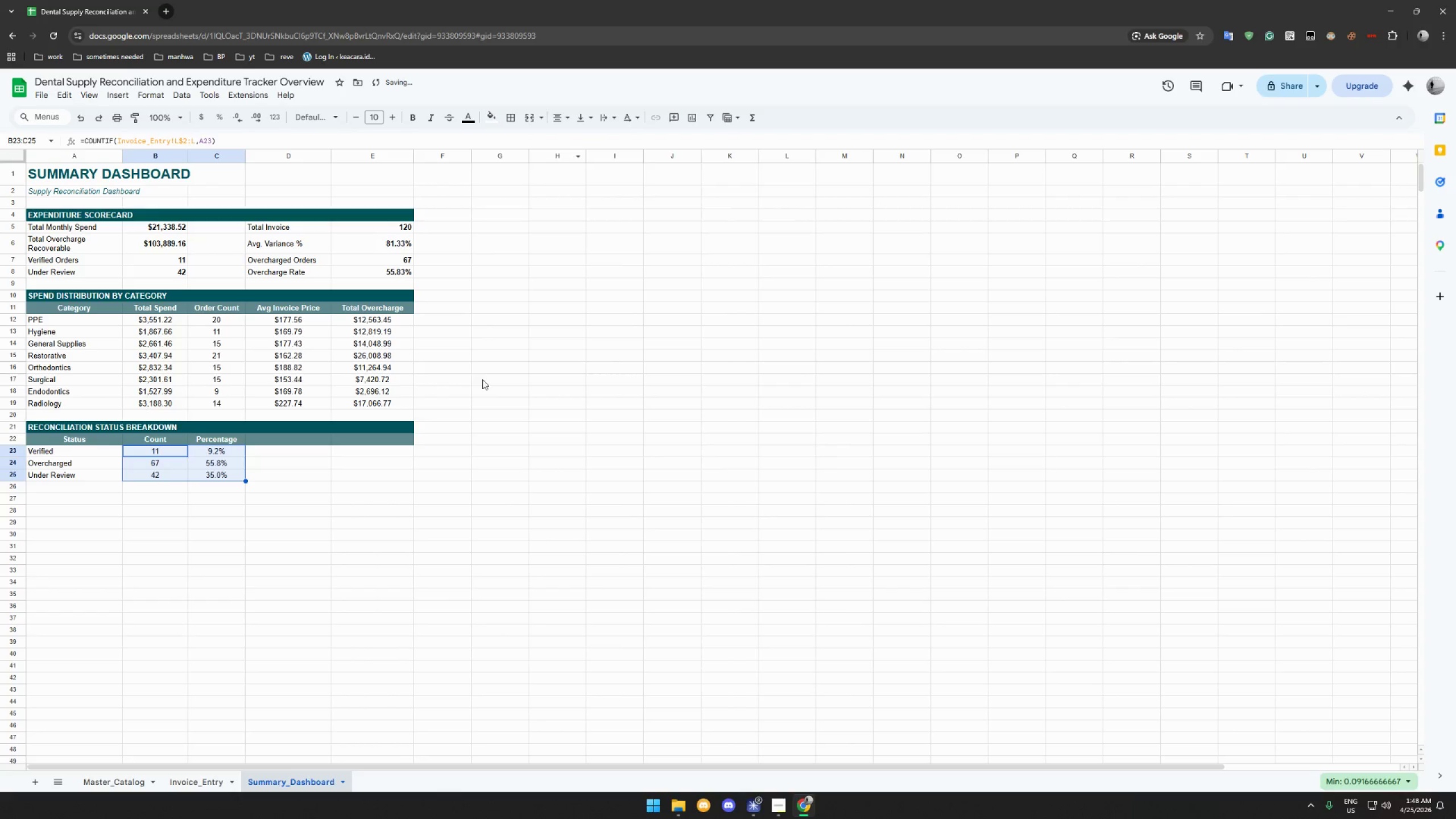 
left_click([495, 382])
 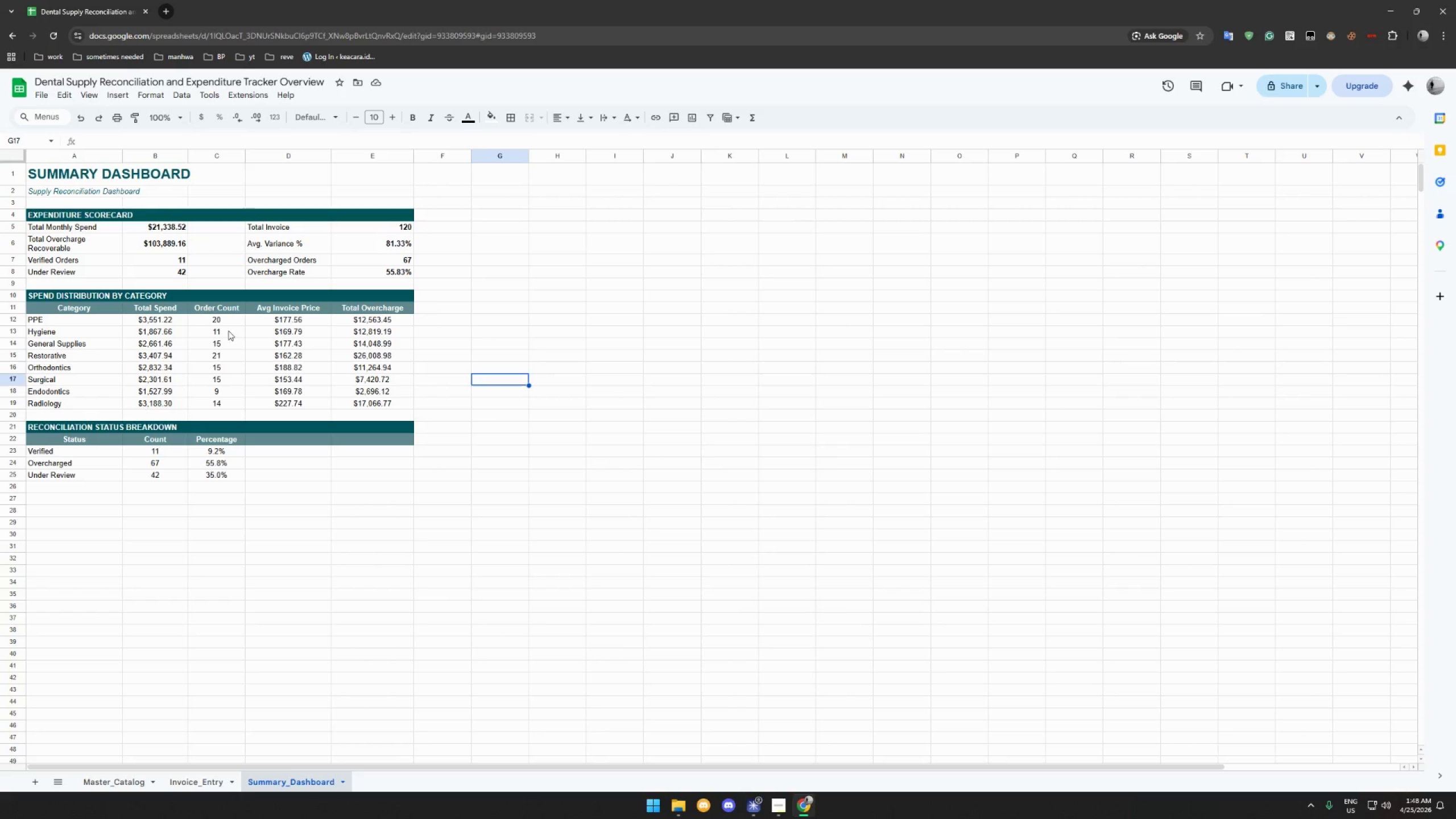 
wait(18.06)
 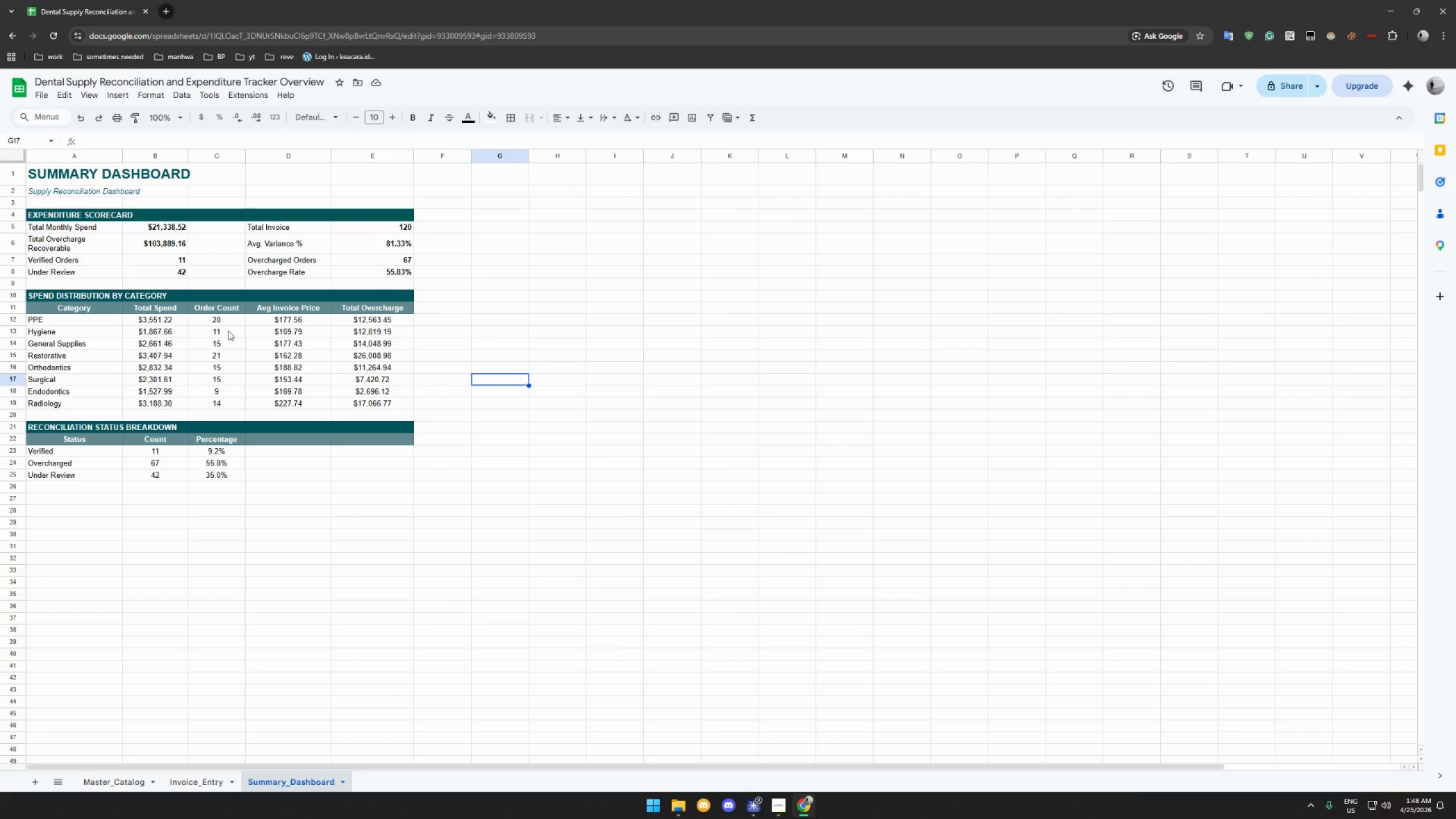 
left_click_drag(start_coordinate=[70, 453], to_coordinate=[208, 478])
 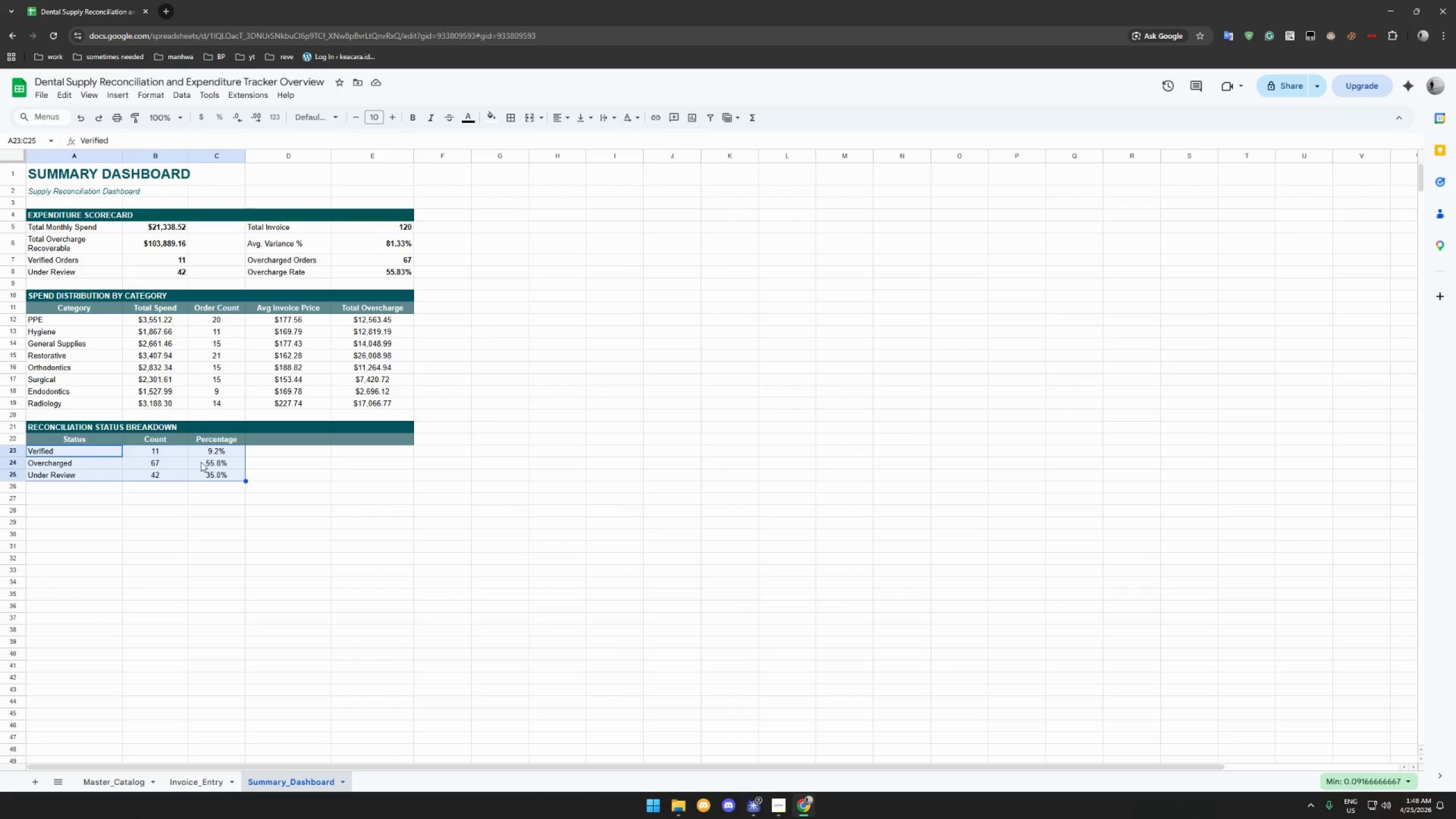 
right_click([198, 460])
 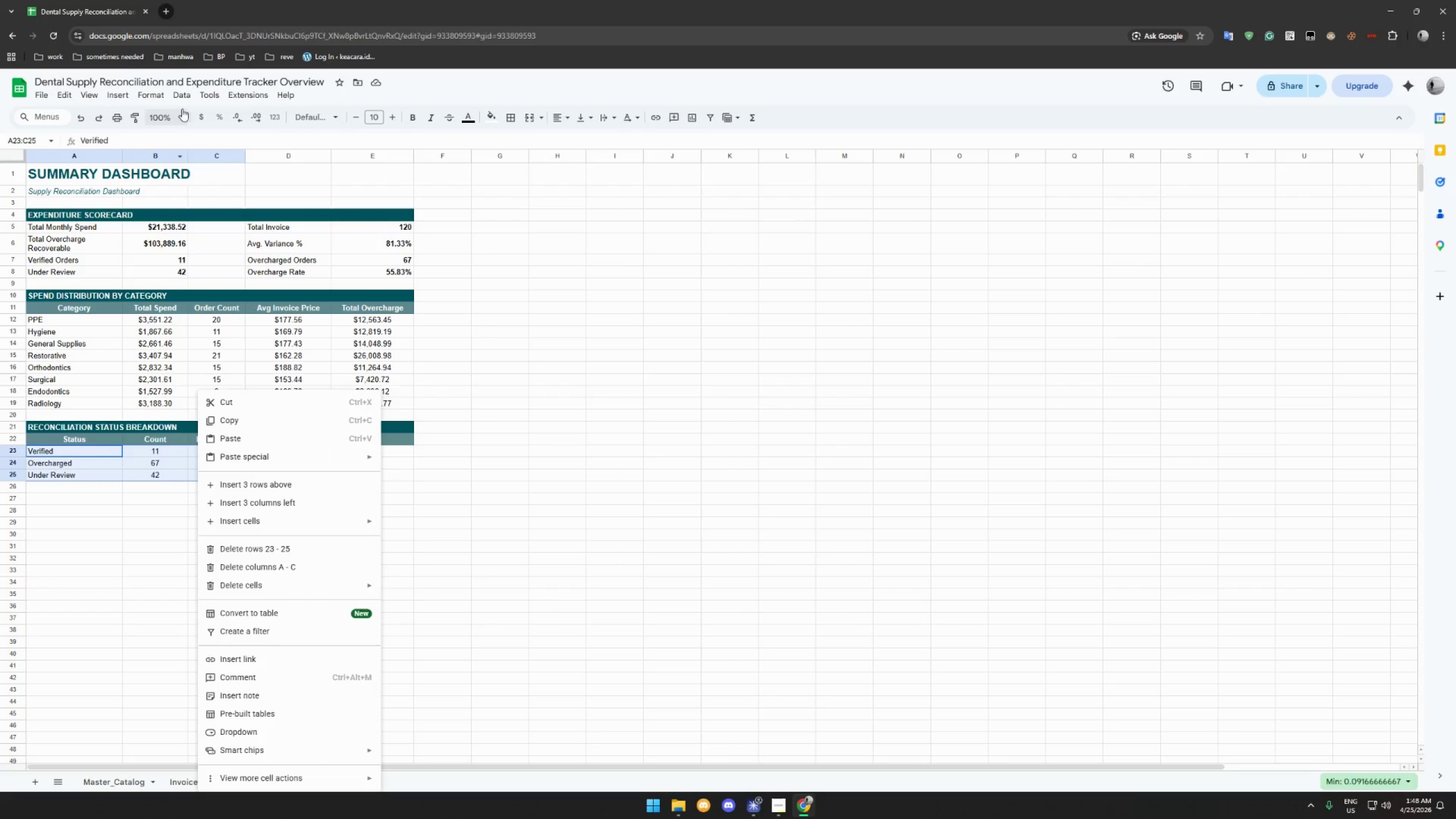 
left_click([126, 98])
 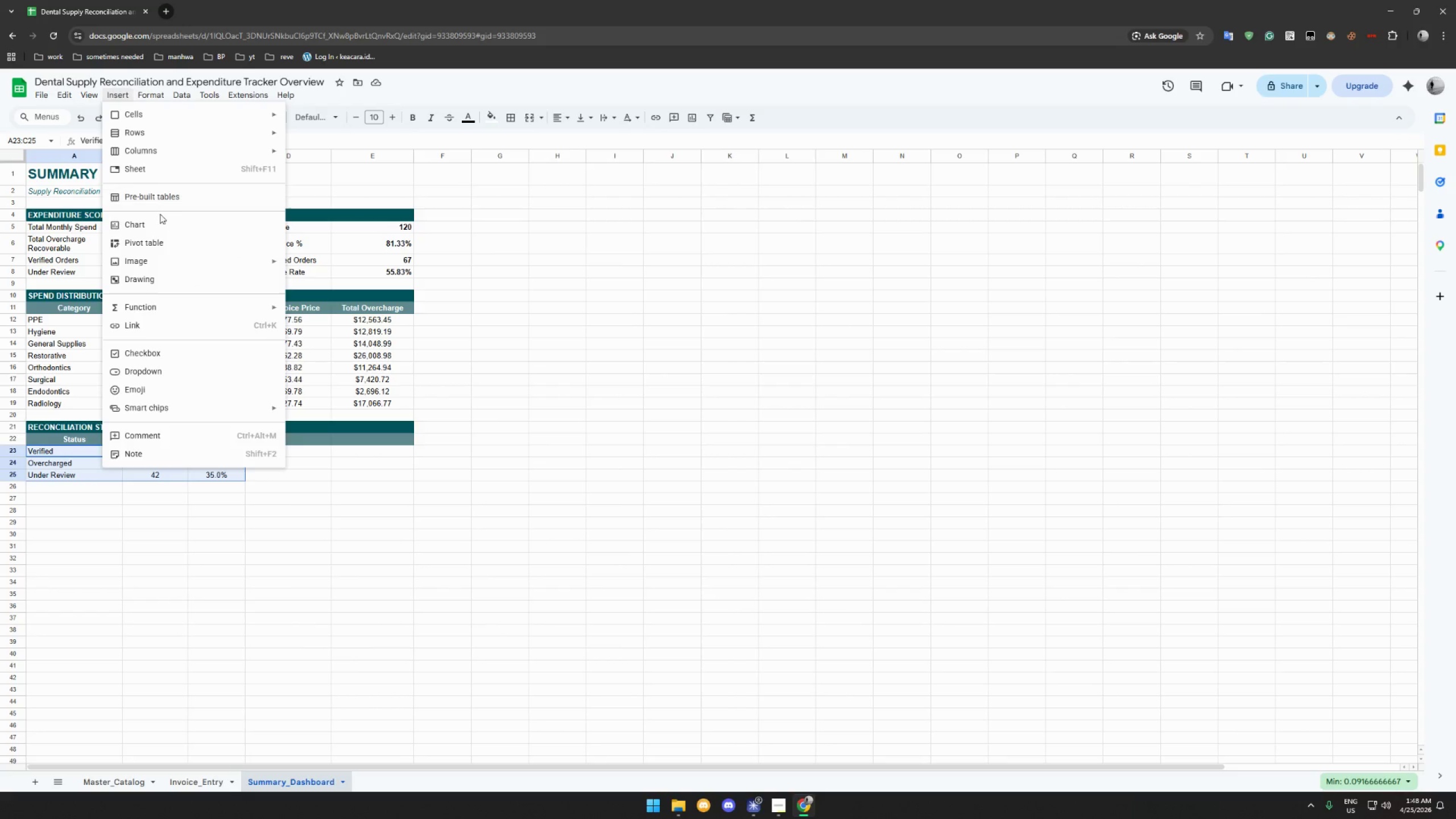 
left_click([160, 226])
 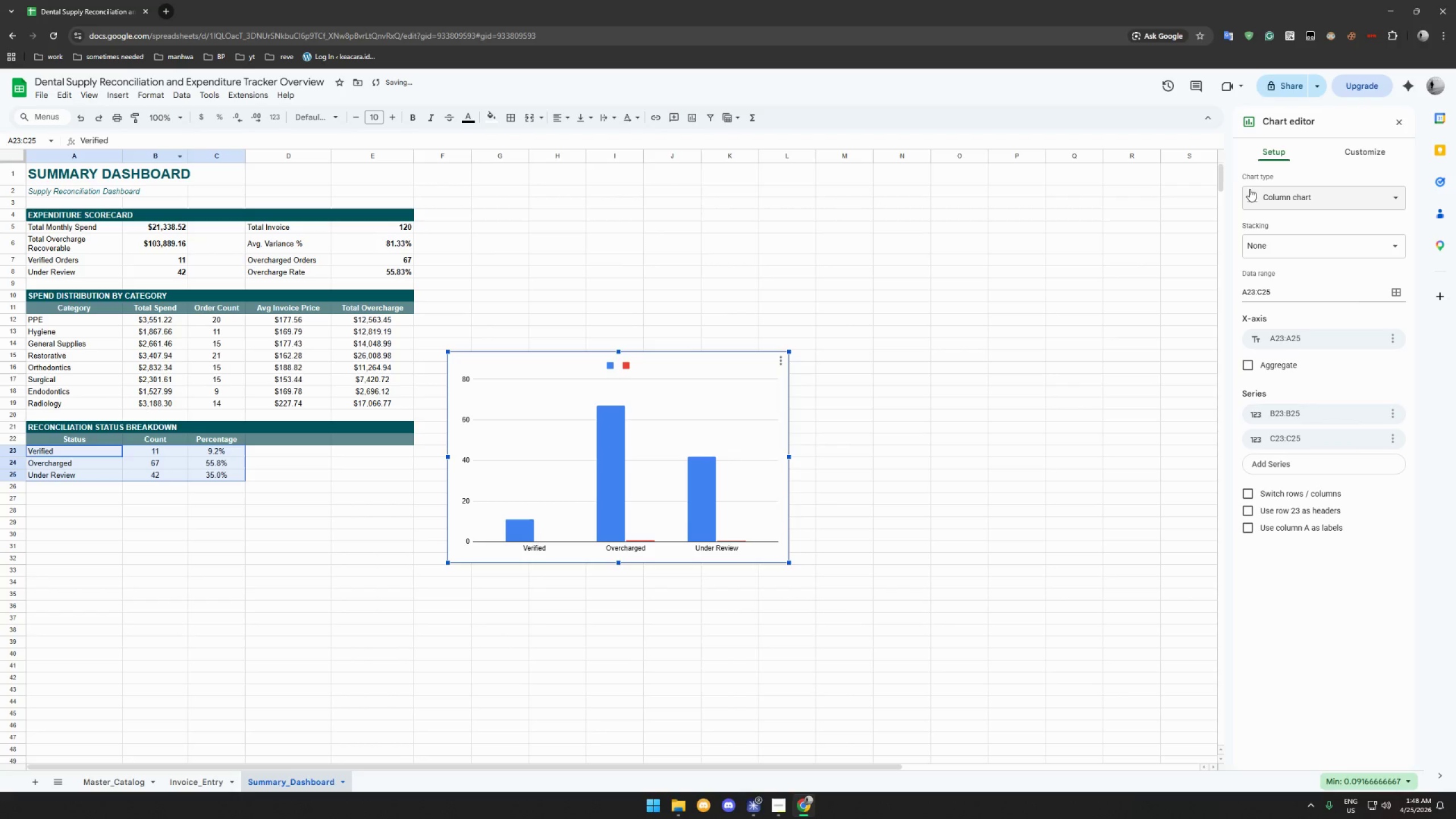 
left_click([1300, 195])
 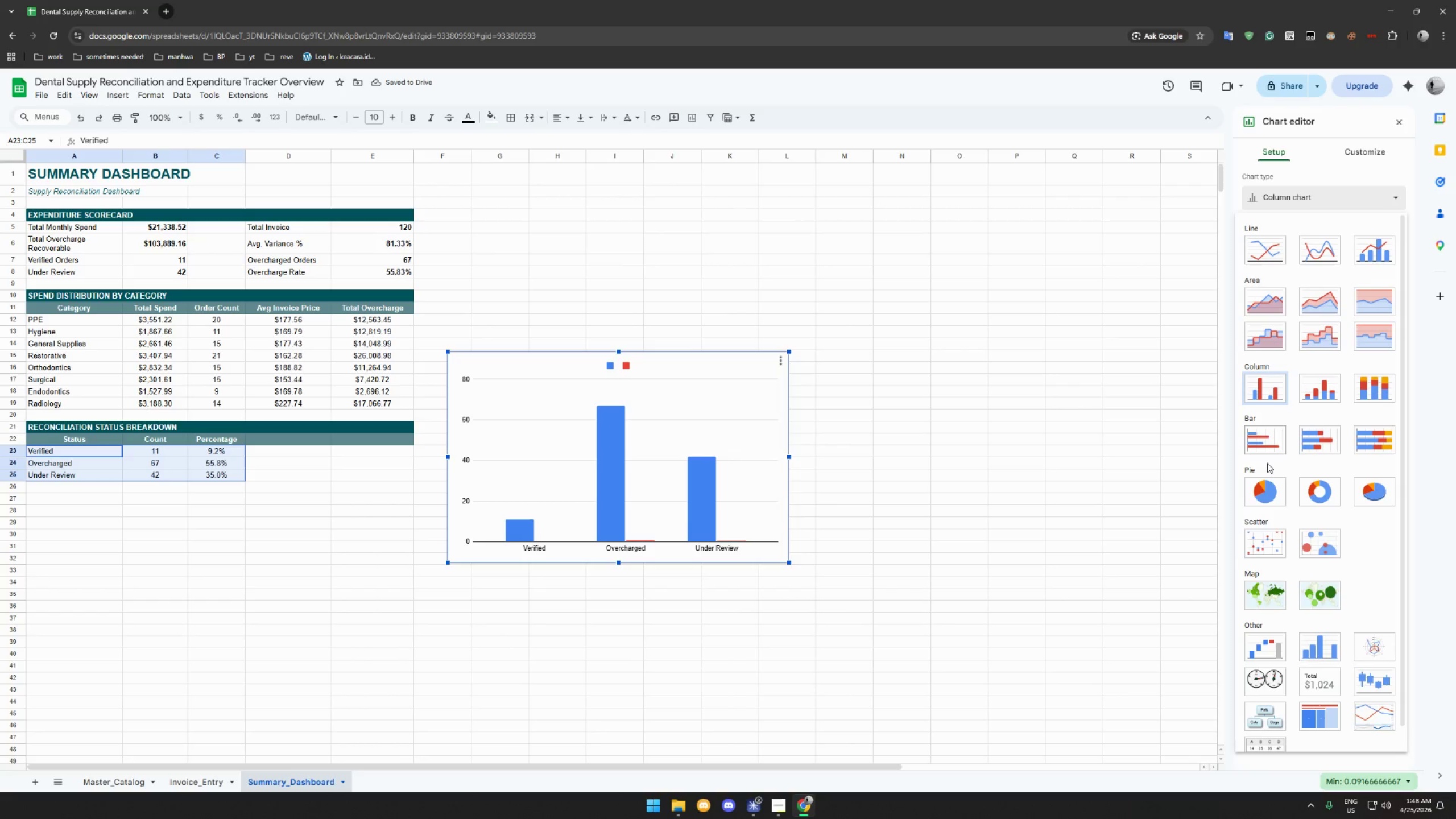 
left_click([1263, 492])
 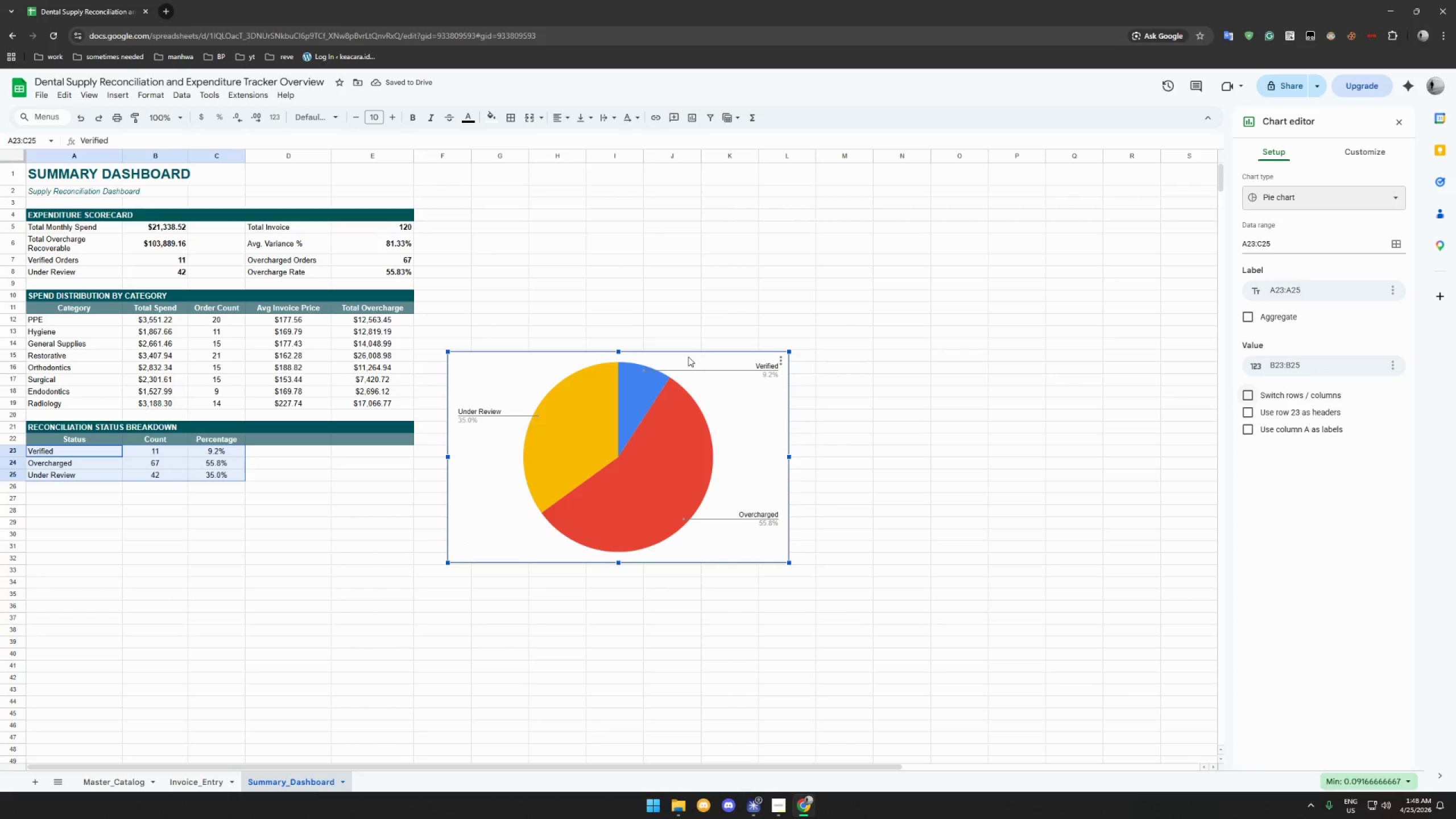 
left_click_drag(start_coordinate=[692, 360], to_coordinate=[249, 500])
 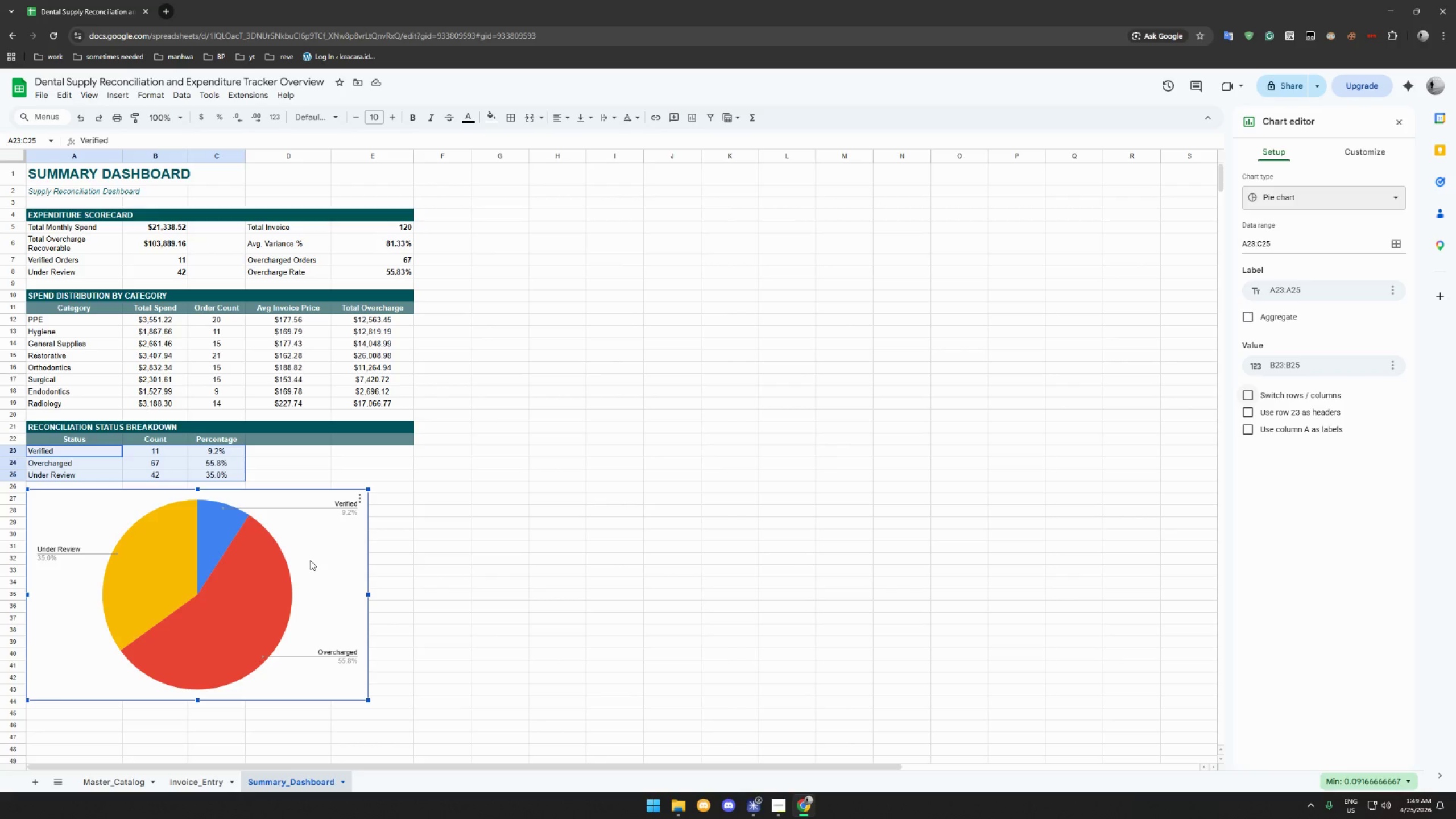 
wait(12.09)
 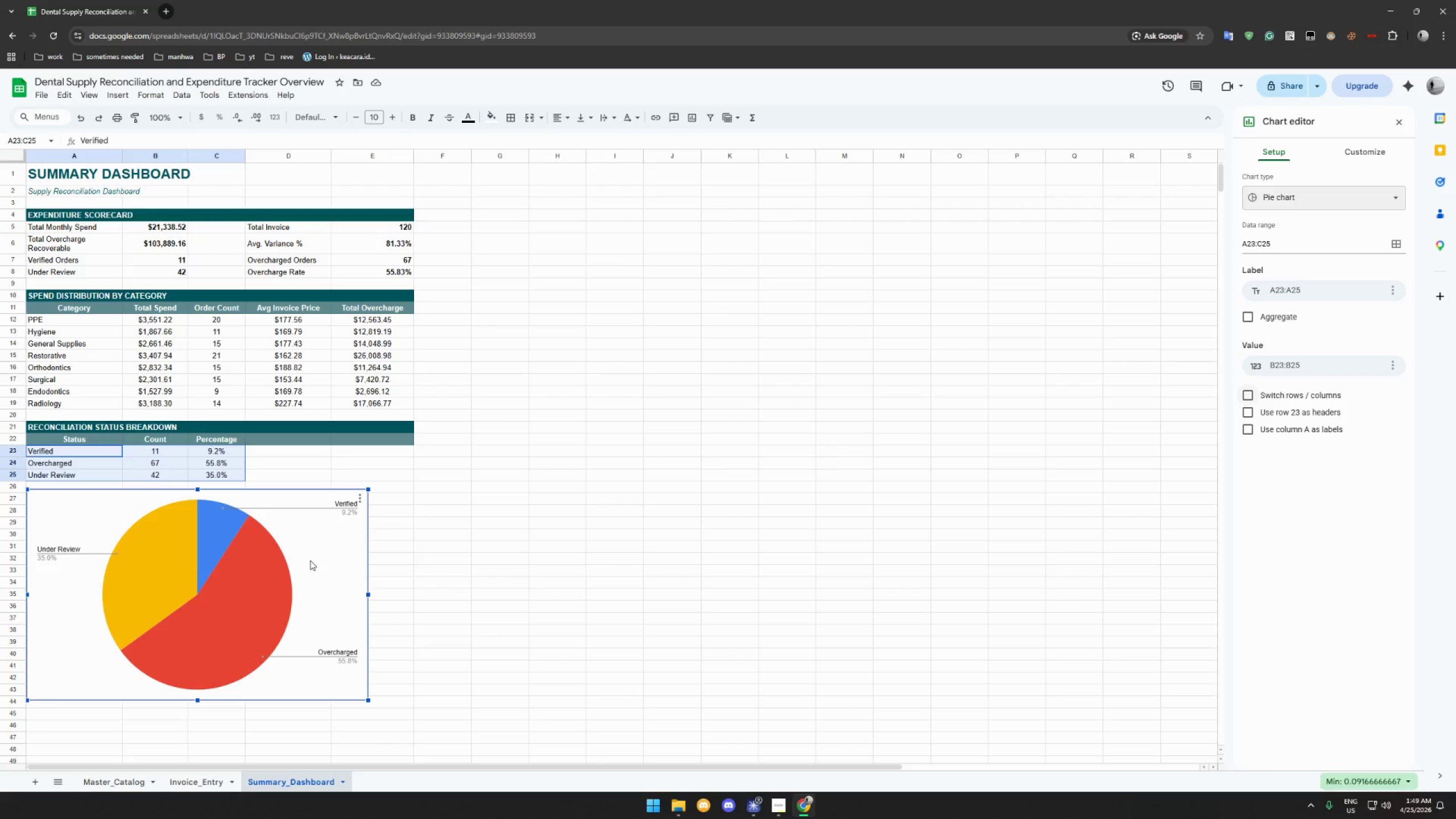 
left_click([221, 532])
 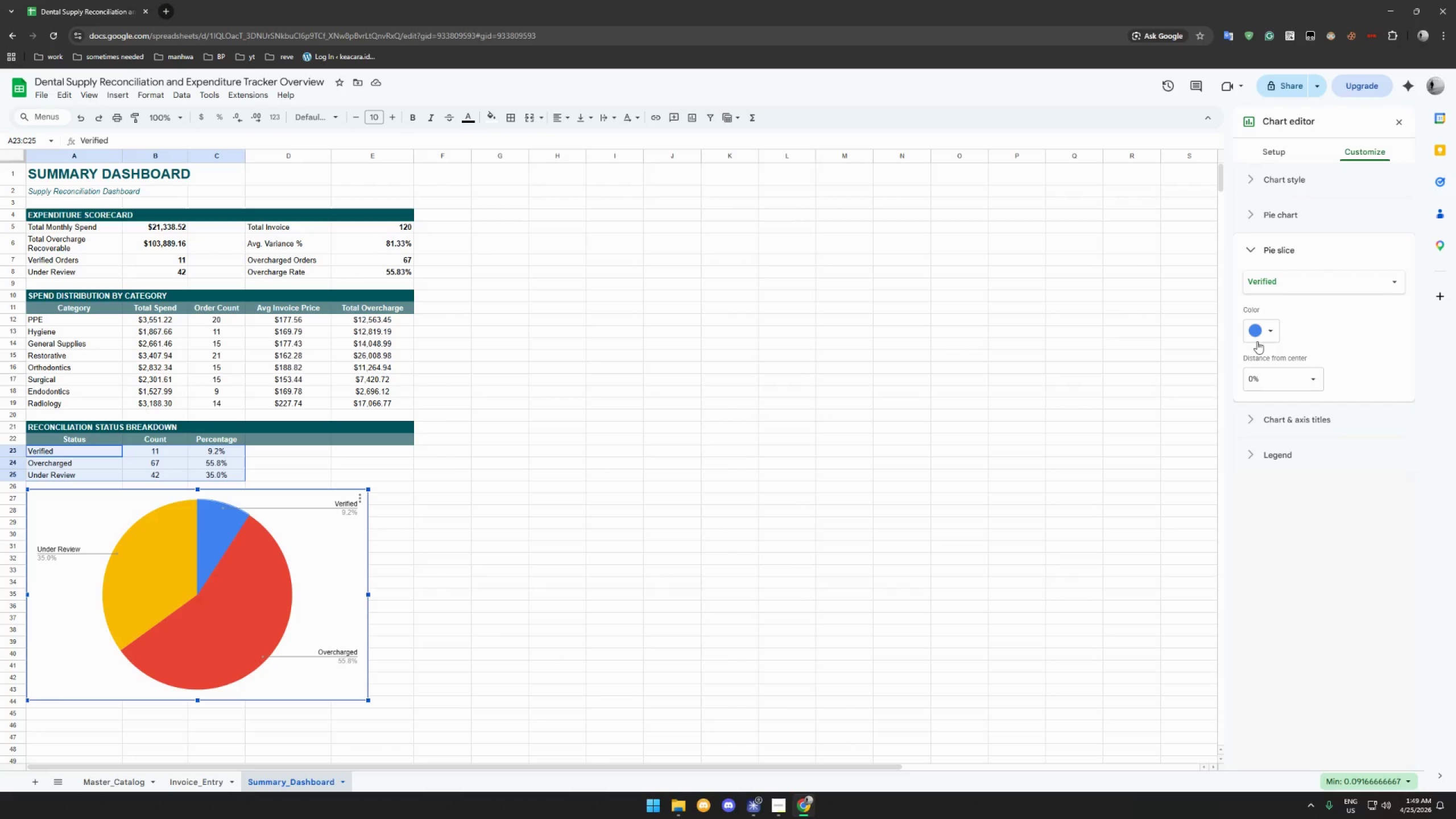 
left_click([1272, 325])
 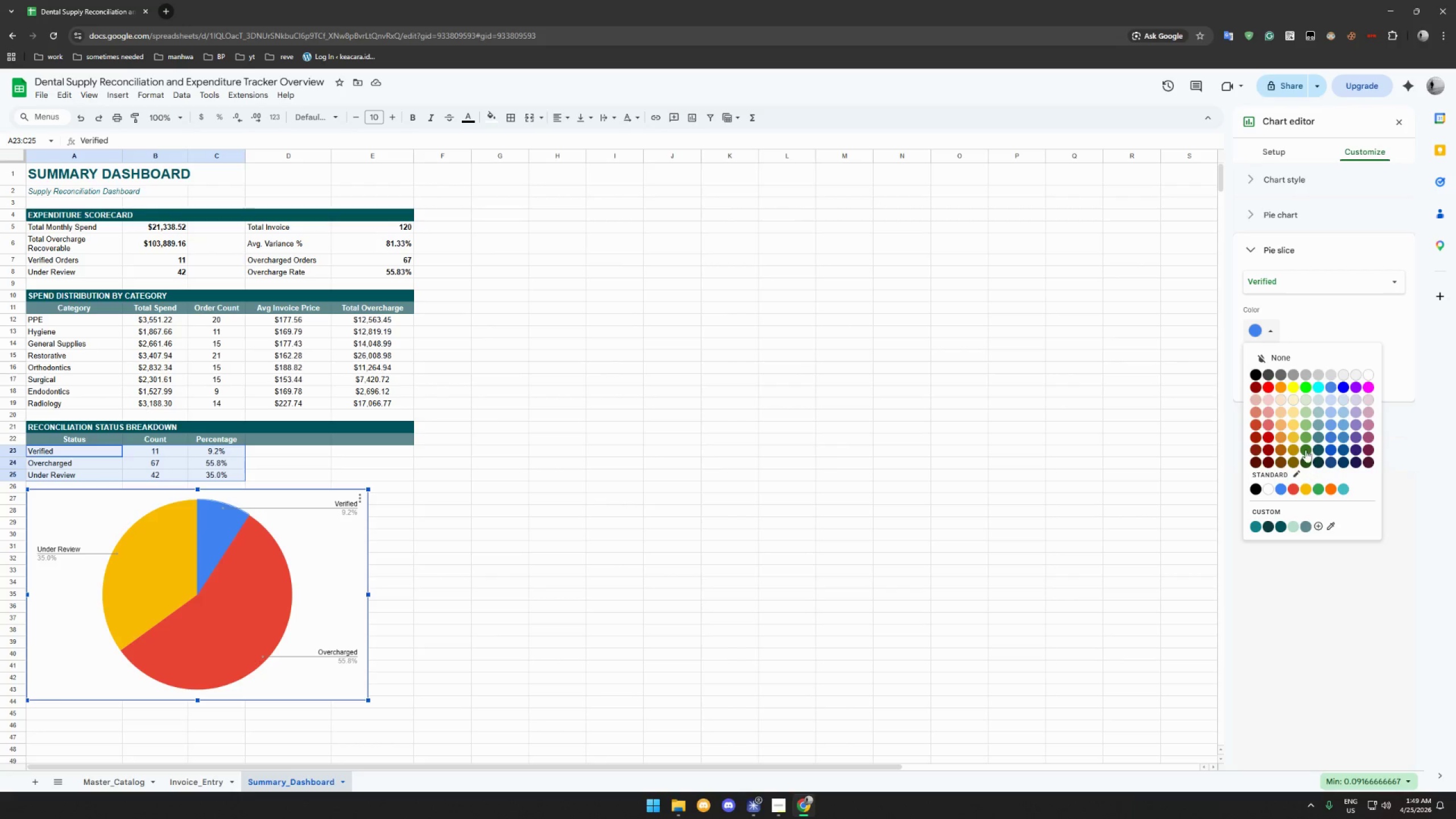 
left_click([1305, 448])
 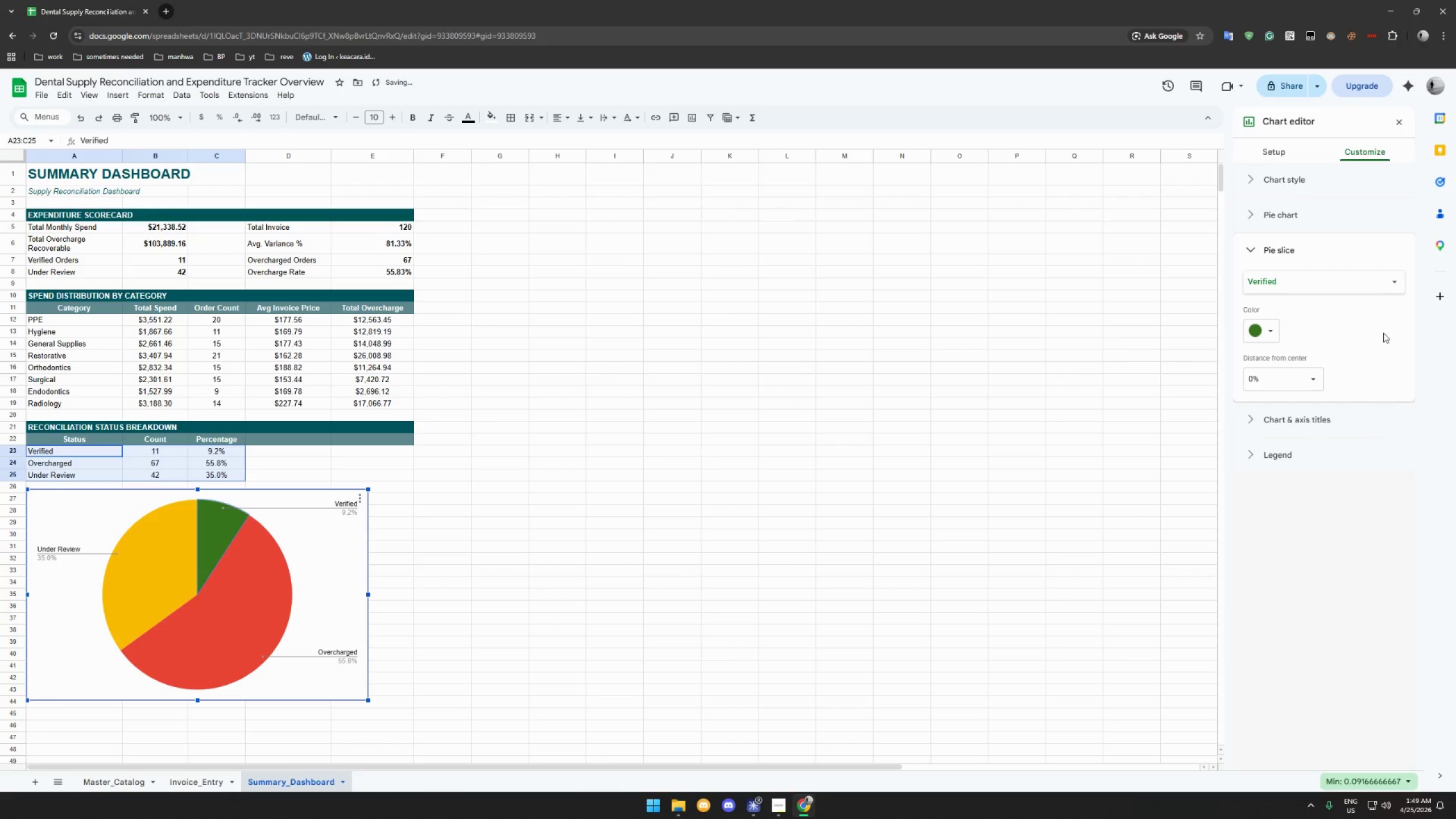 
wait(6.91)
 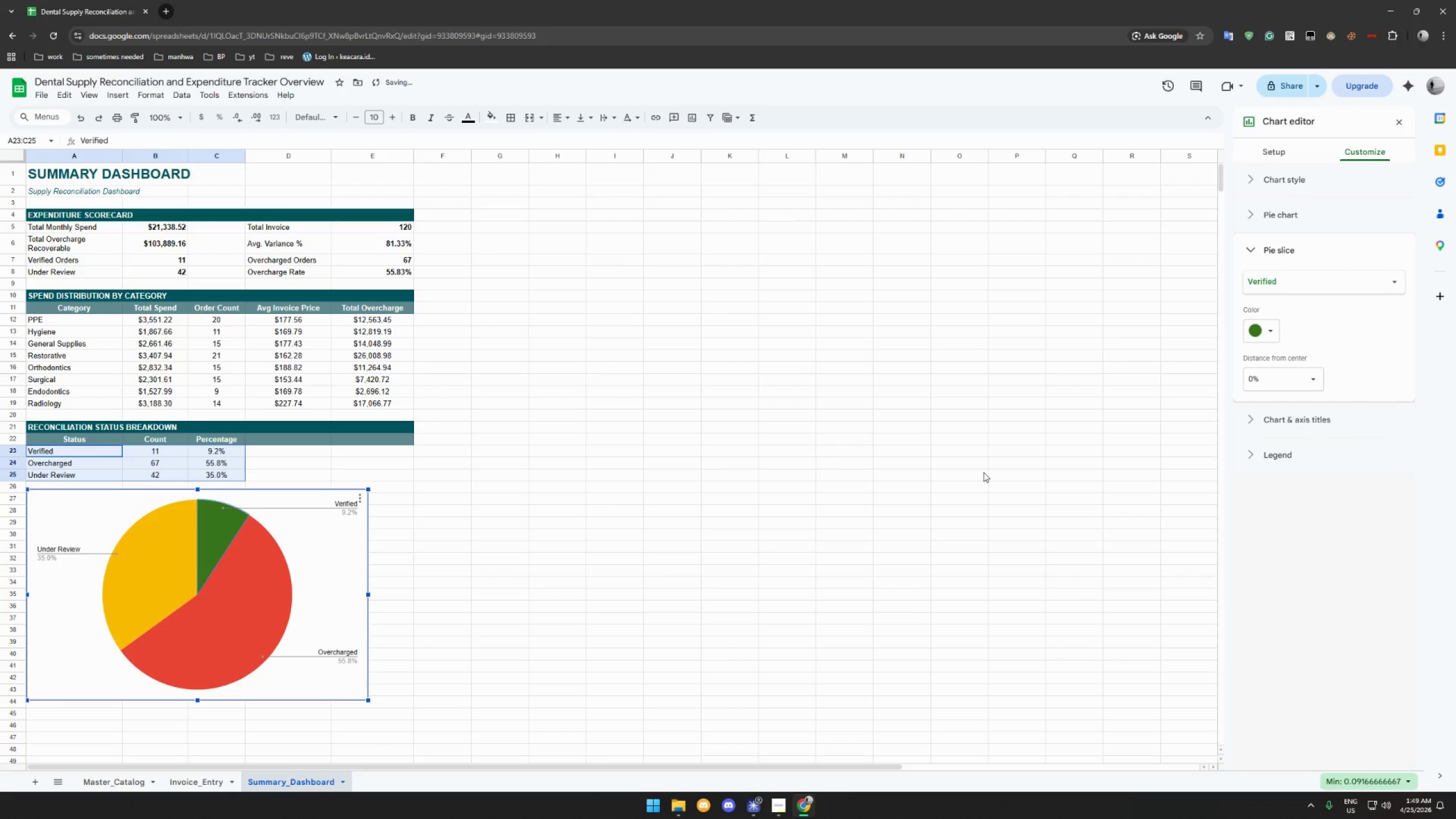 
left_click([1309, 436])
 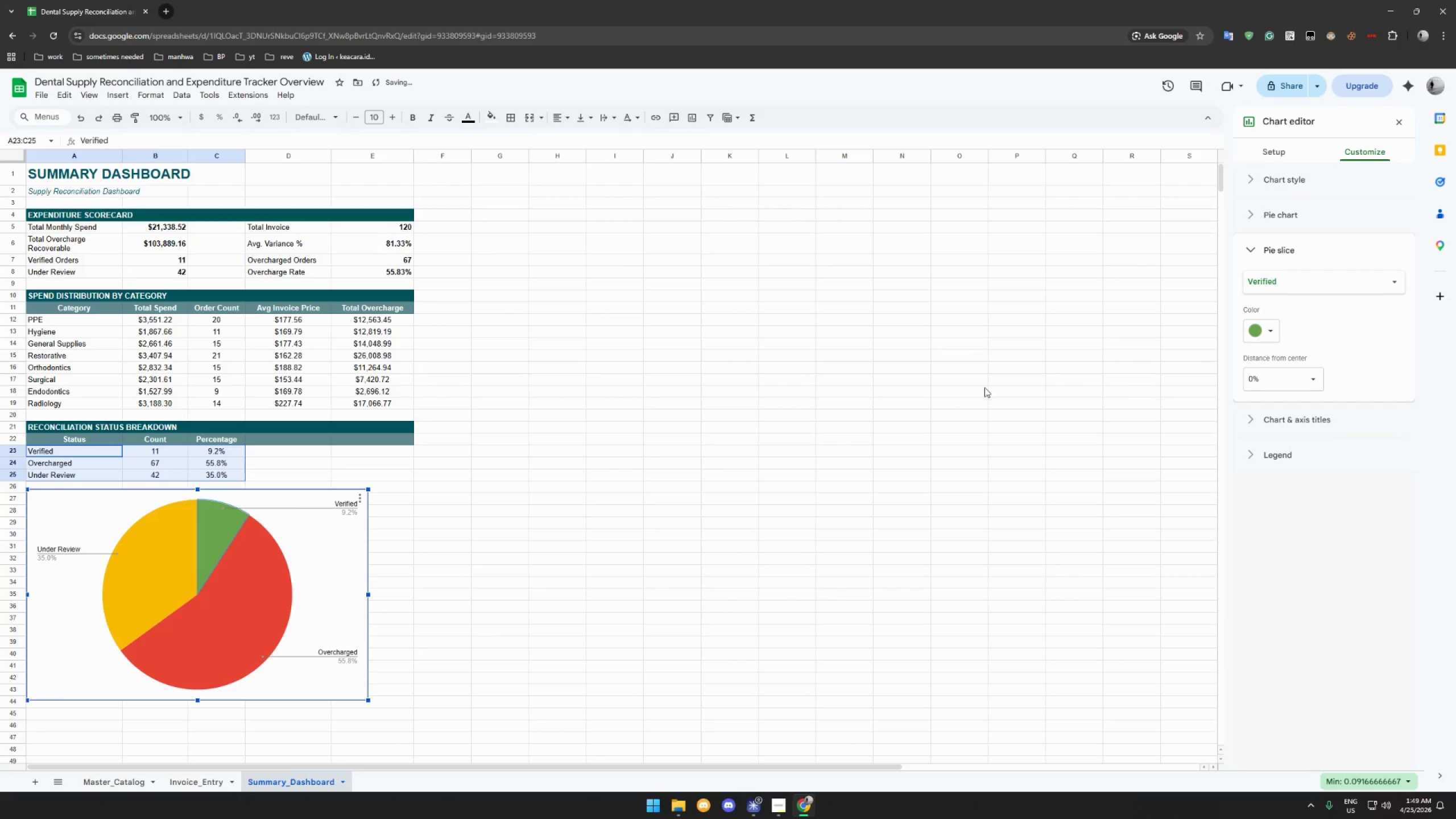 
left_click([1272, 454])
 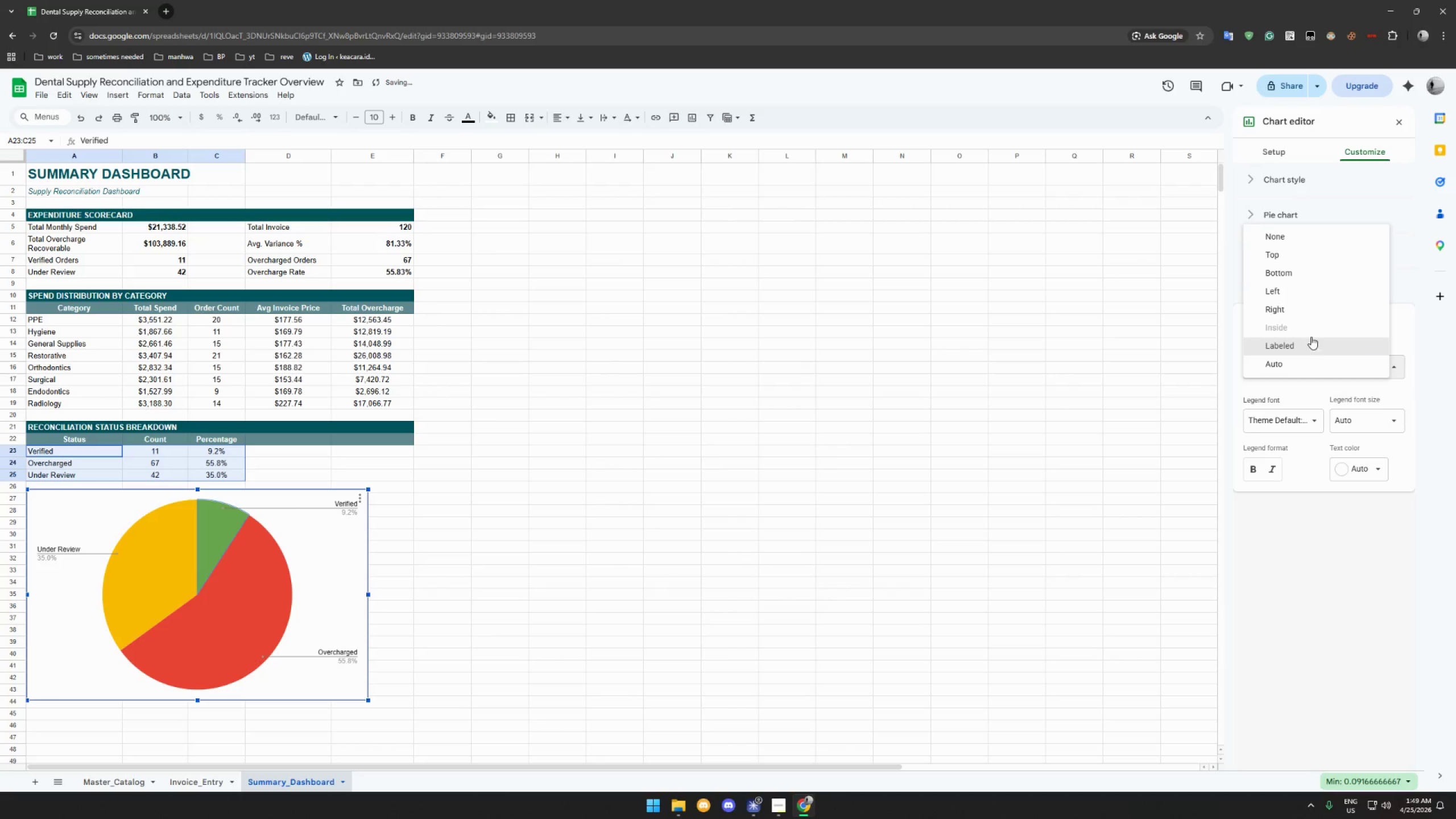 
left_click([1302, 273])
 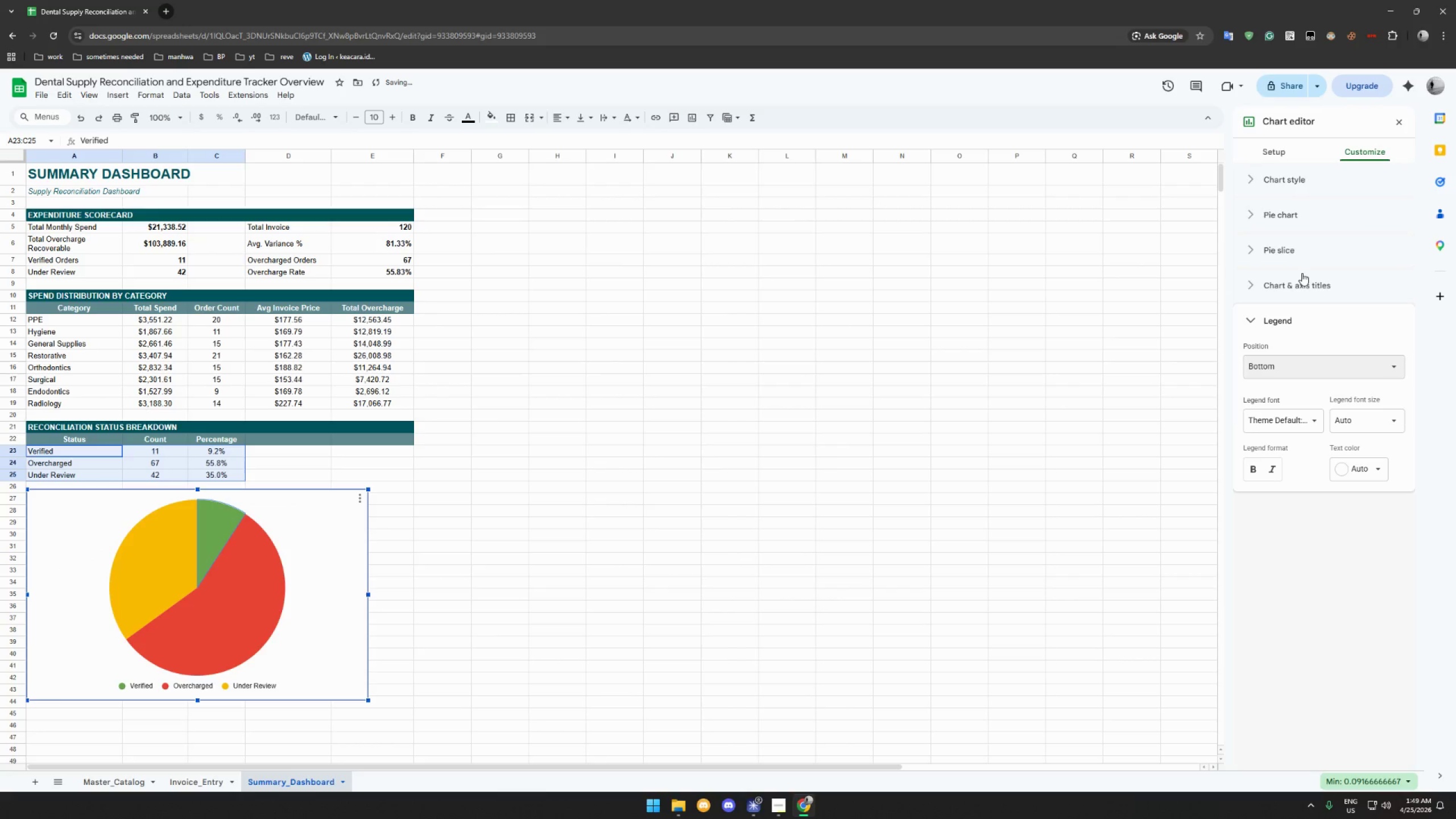 
left_click([1296, 361])
 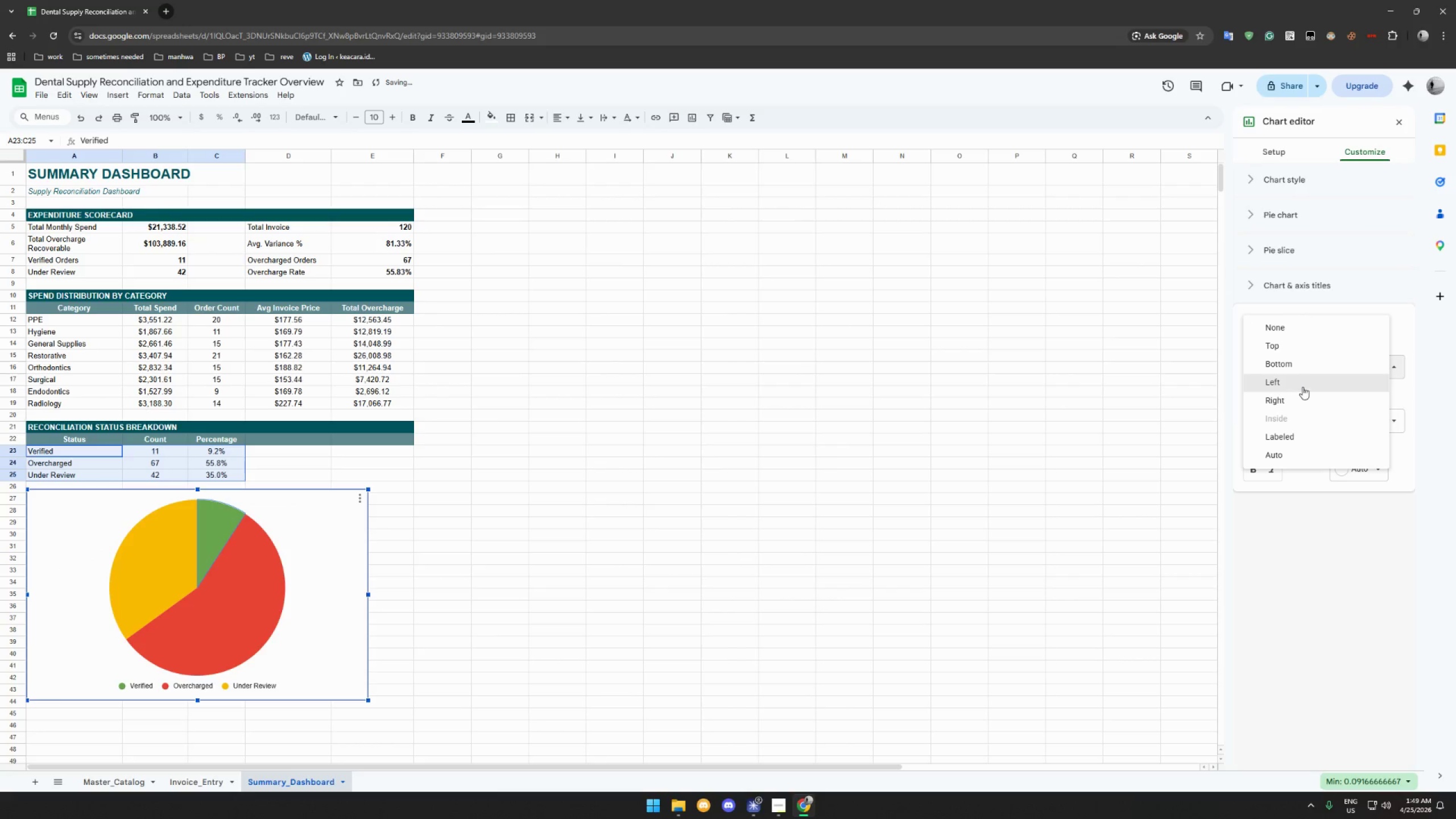 
left_click([1300, 396])
 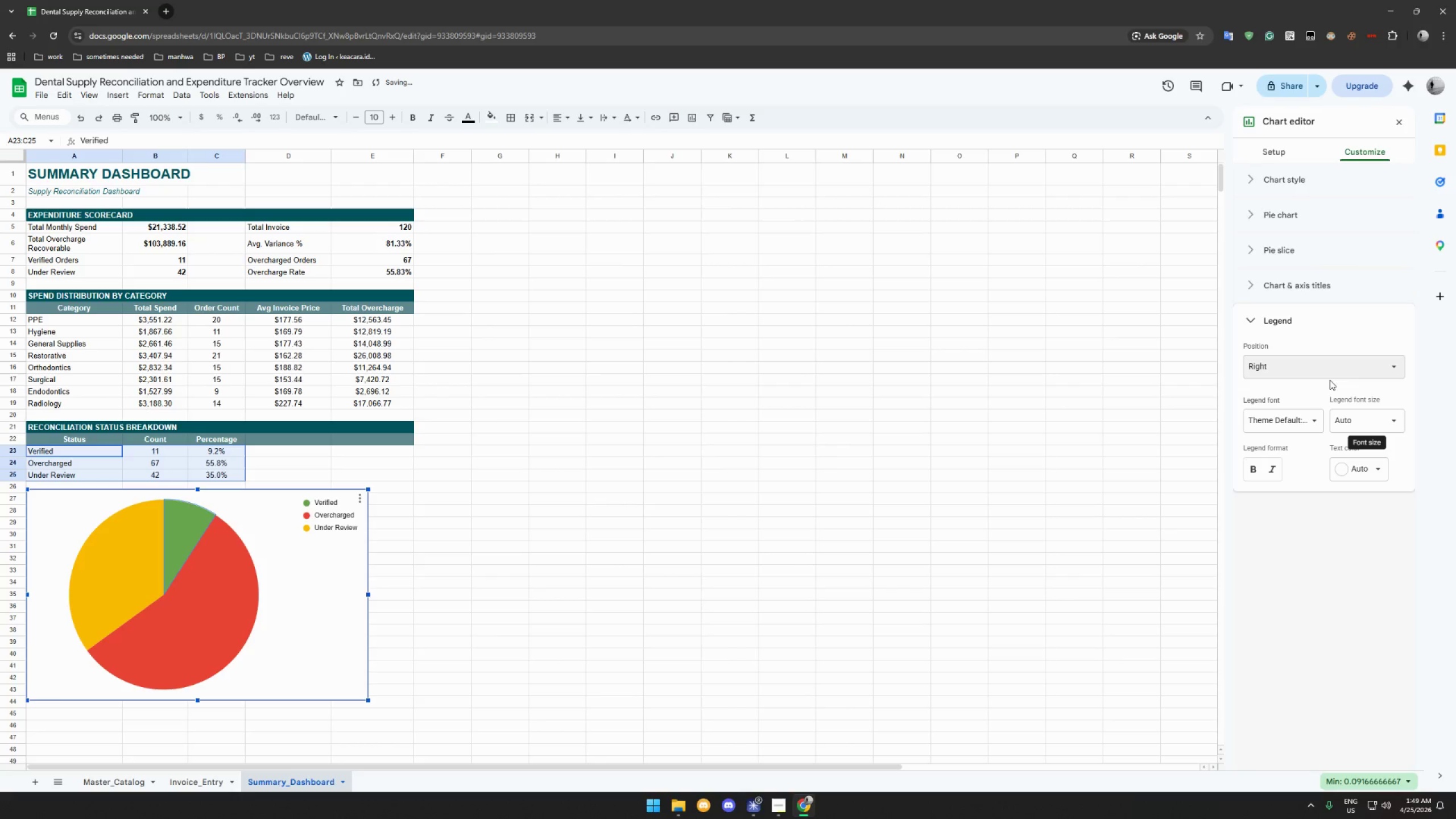 
left_click([1310, 420])
 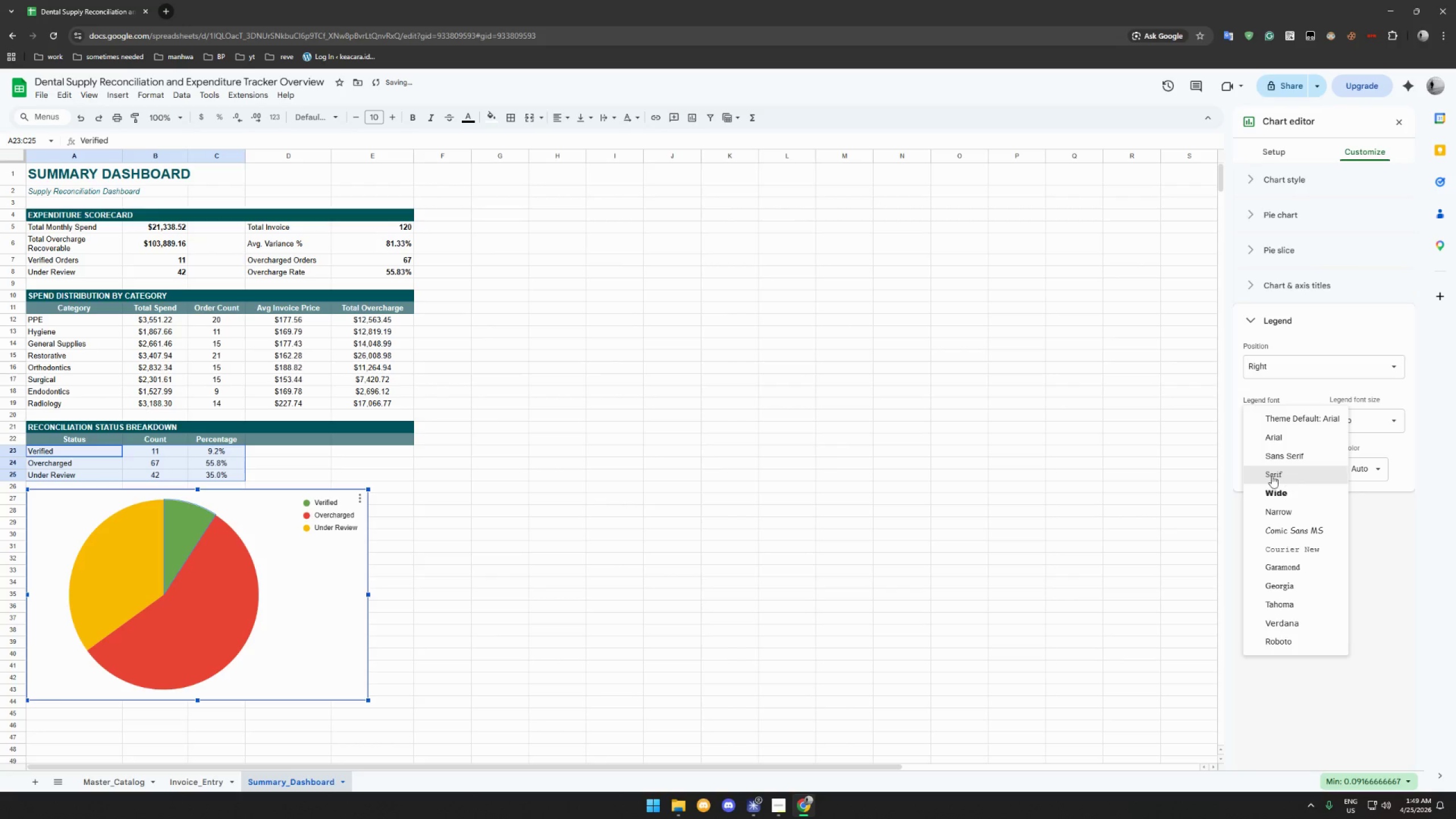 
wait(8.22)
 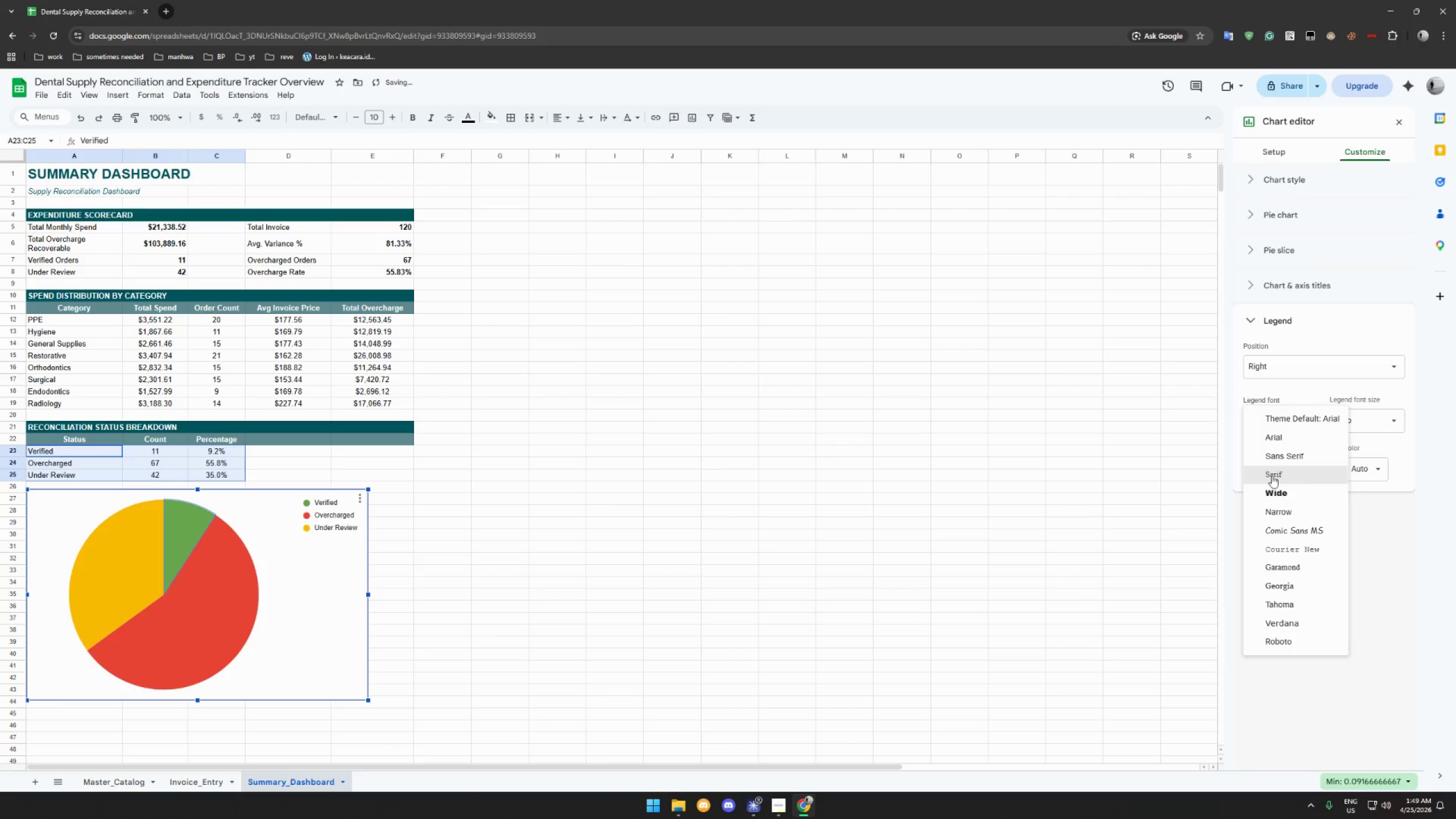 
left_click([1251, 283])
 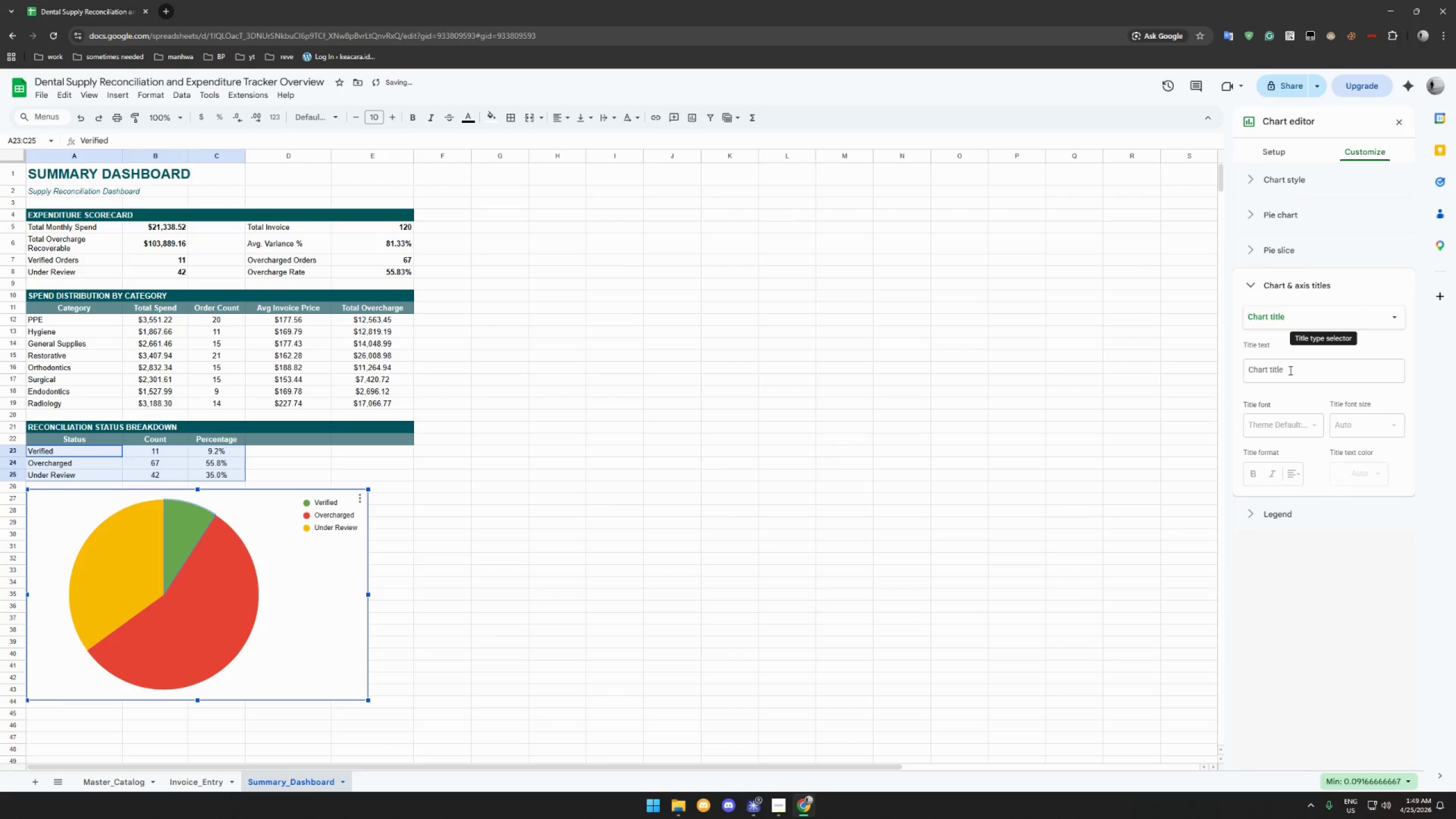 
double_click([1289, 370])
 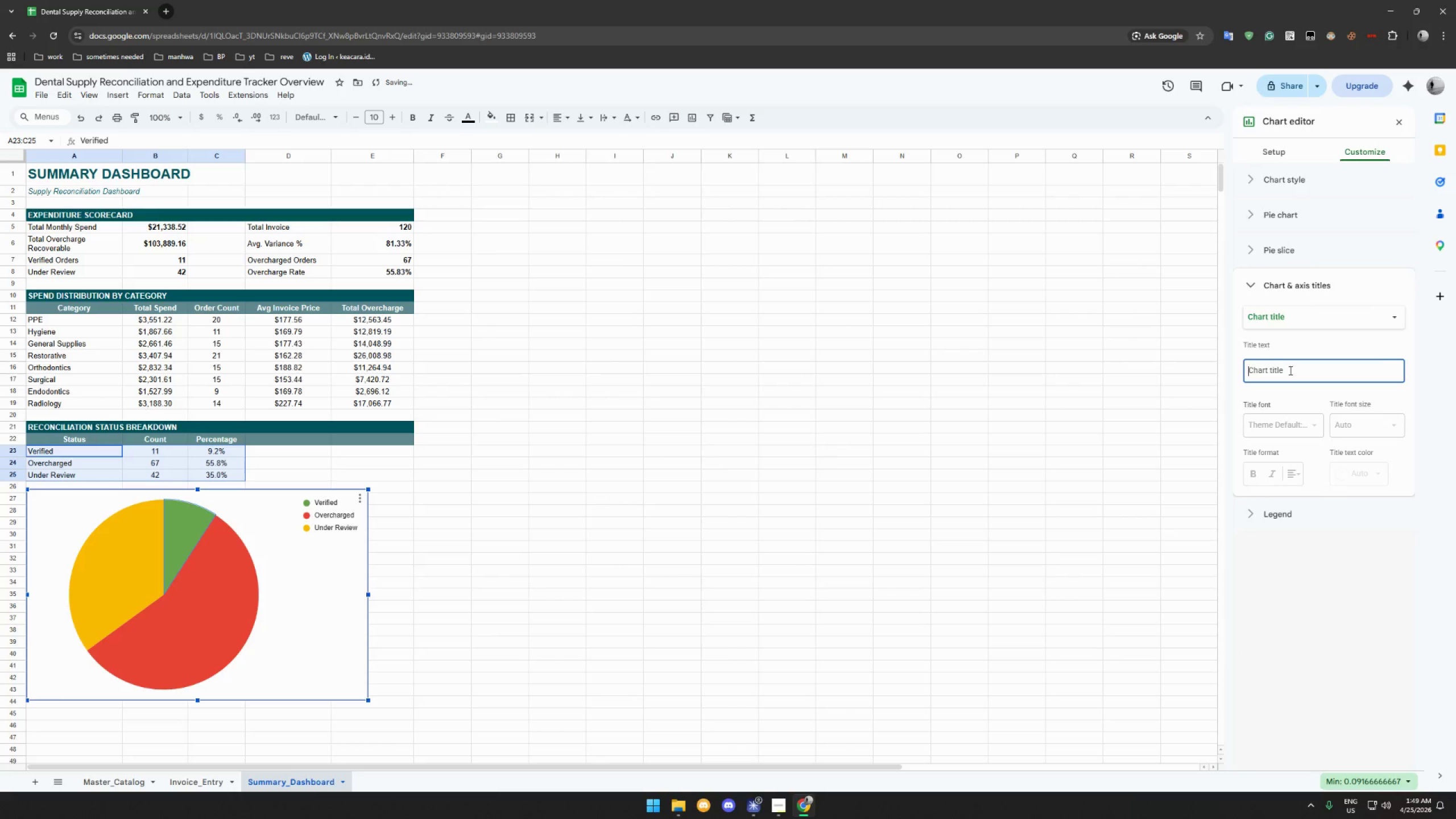 
type(Order Reconciliation Status)
 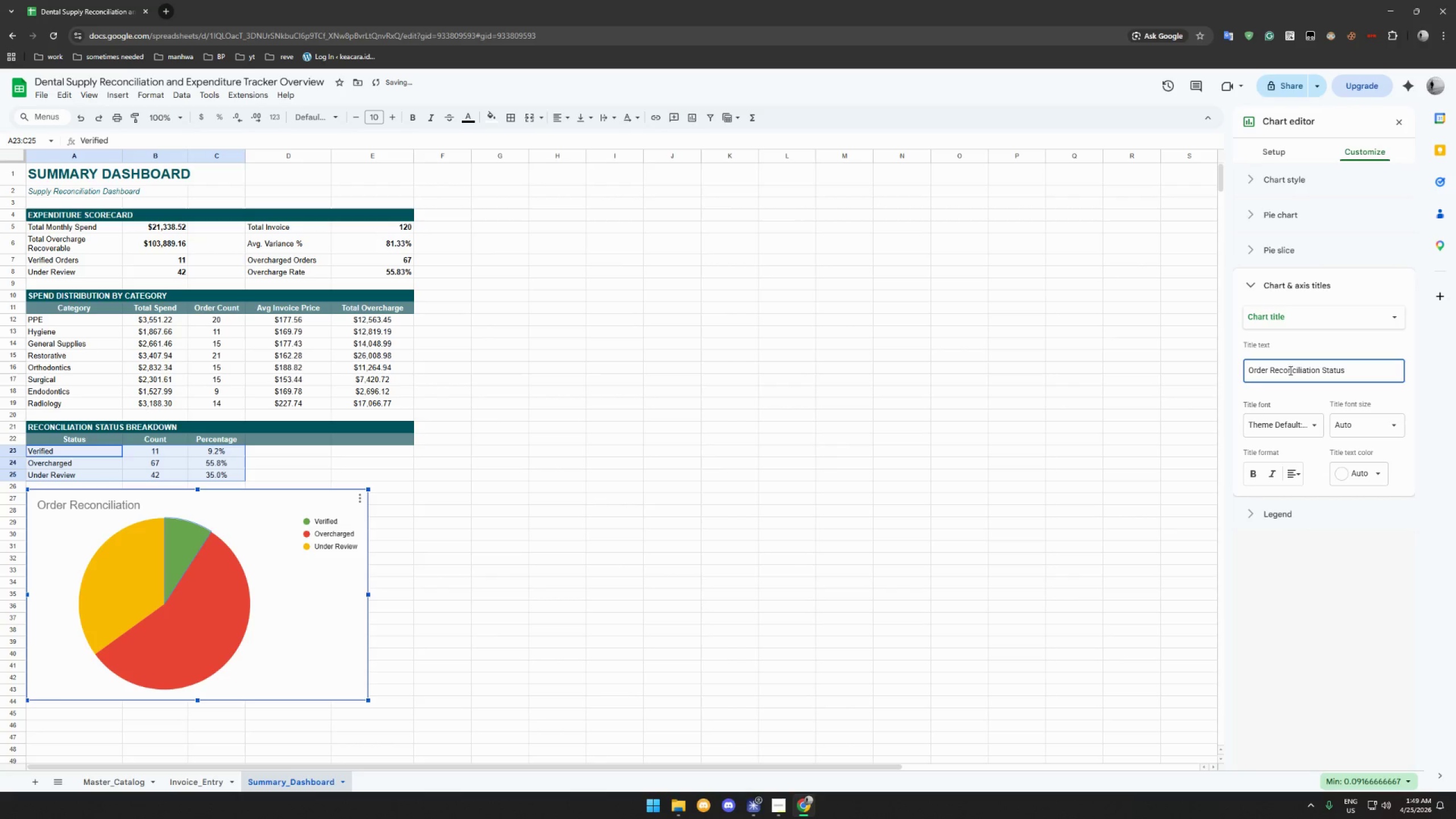 
left_click([1325, 343])
 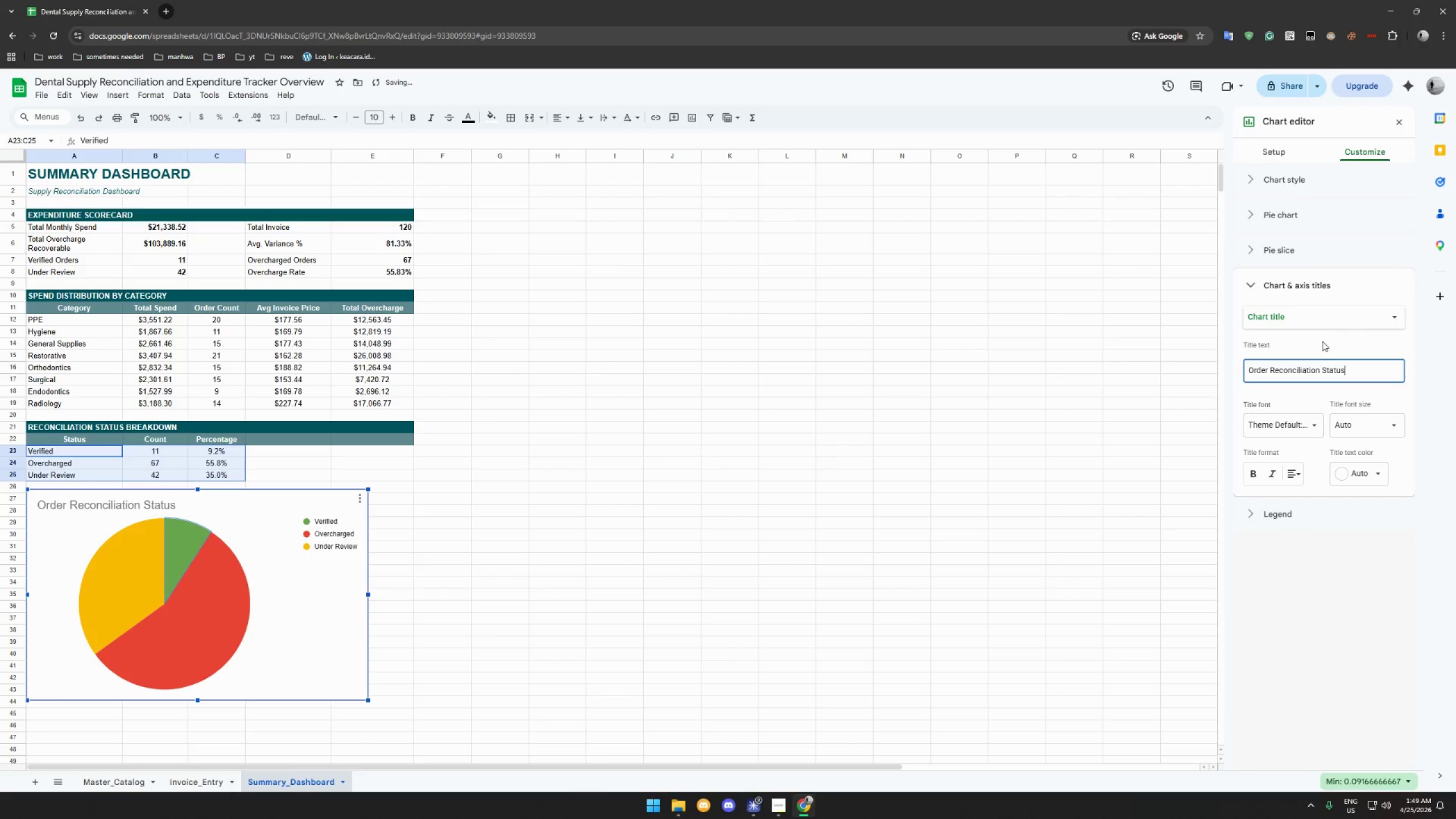 
wait(8.44)
 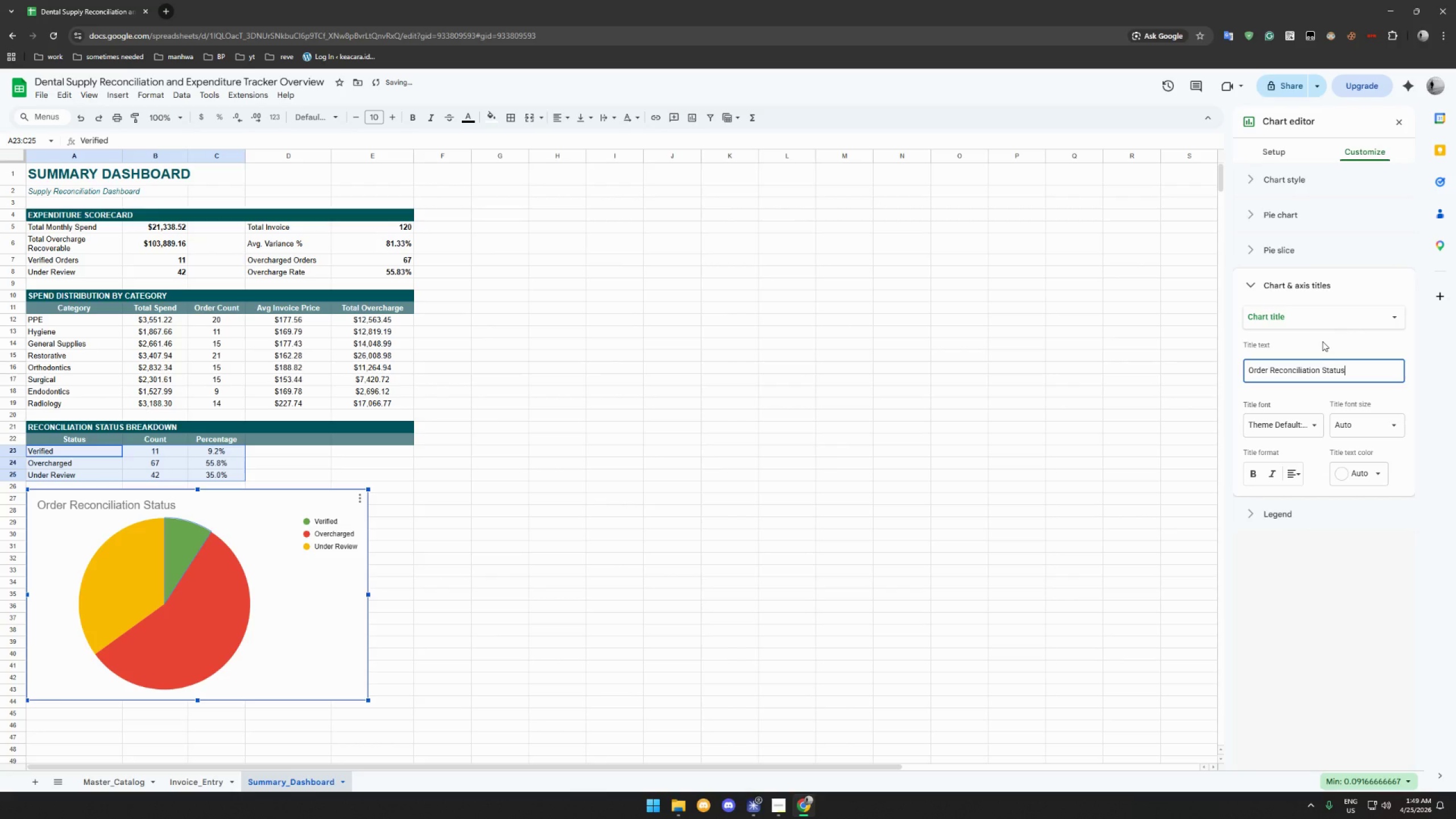 
left_click([1265, 213])
 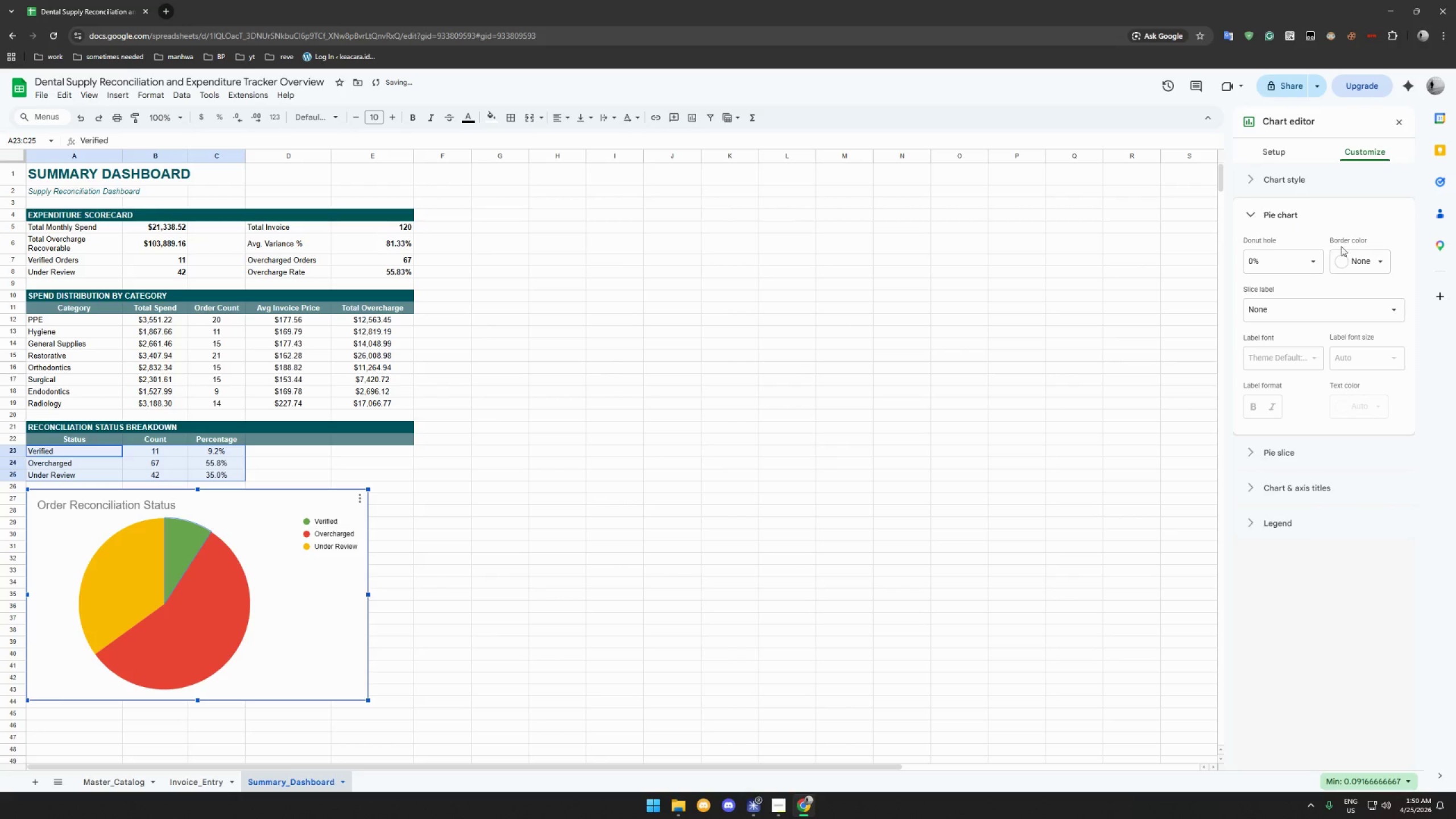 
mouse_move([1325, 270])
 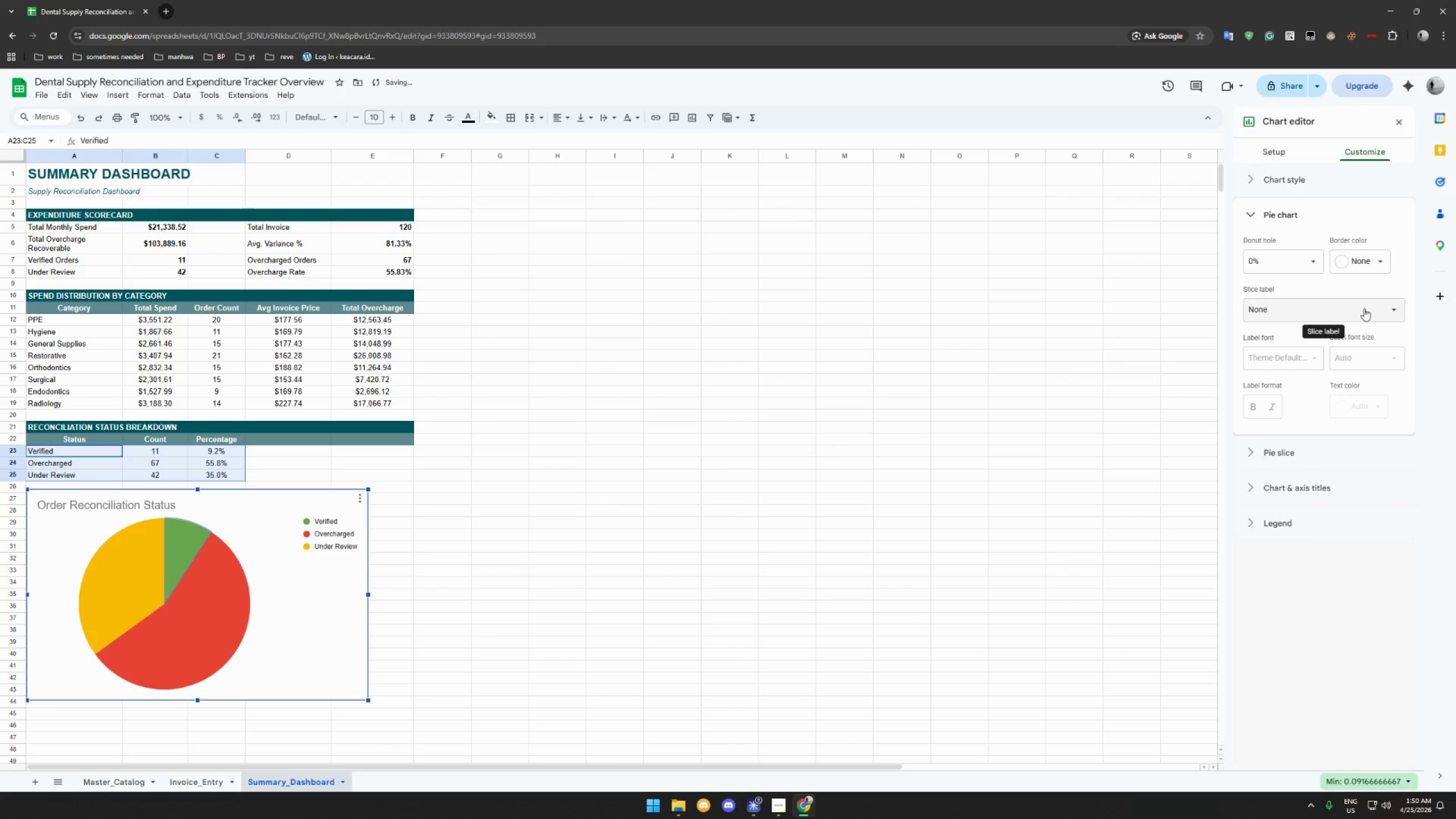 
left_click([1364, 308])
 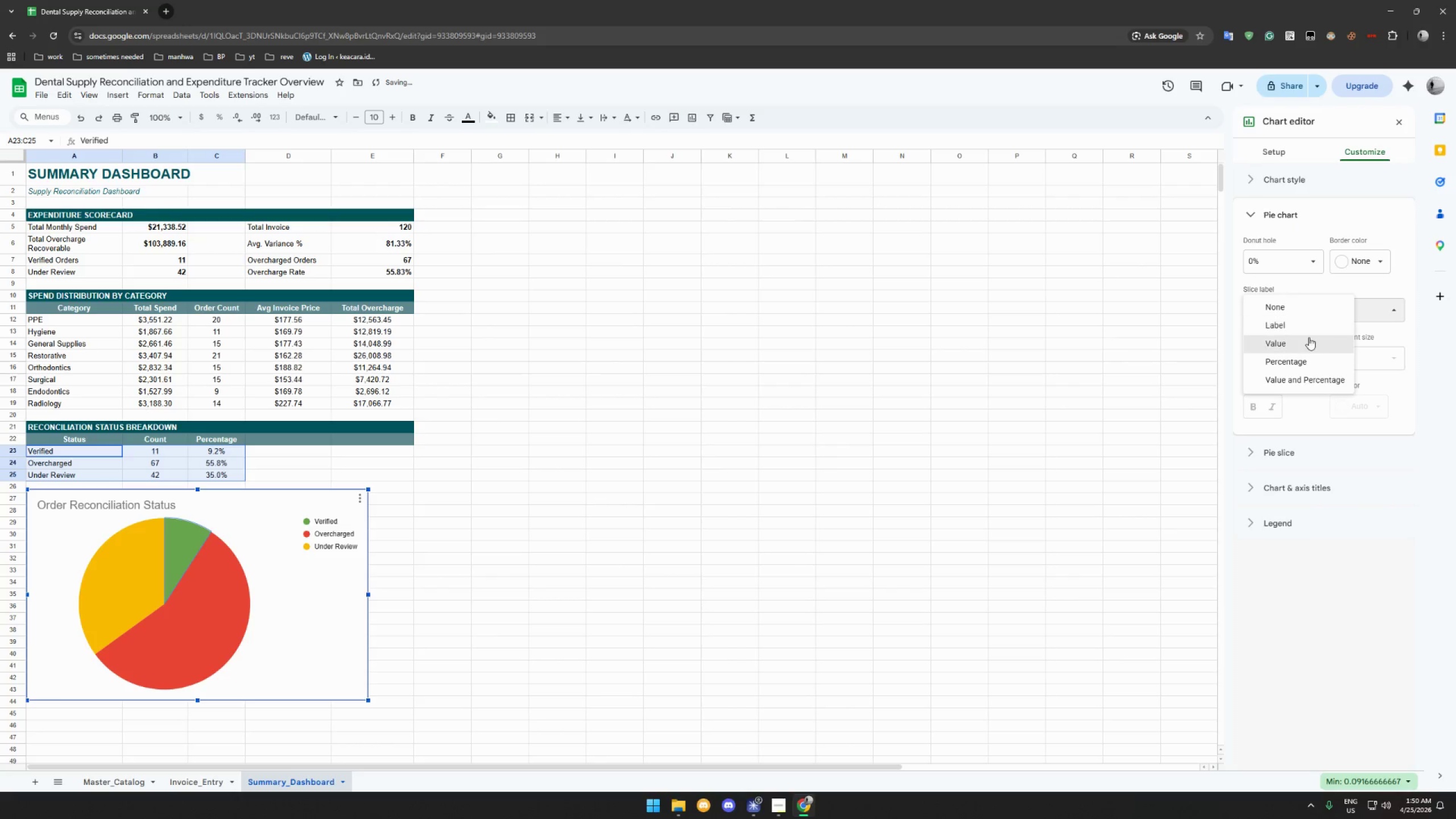 
left_click([1308, 339])
 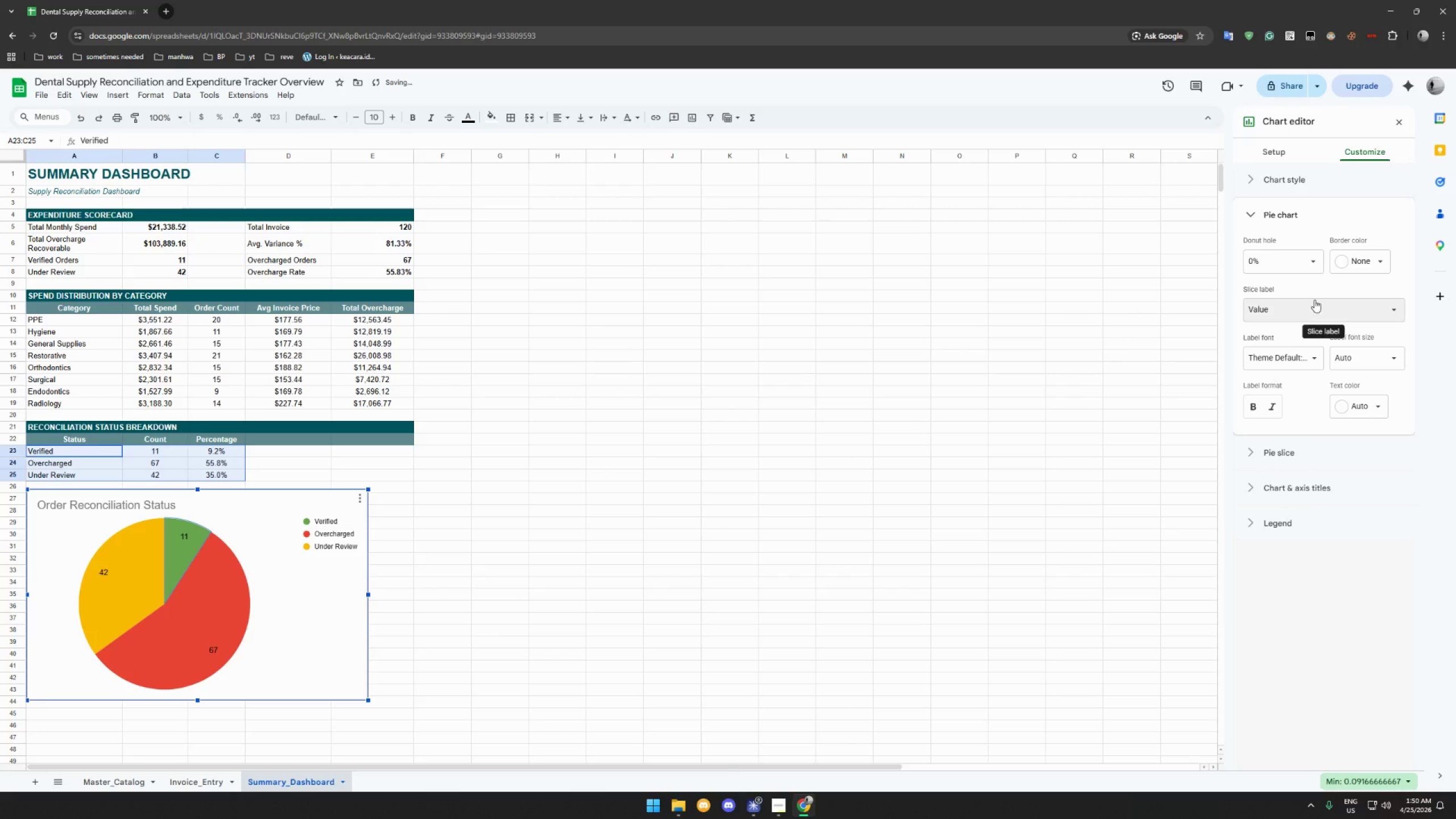 
left_click([1314, 305])
 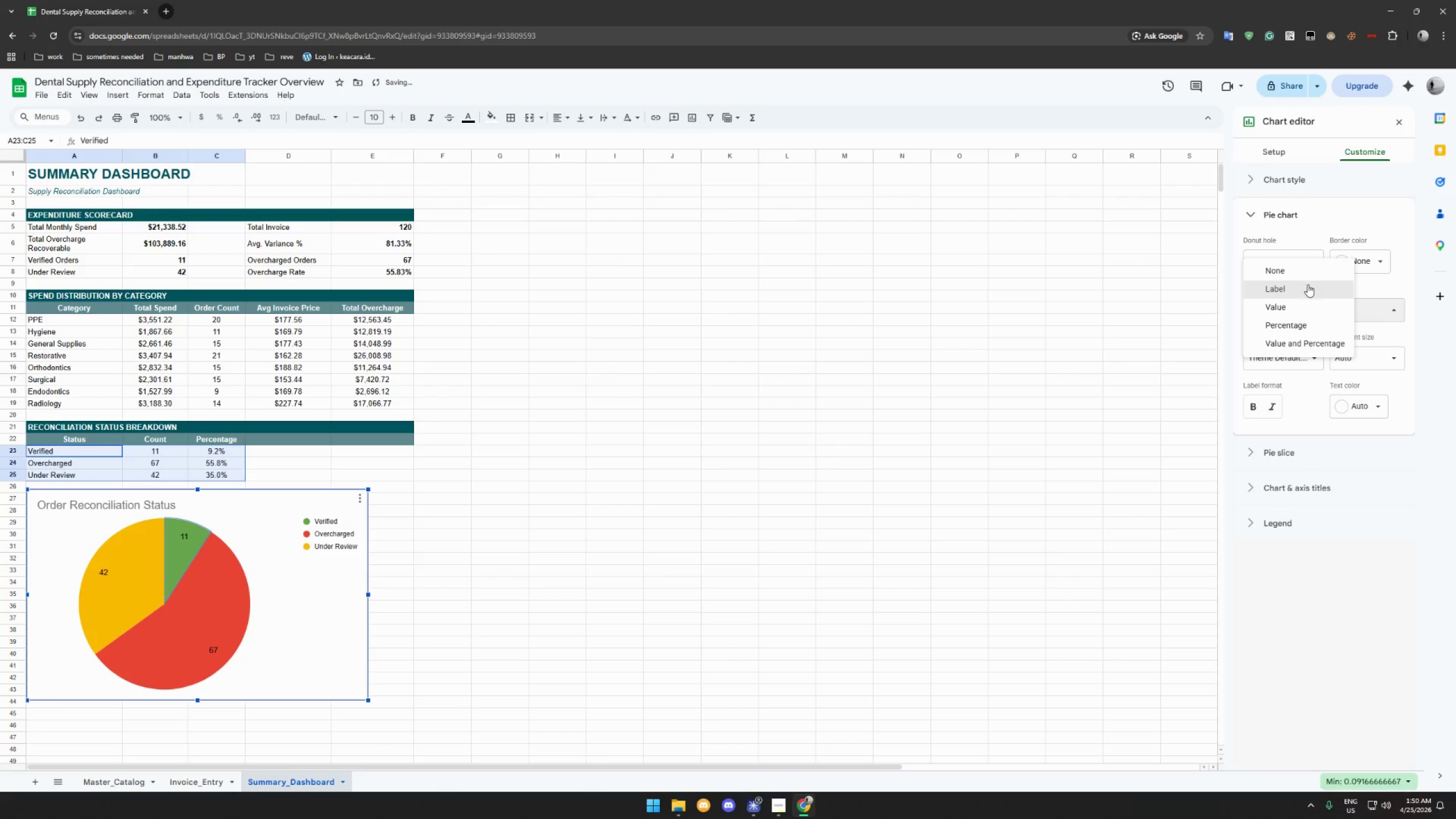 
left_click([1307, 286])
 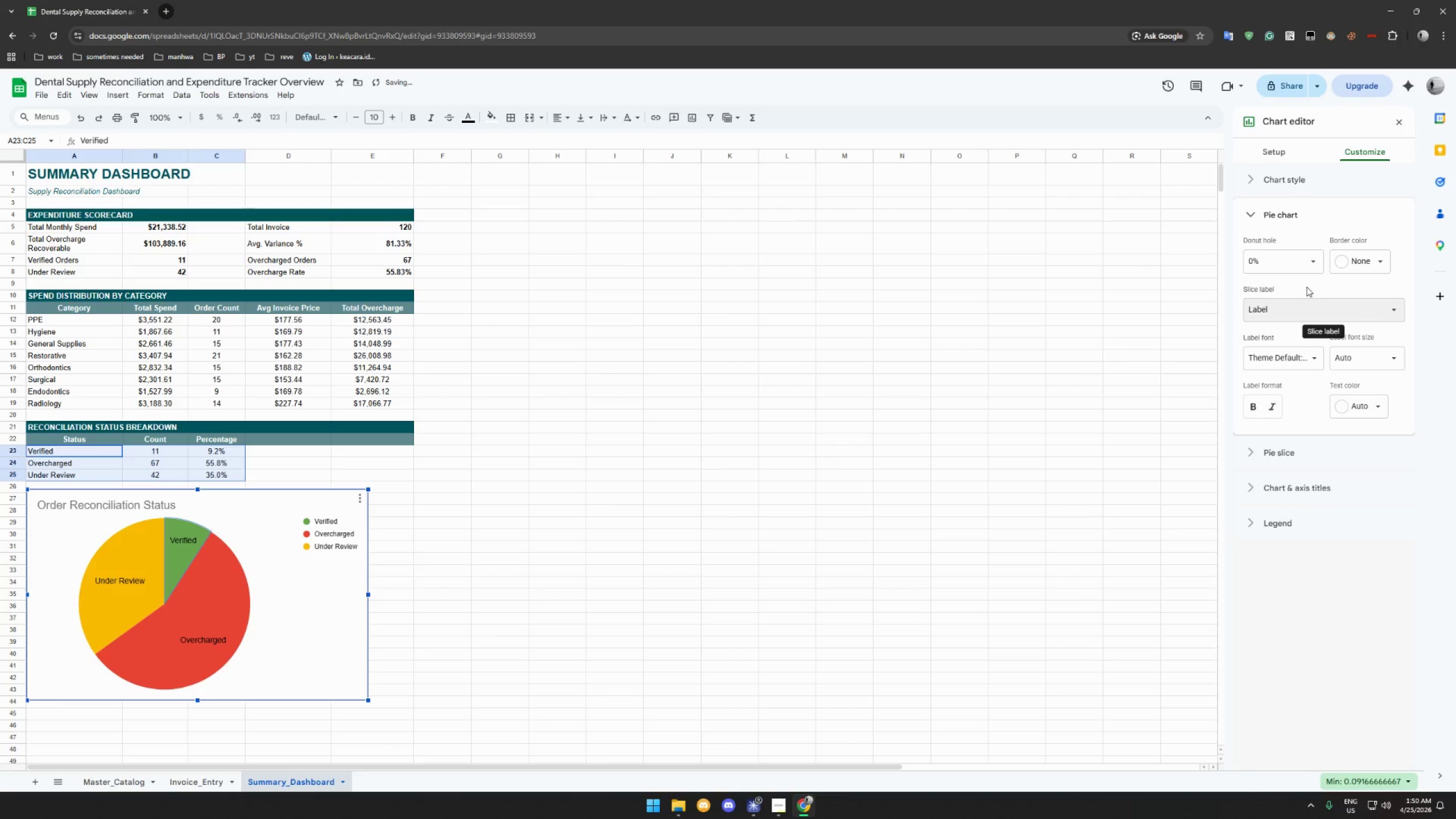 
left_click([1298, 304])
 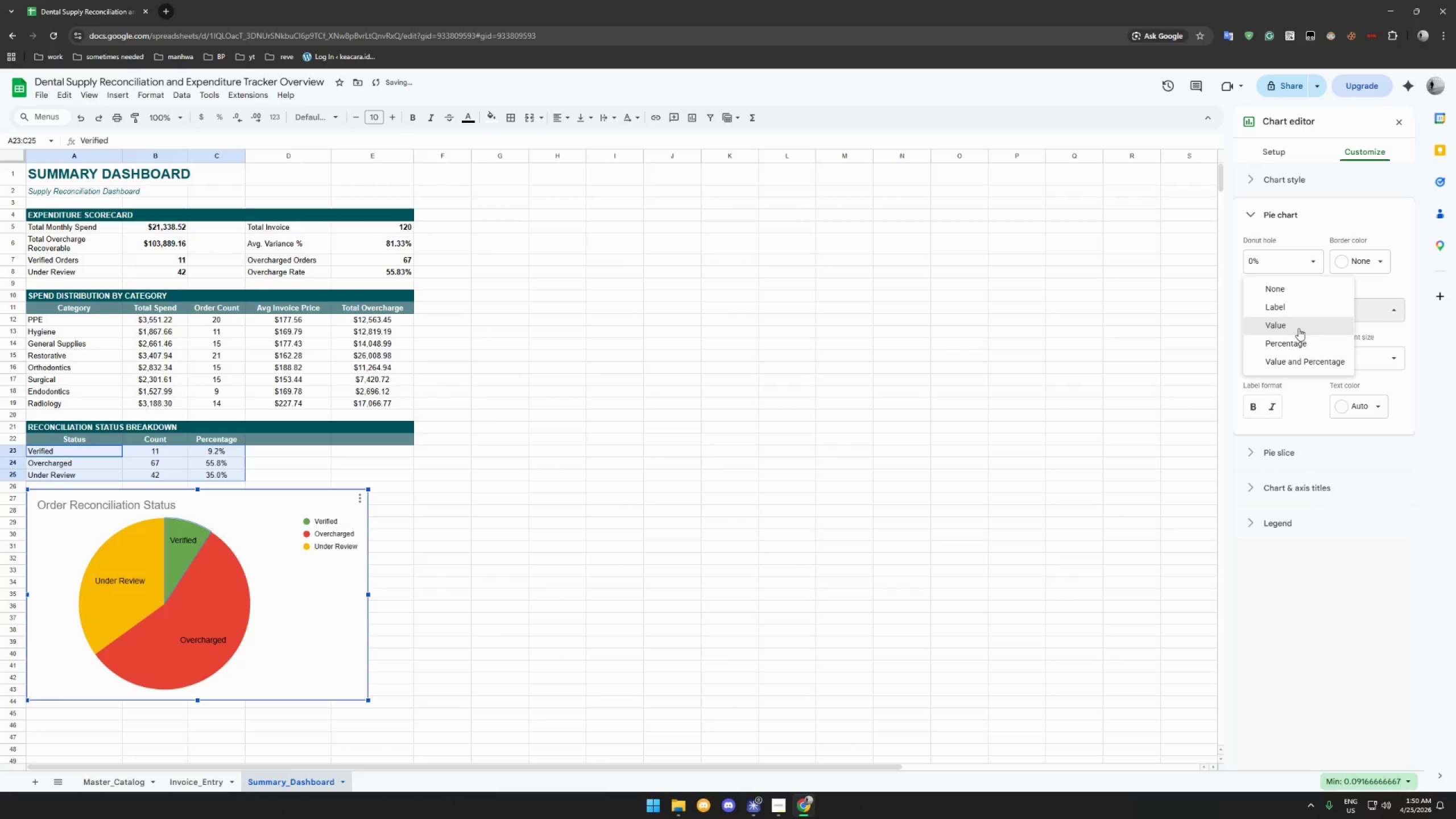 
left_click([1300, 340])
 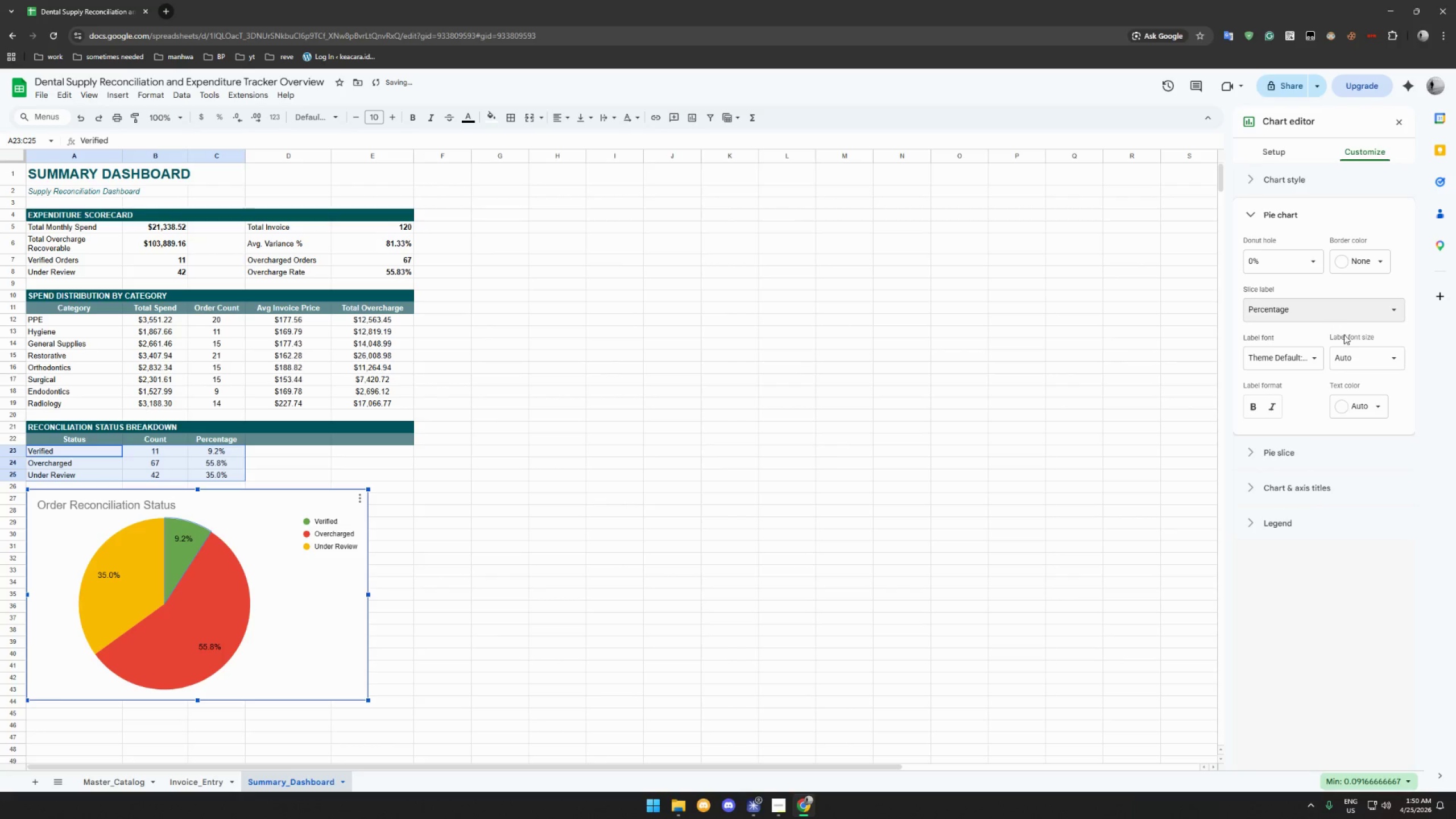 
left_click([1314, 308])
 